 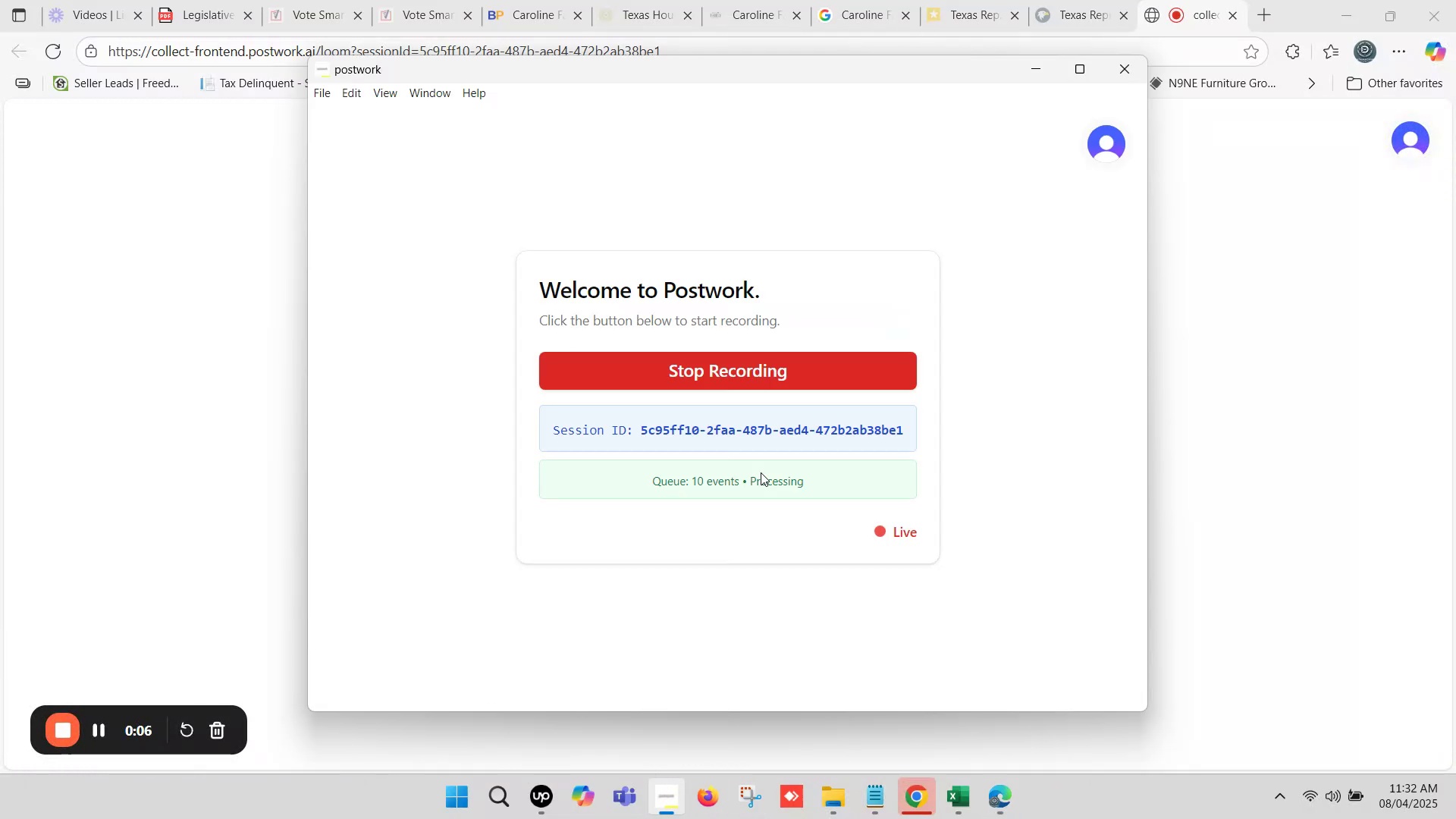 
left_click([1074, 0])
 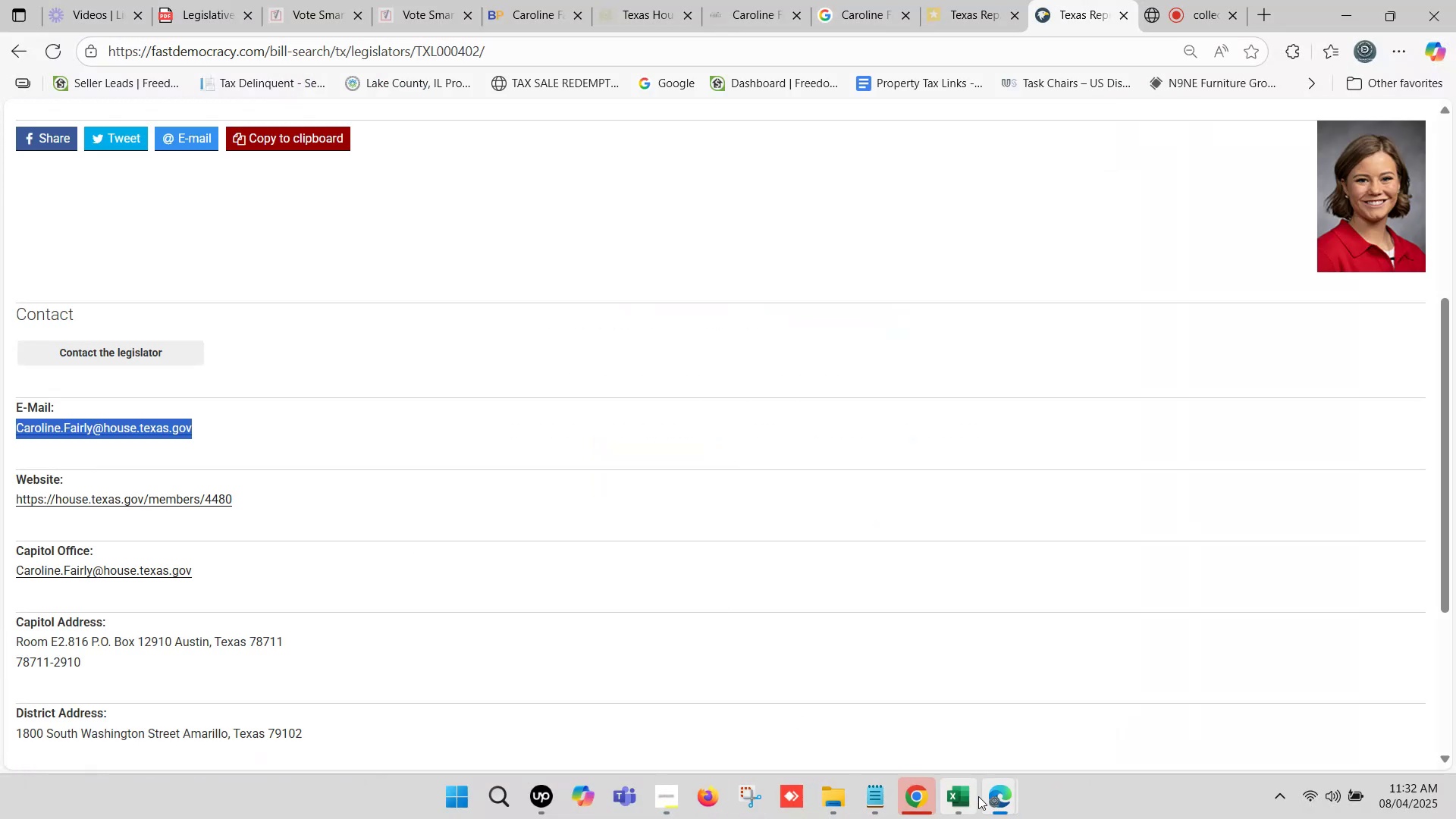 
left_click([968, 795])
 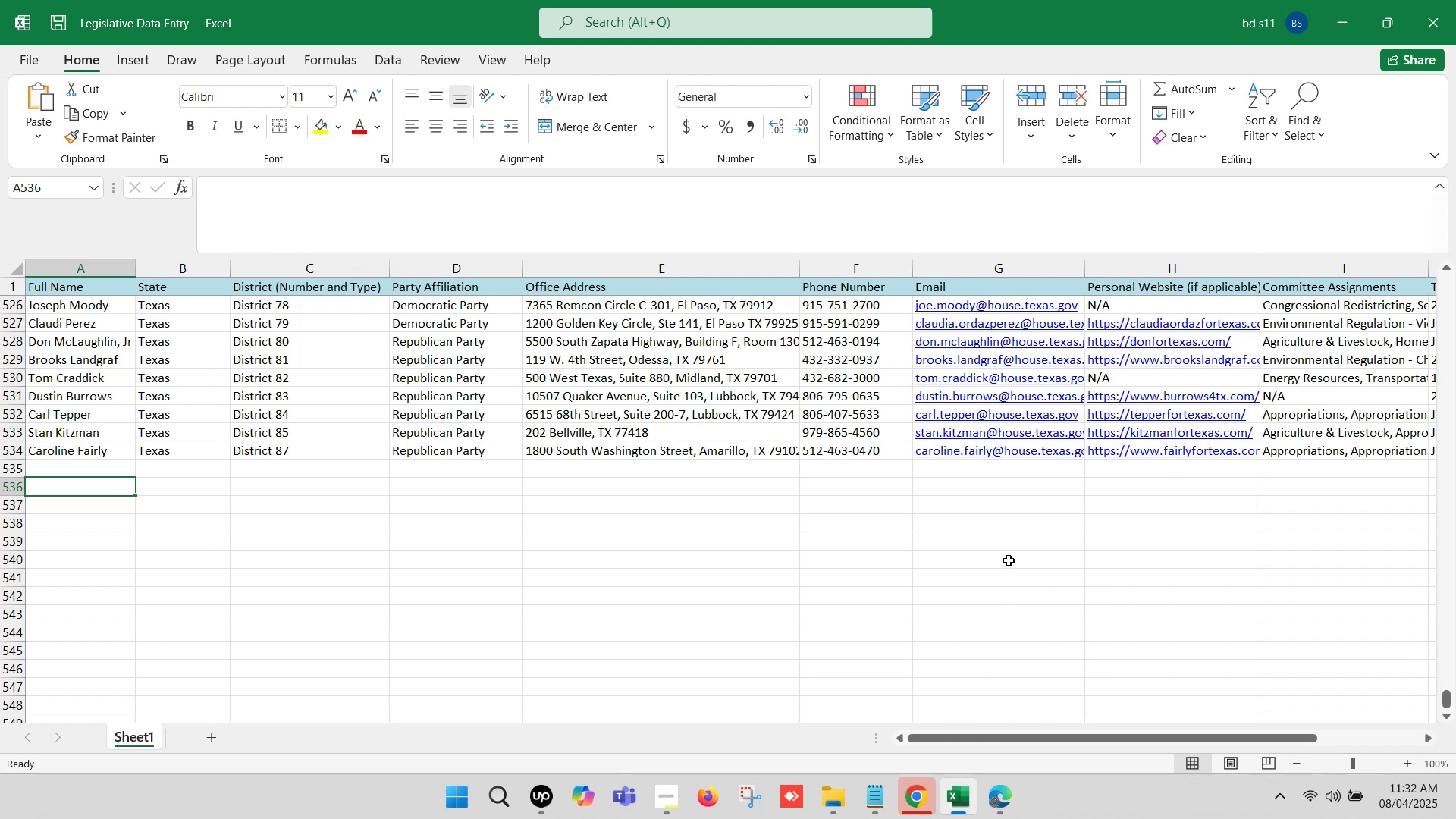 
hold_key(key=ArrowRight, duration=0.86)
 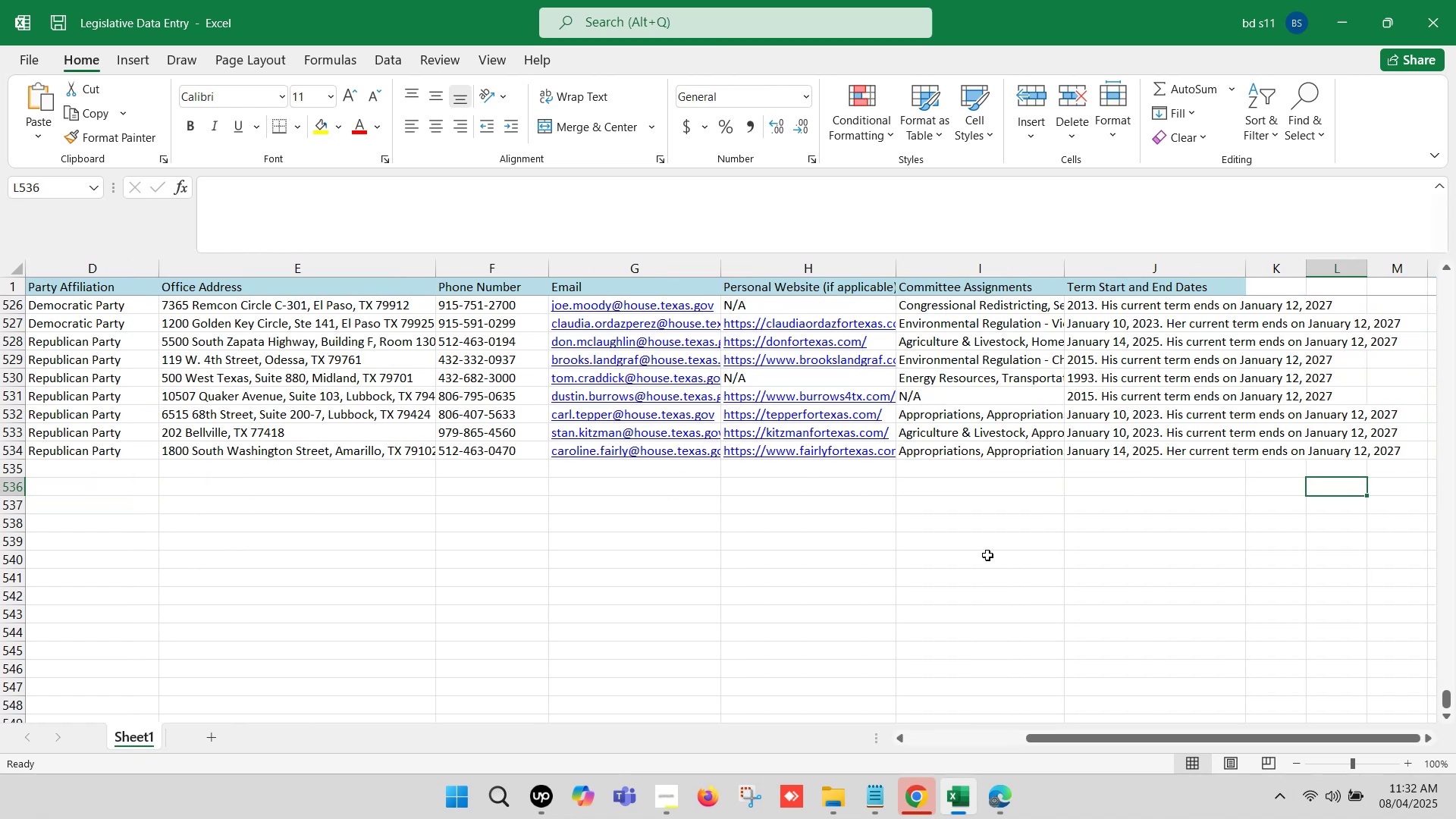 
key(ArrowRight)
 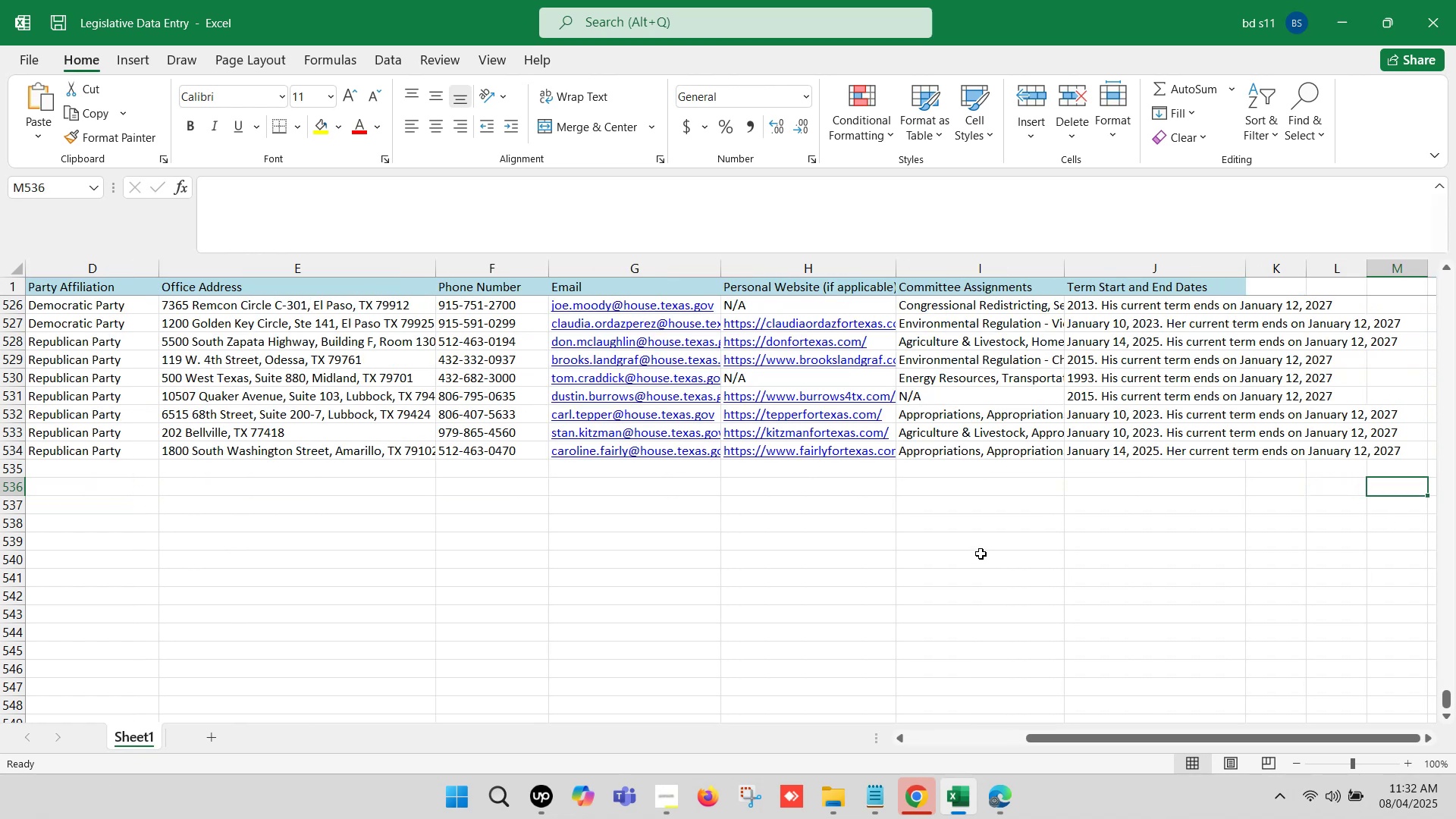 
hold_key(key=ArrowLeft, duration=1.37)
 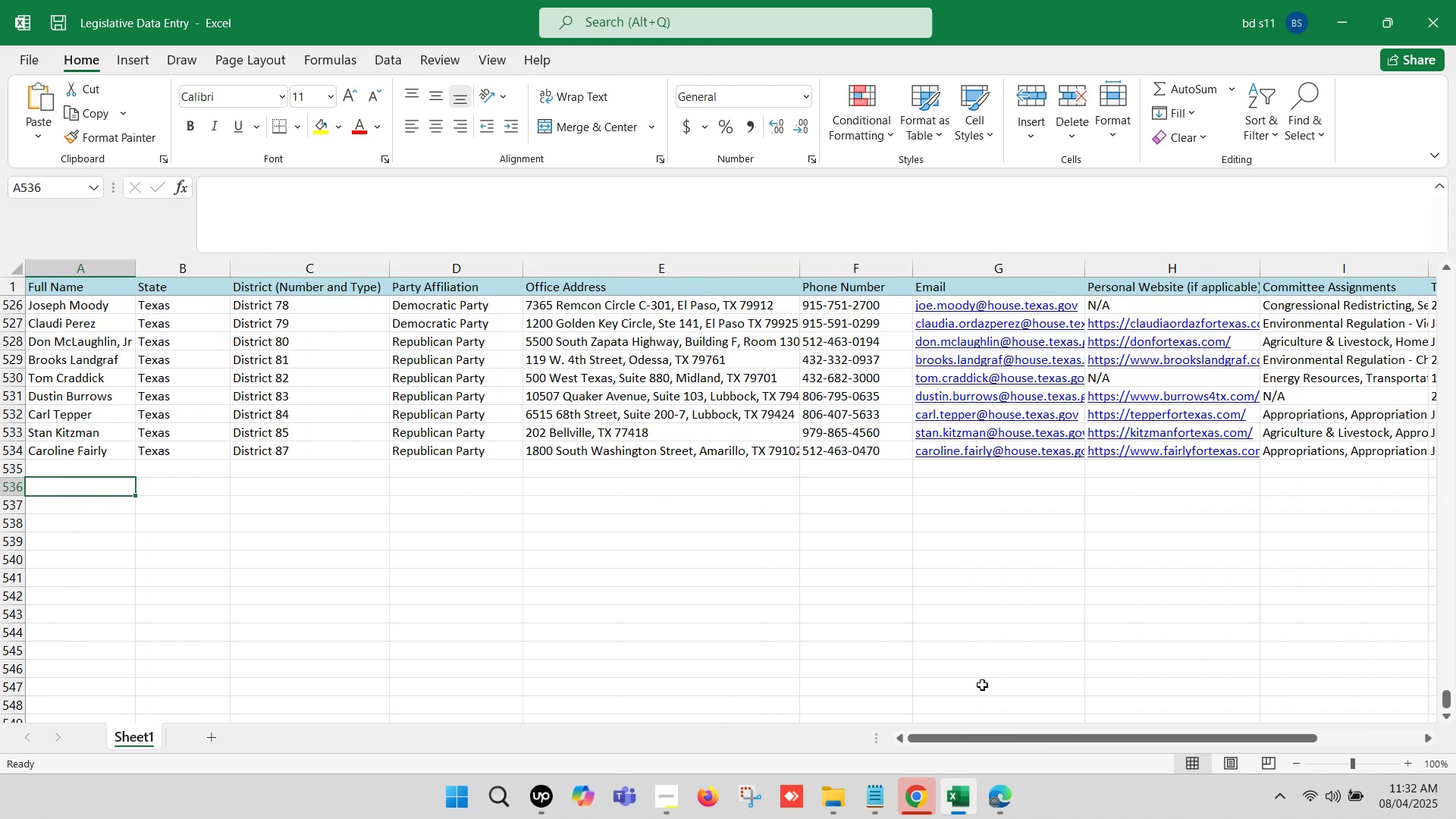 
left_click([990, 808])
 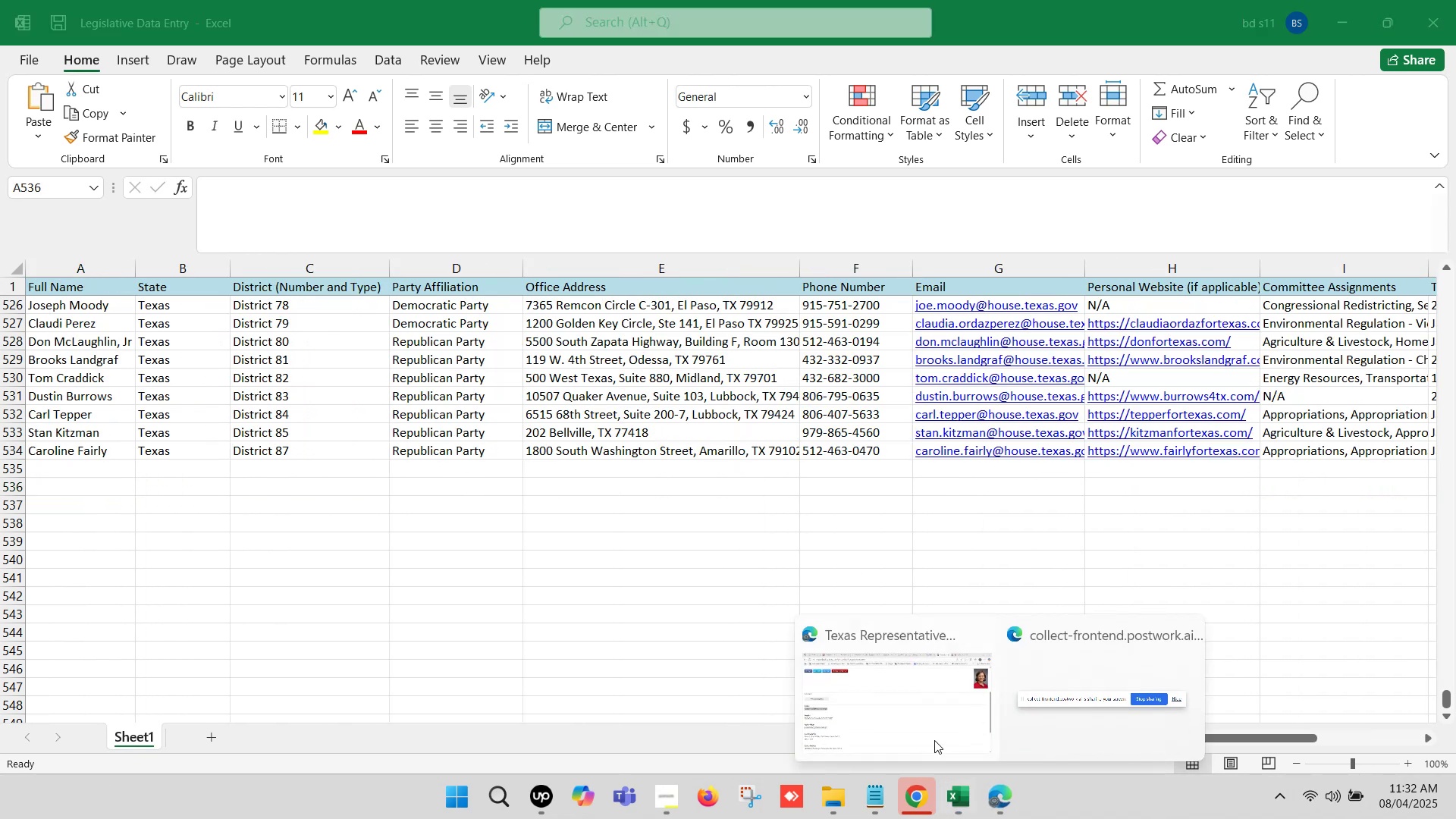 
left_click([915, 721])
 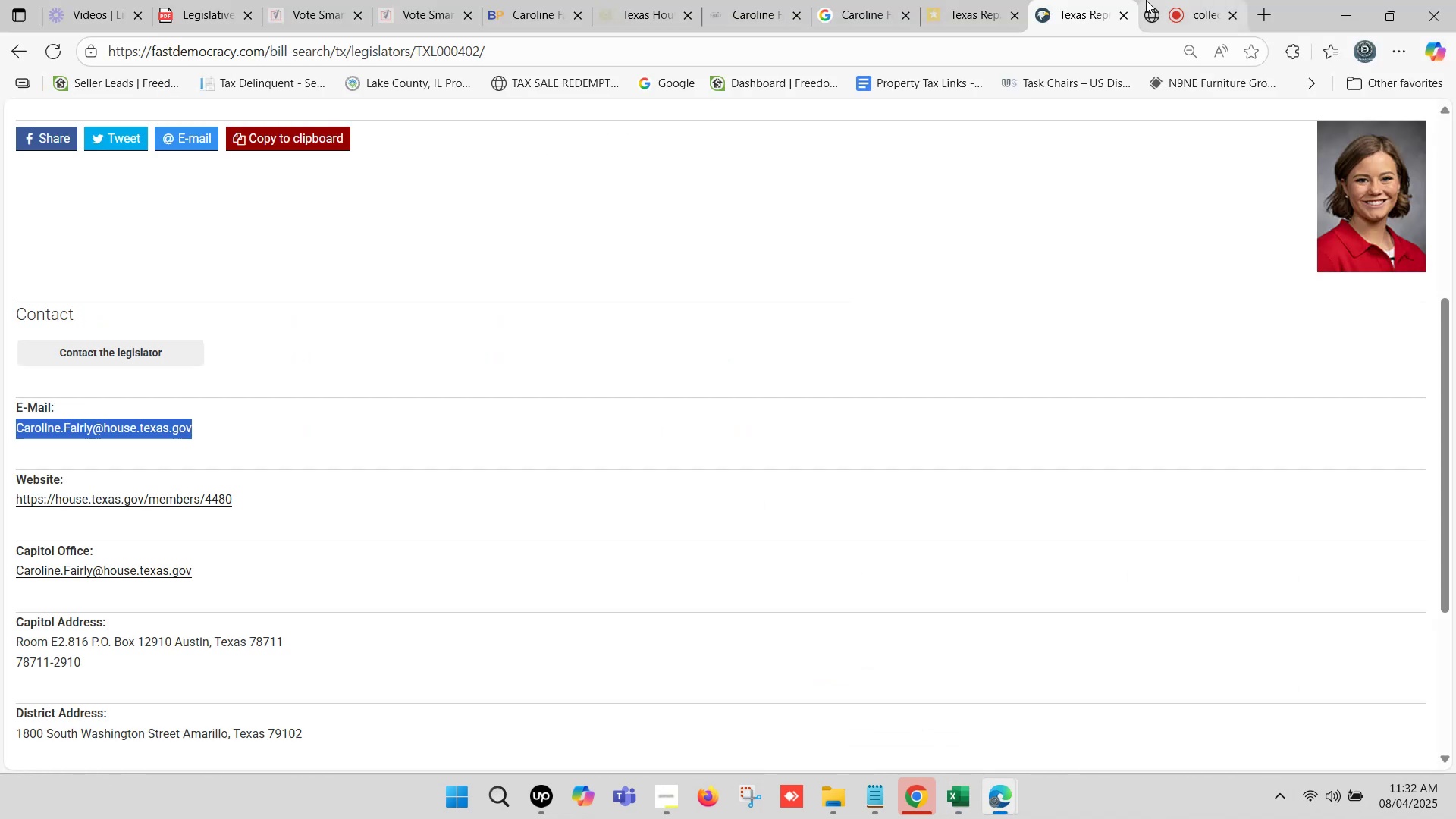 
left_click_drag(start_coordinate=[1175, 0], to_coordinate=[237, 1])
 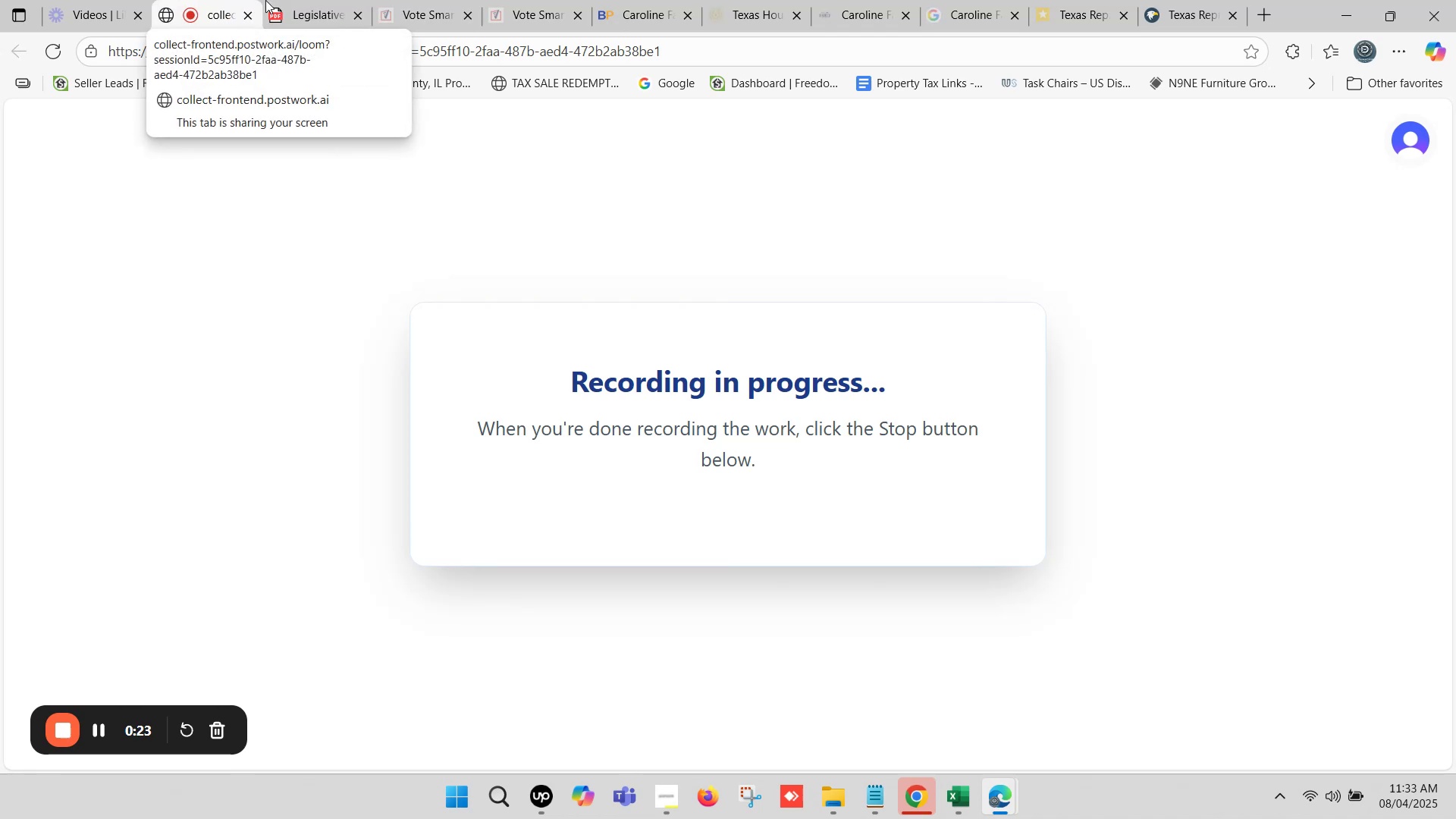 
left_click([1188, 0])
 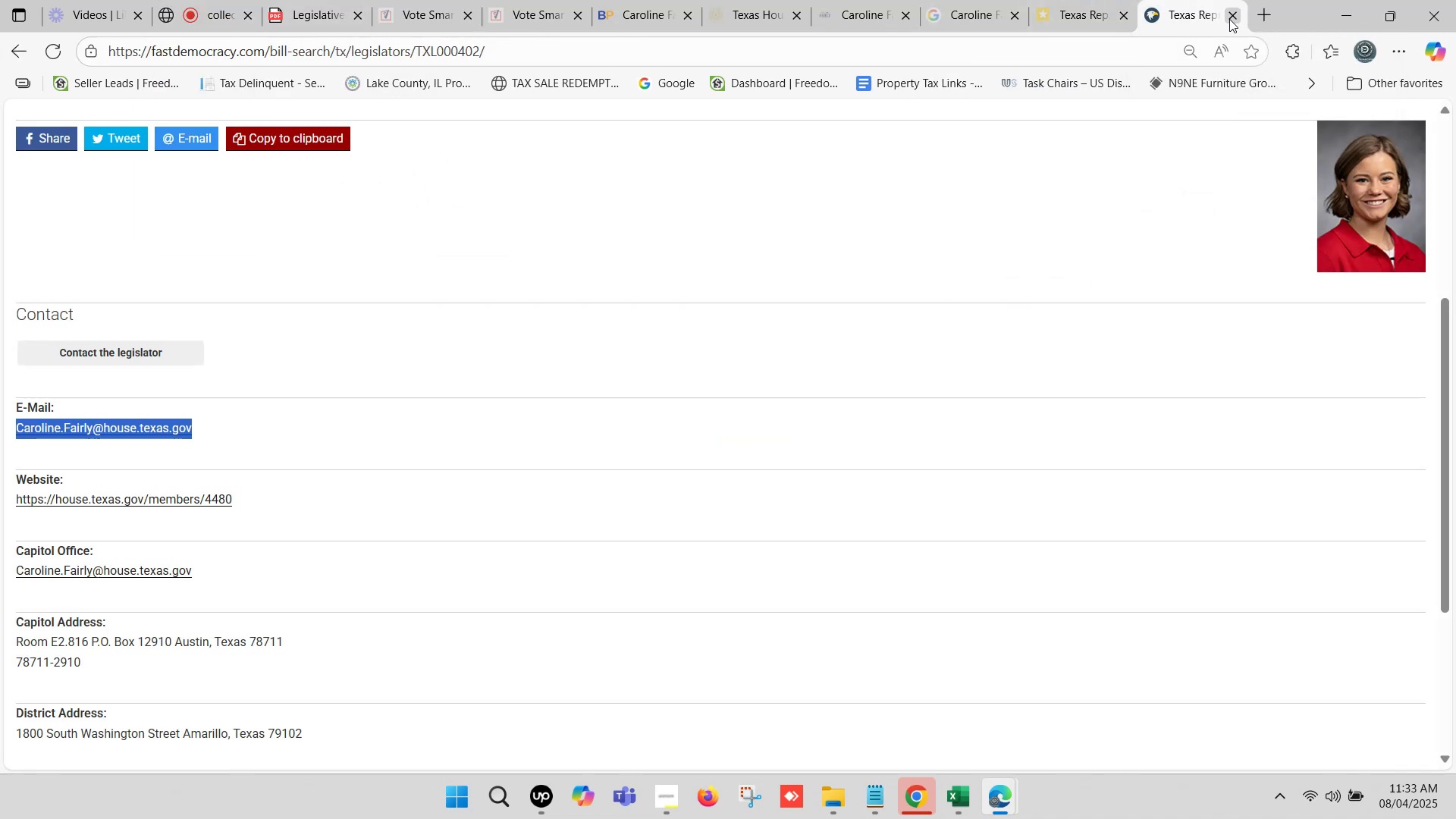 
left_click([1230, 19])
 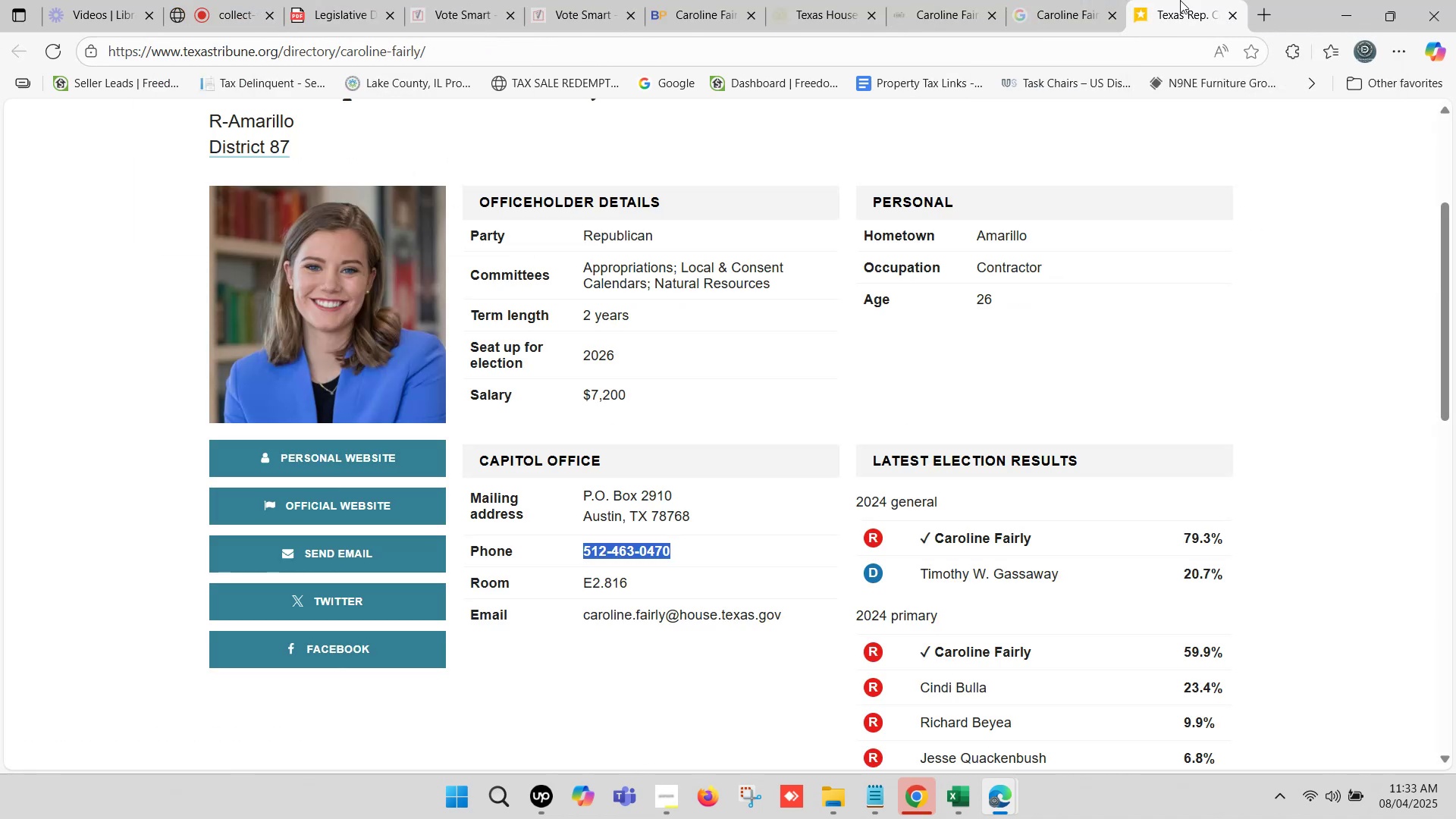 
left_click([1200, 0])
 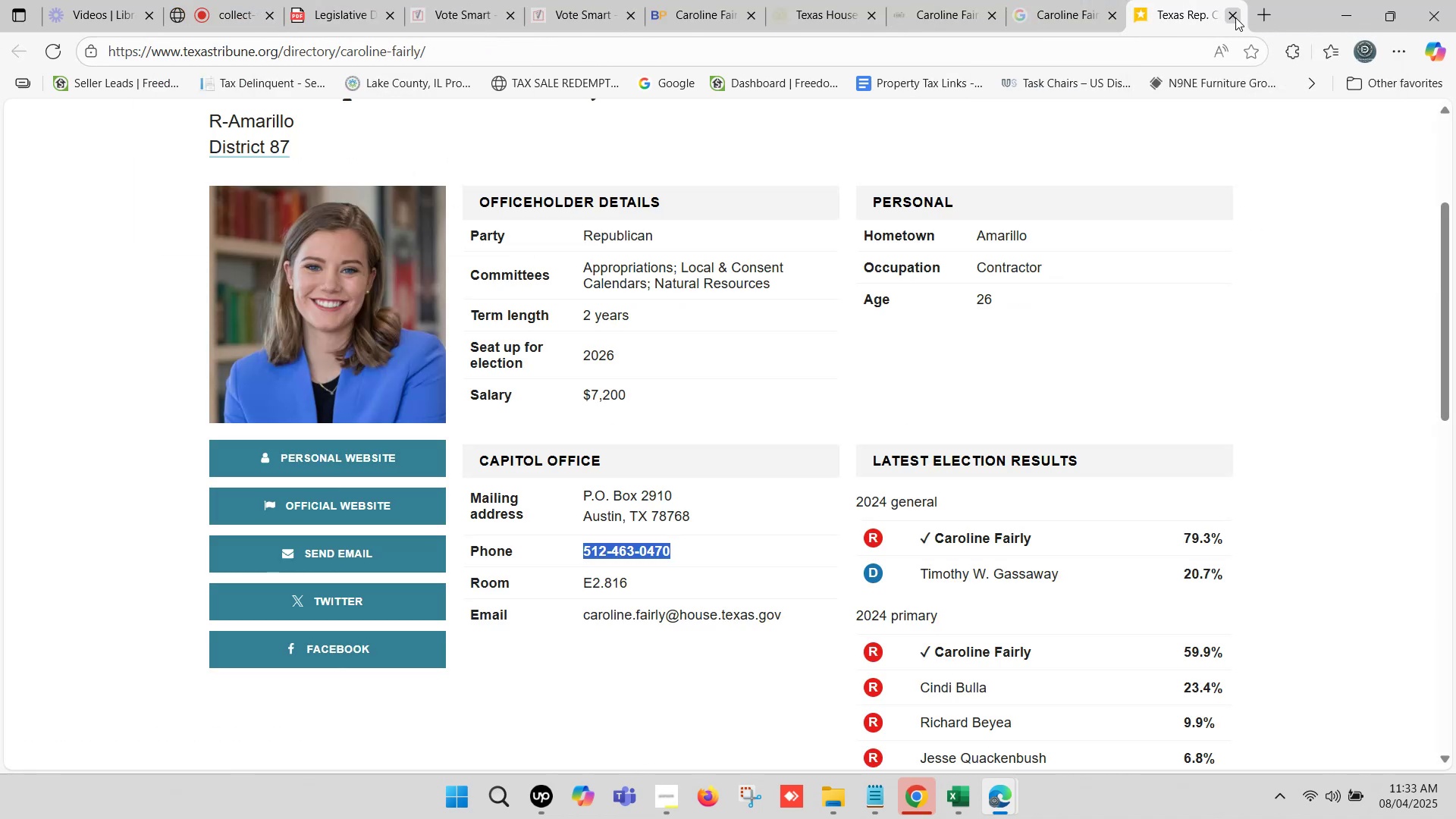 
left_click([1237, 17])
 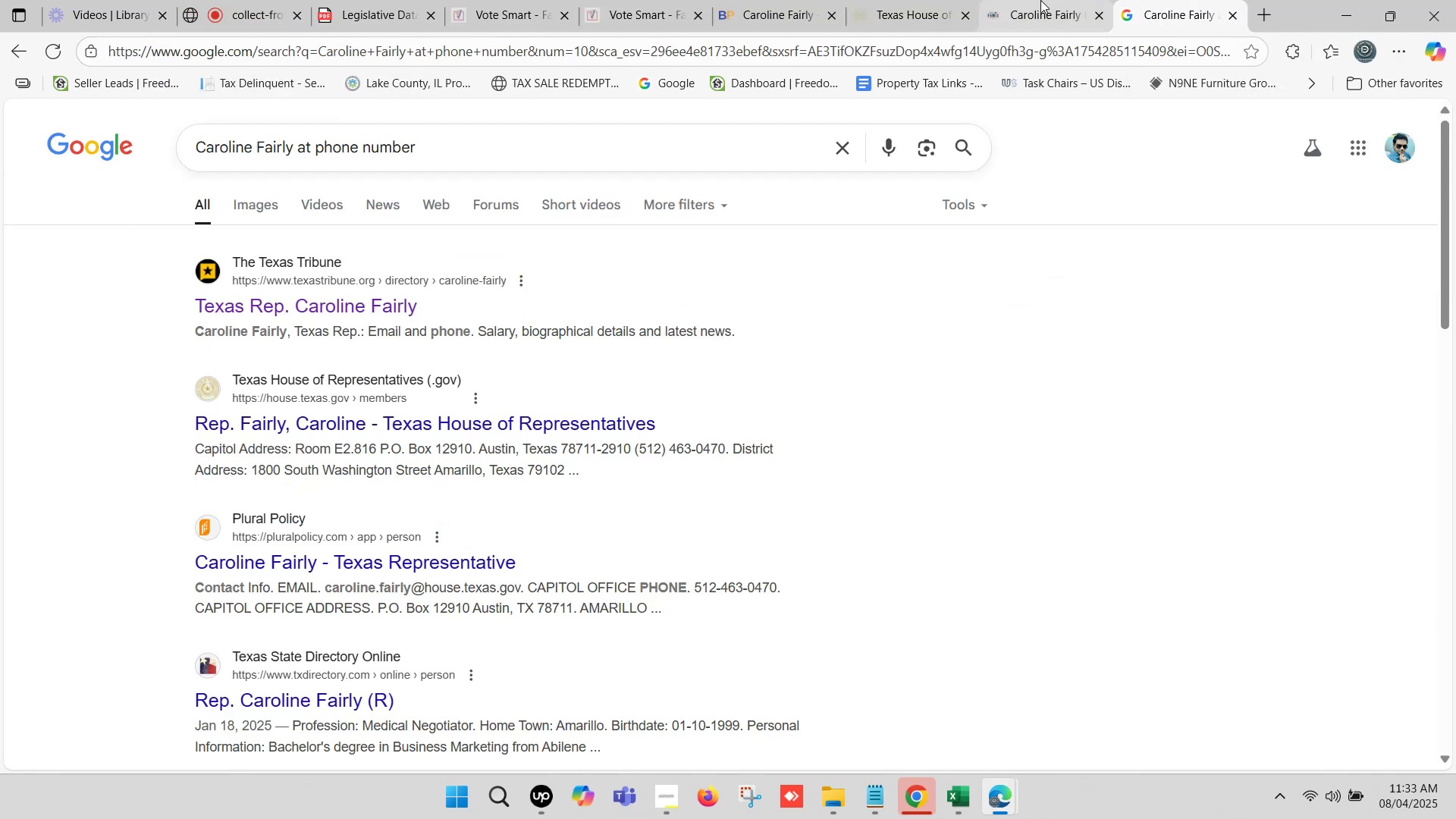 
left_click([1059, 0])
 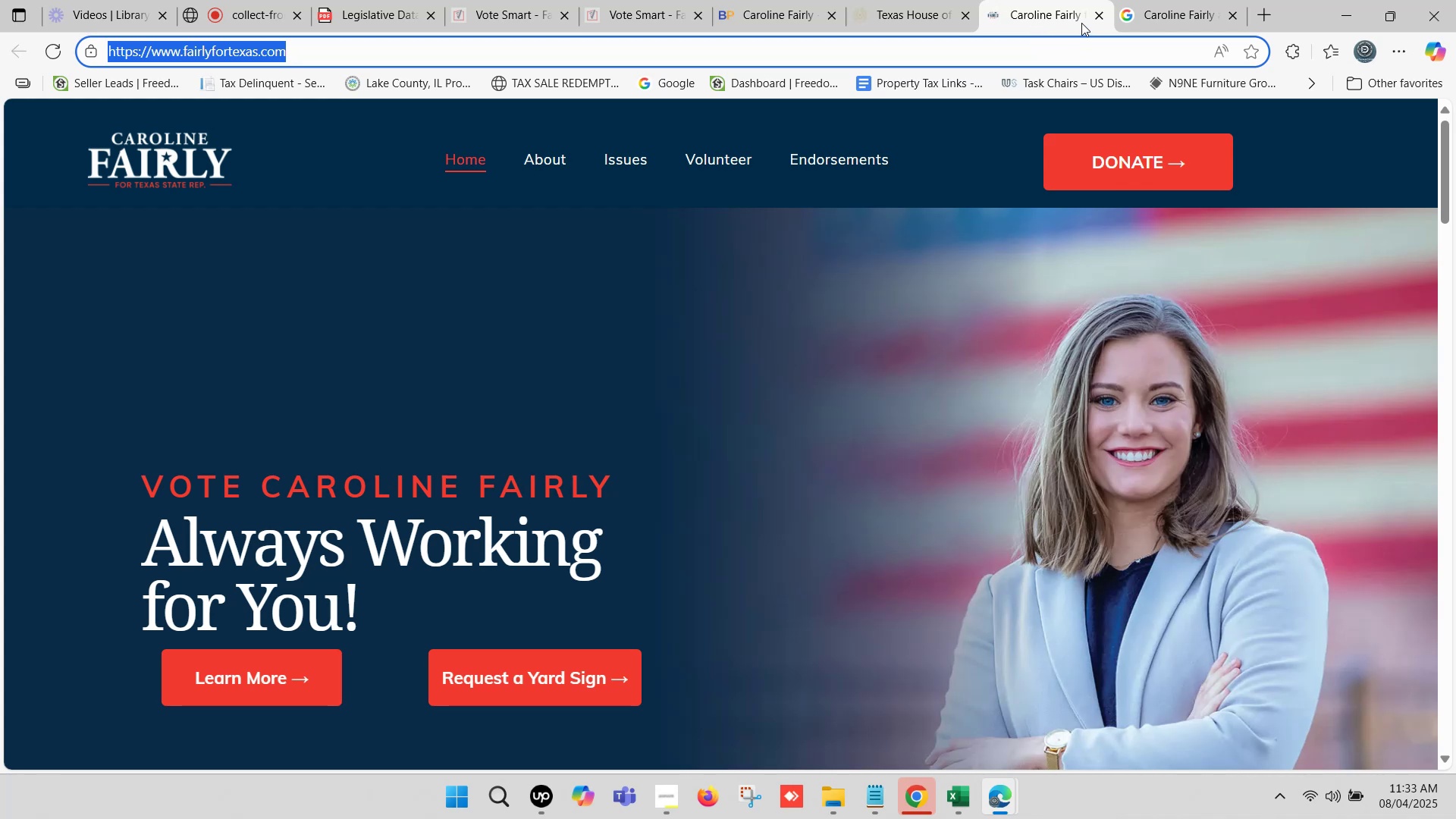 
left_click([1094, 13])
 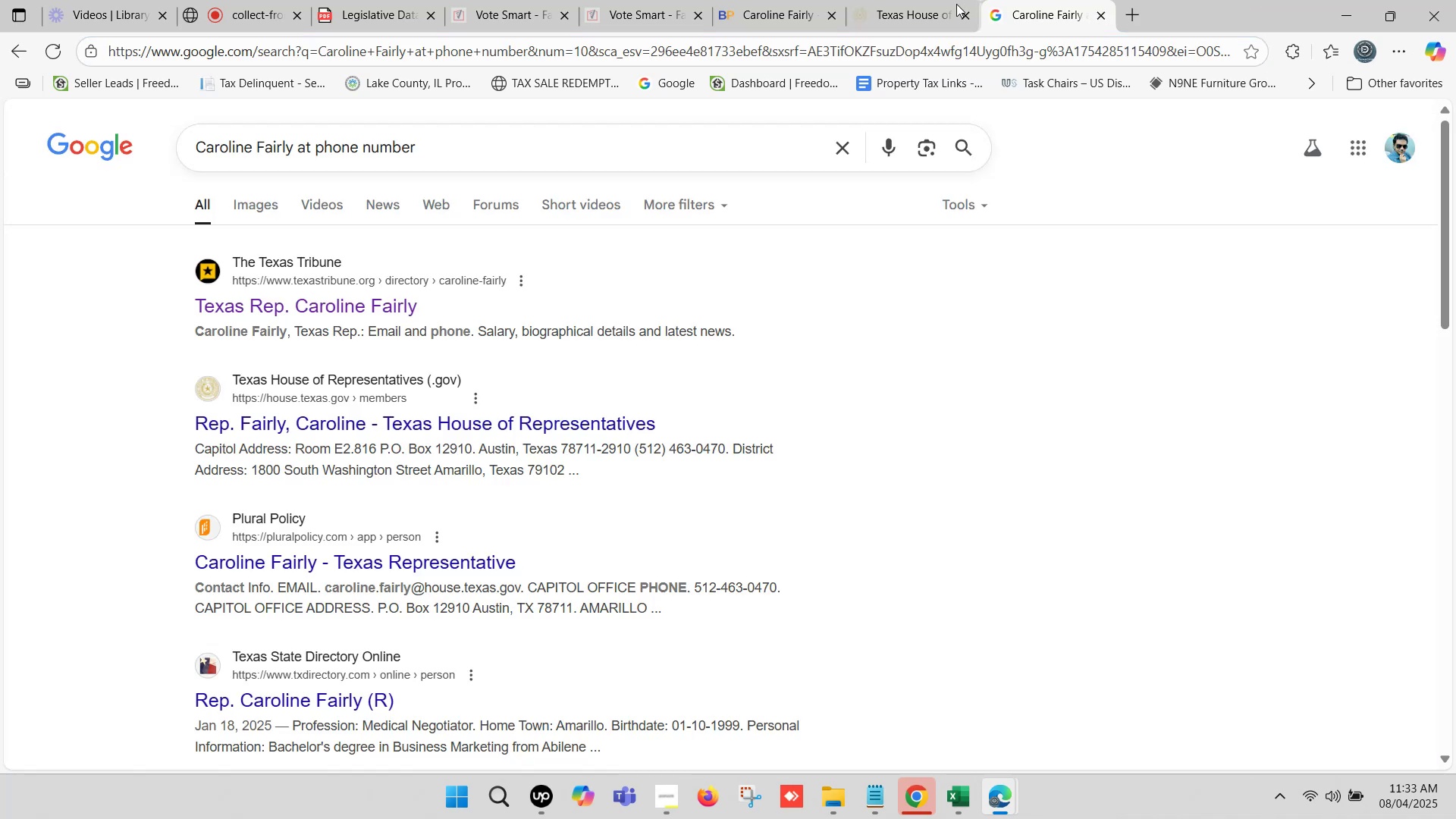 
left_click([919, 0])
 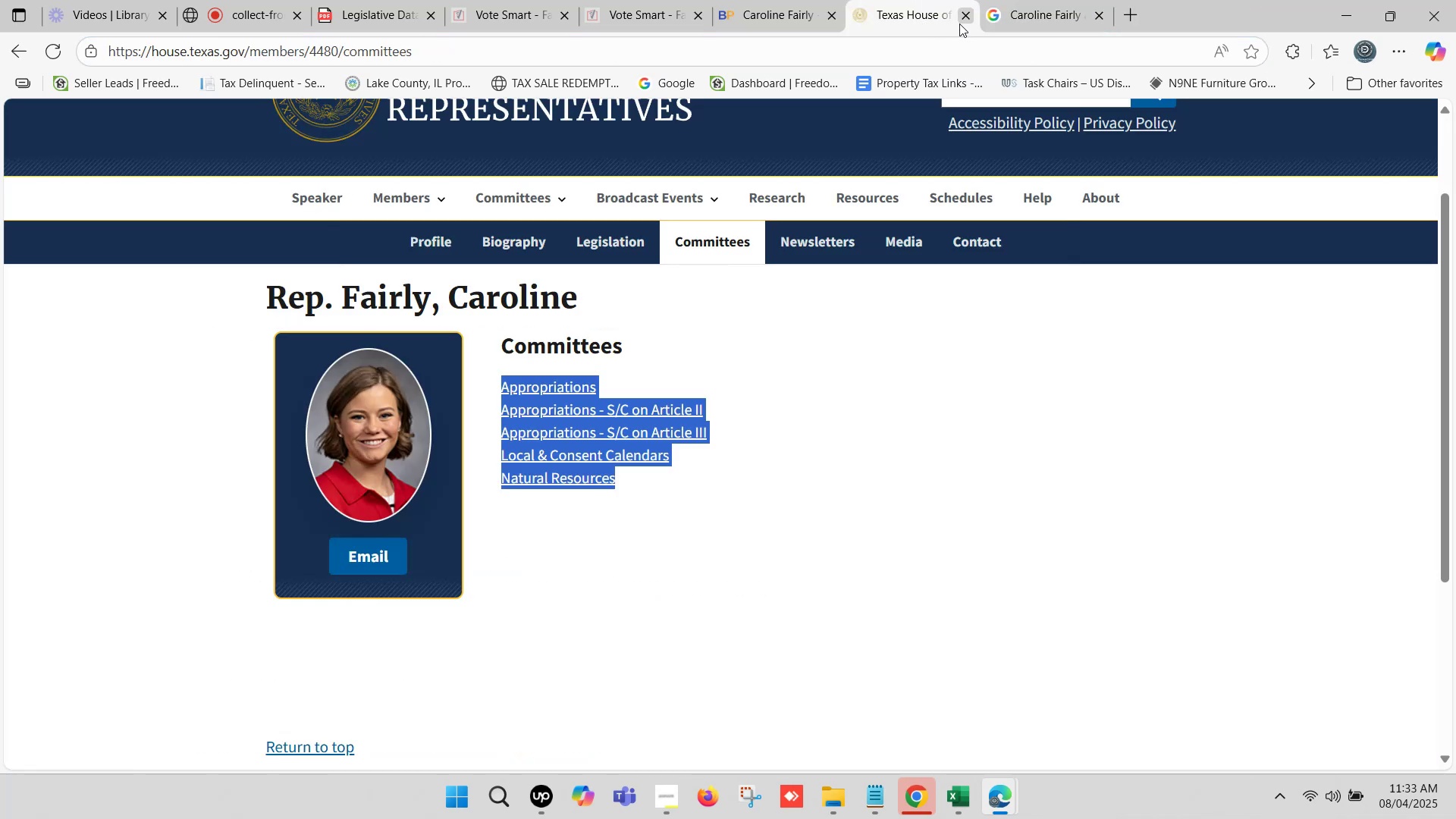 
left_click([964, 17])
 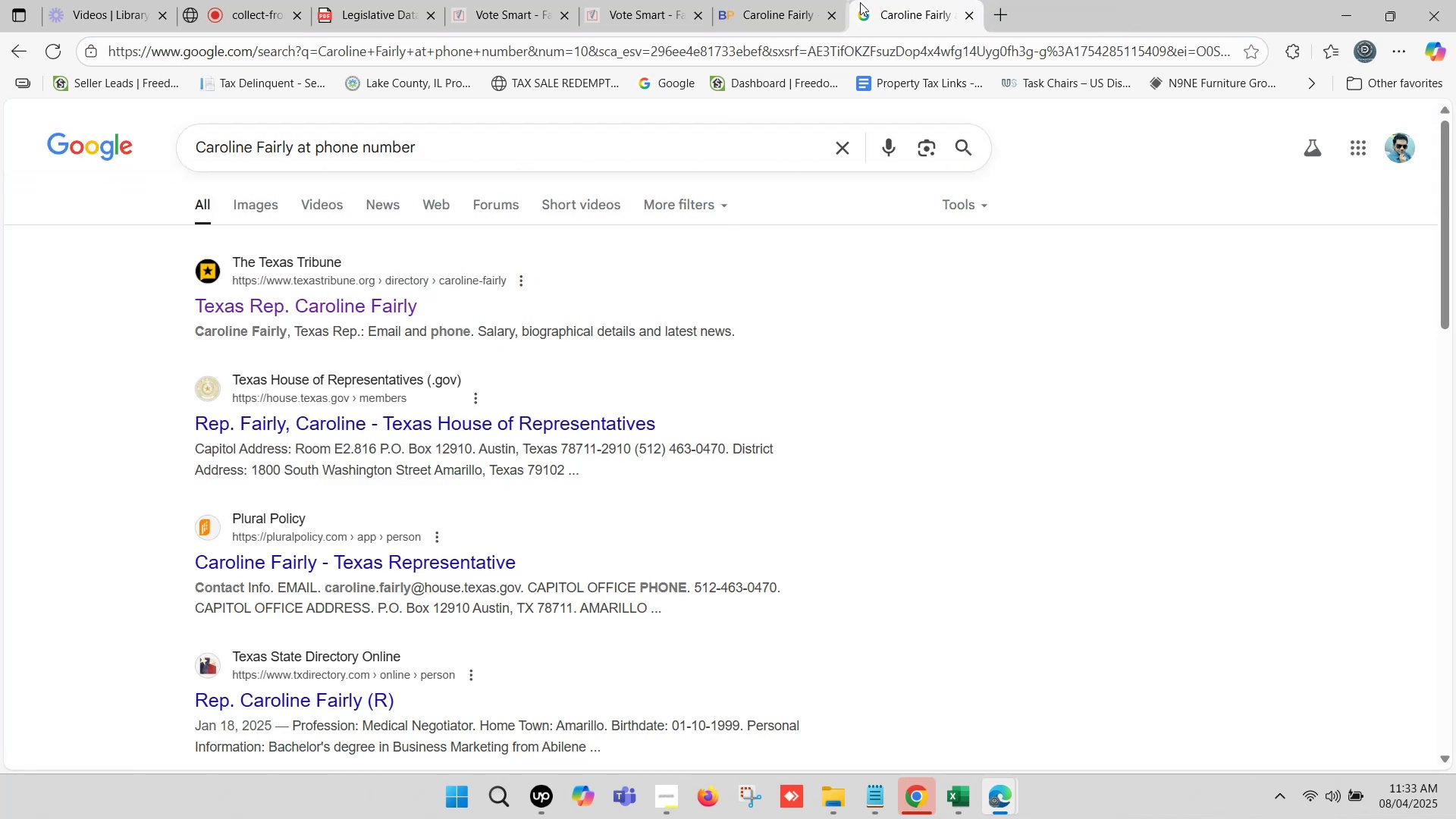 
left_click([774, 0])
 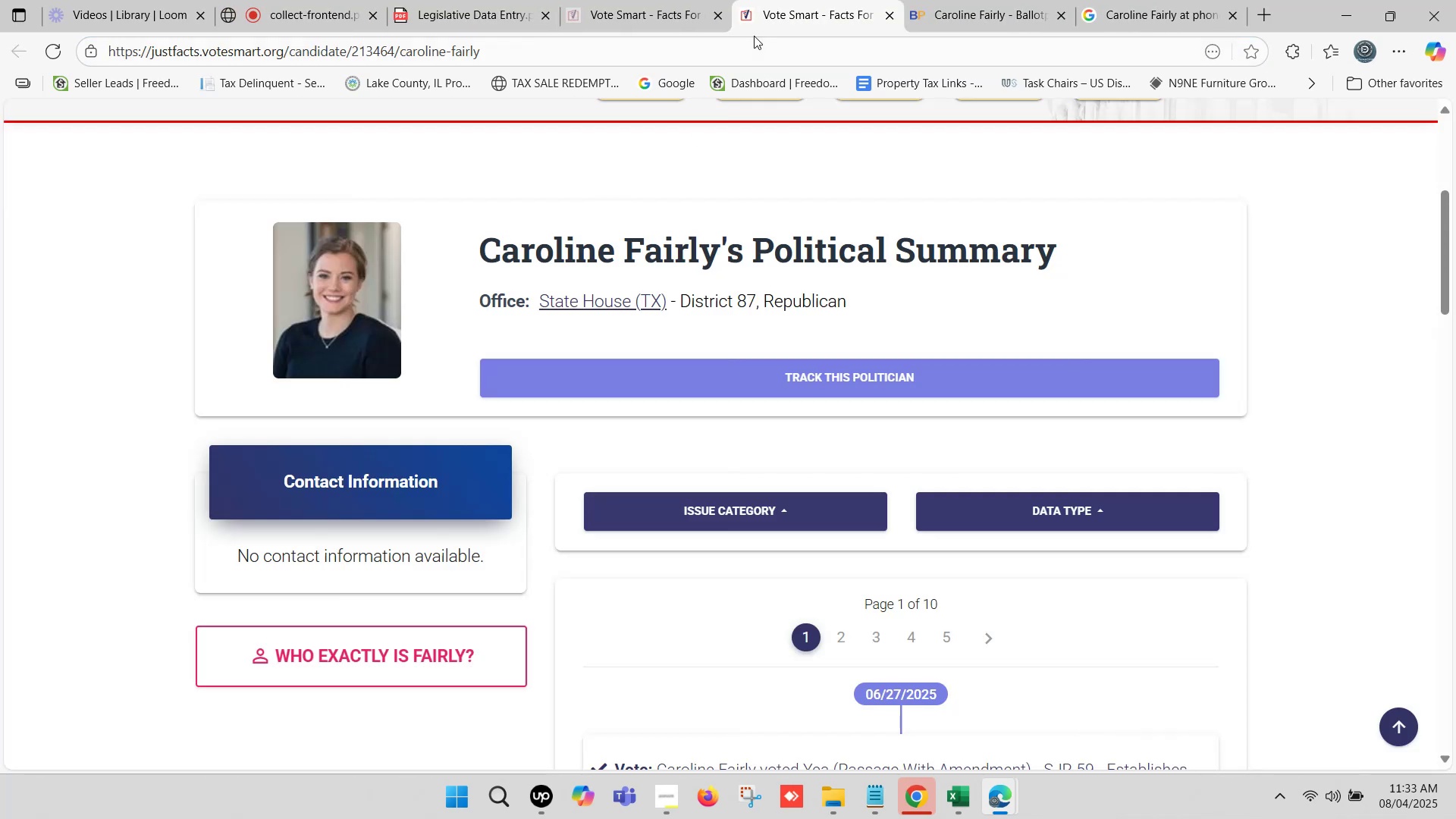 
left_click([889, 17])
 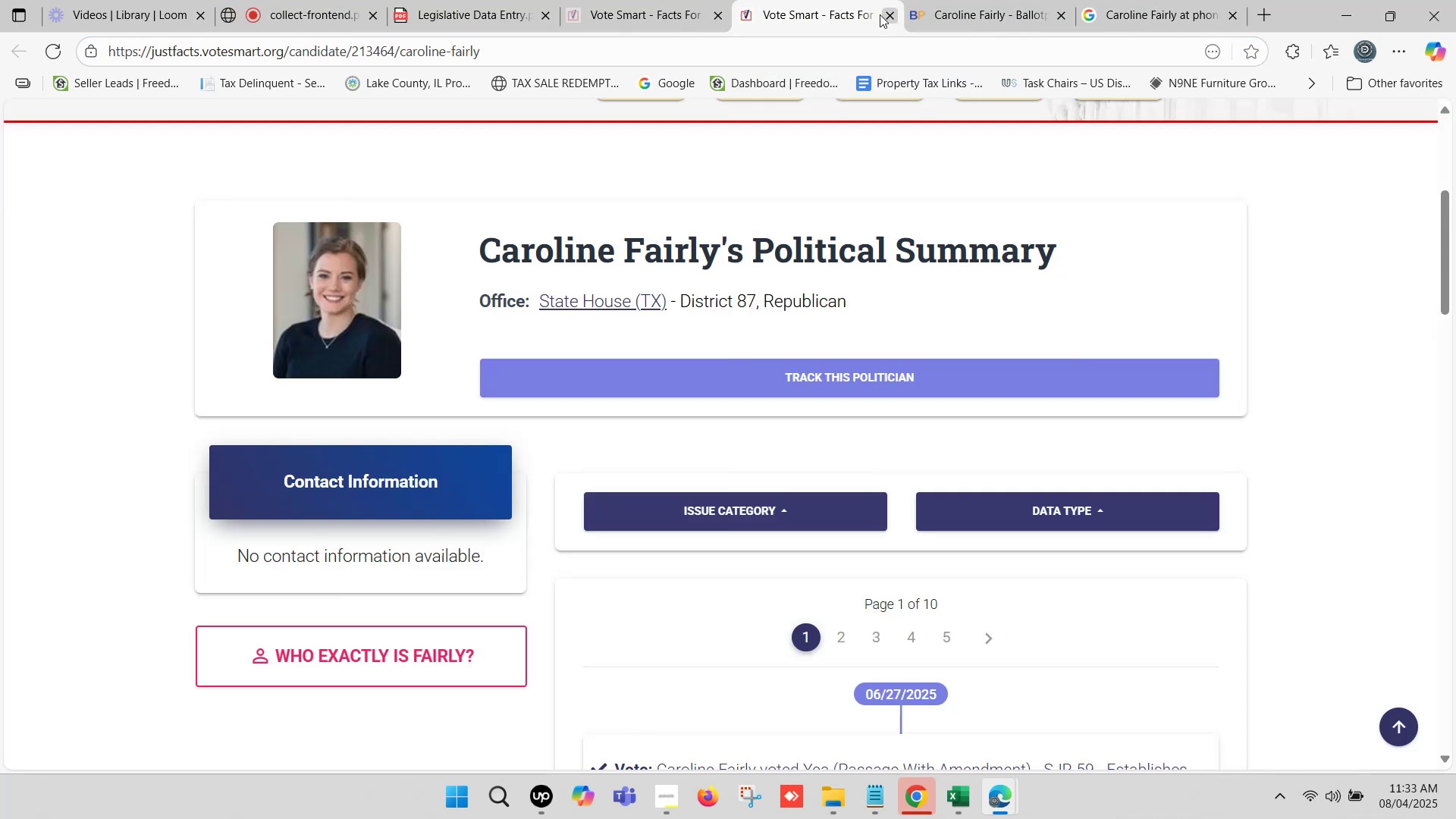 
left_click([668, 0])
 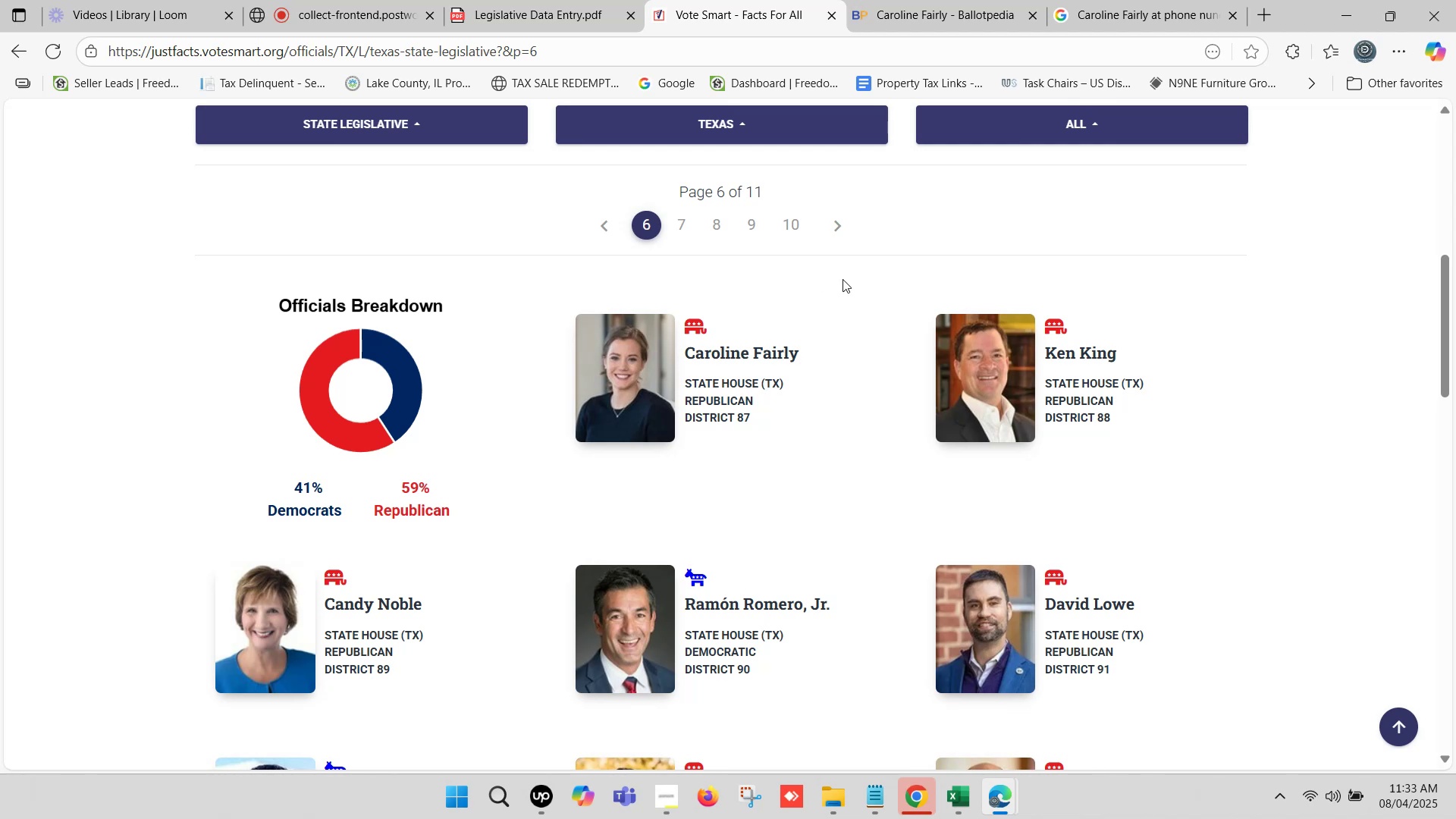 
left_click_drag(start_coordinate=[1142, 350], to_coordinate=[1050, 355])
 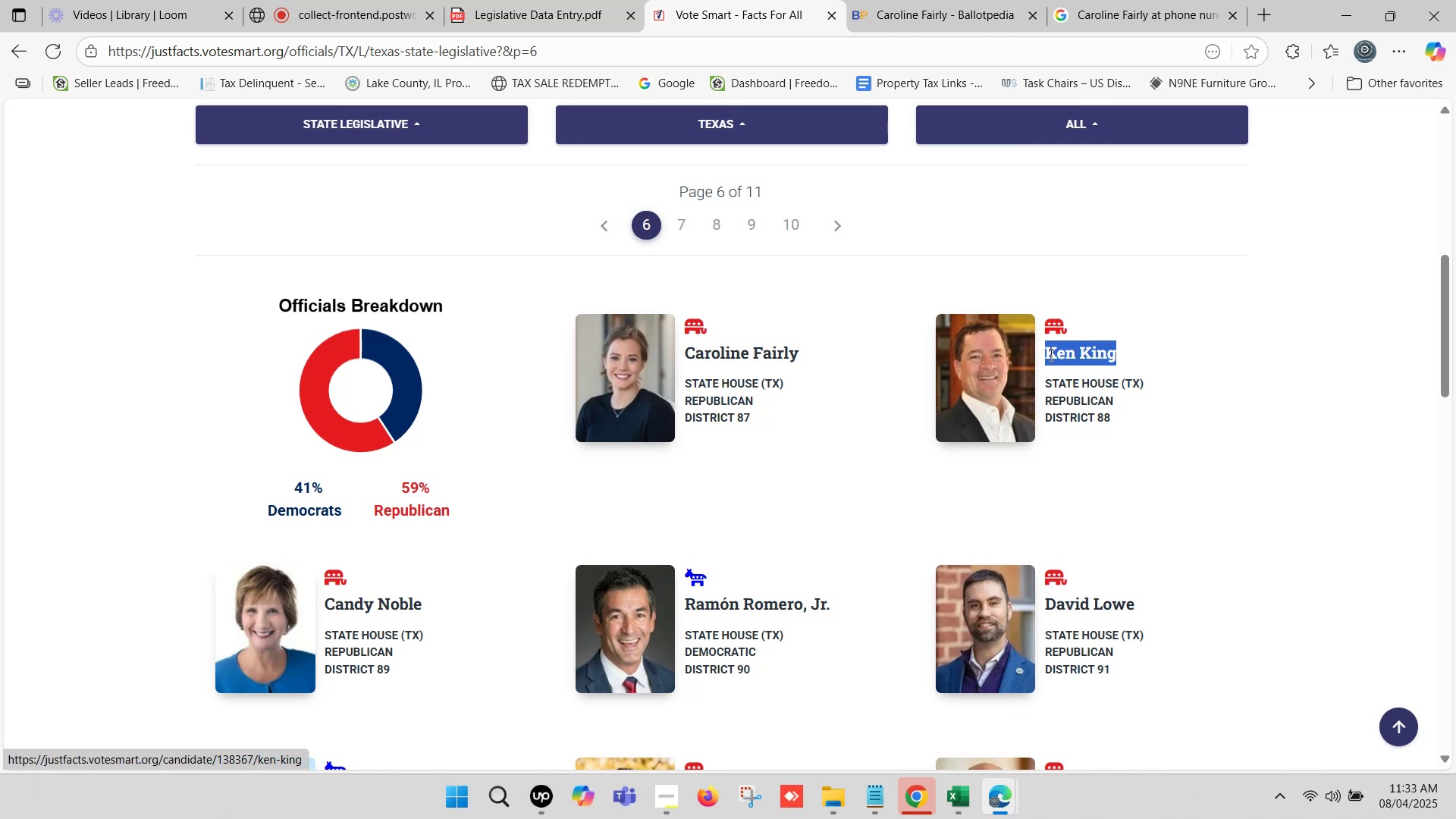 
key(Control+C)
 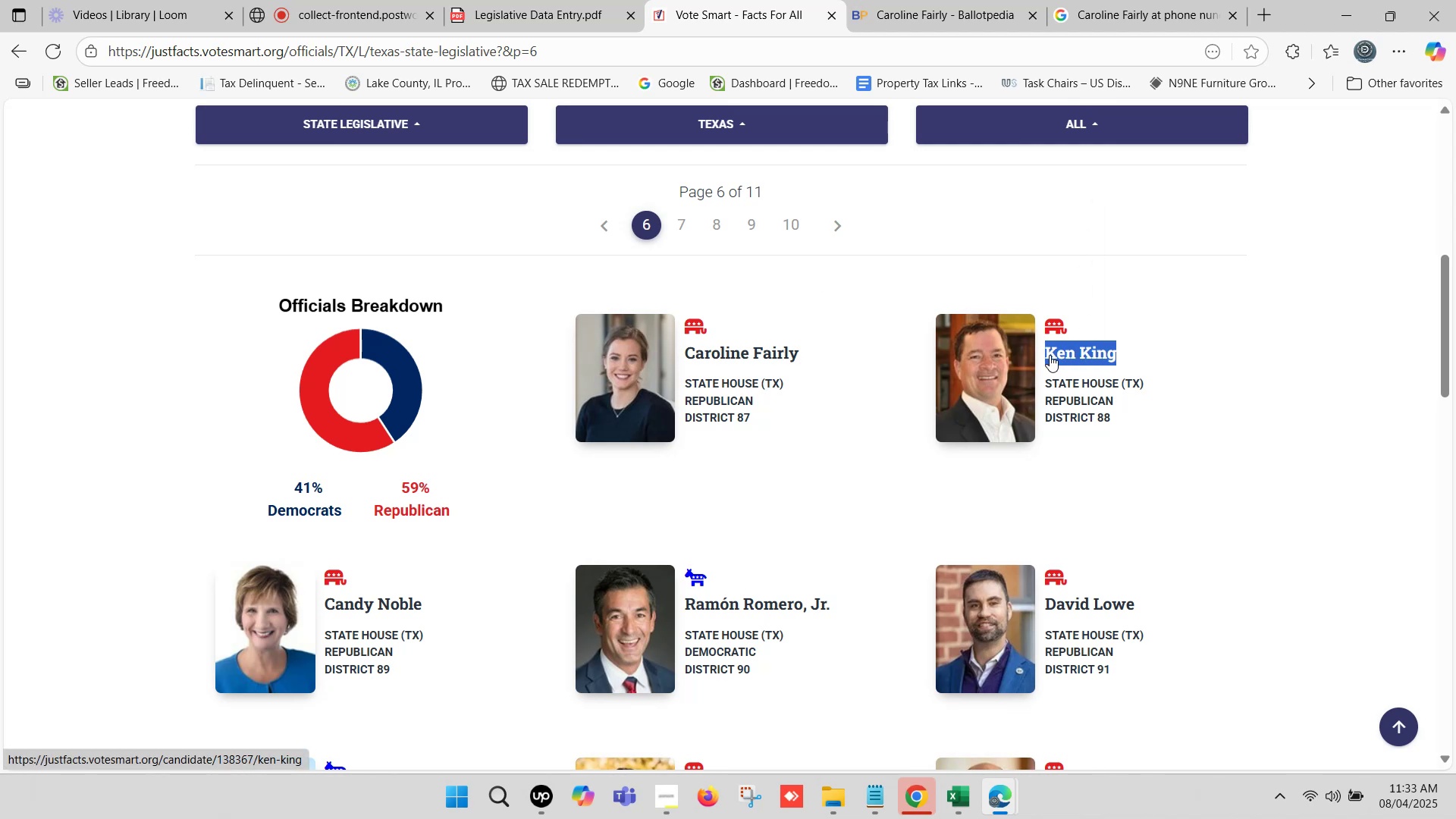 
hold_key(key=F, duration=0.46)
 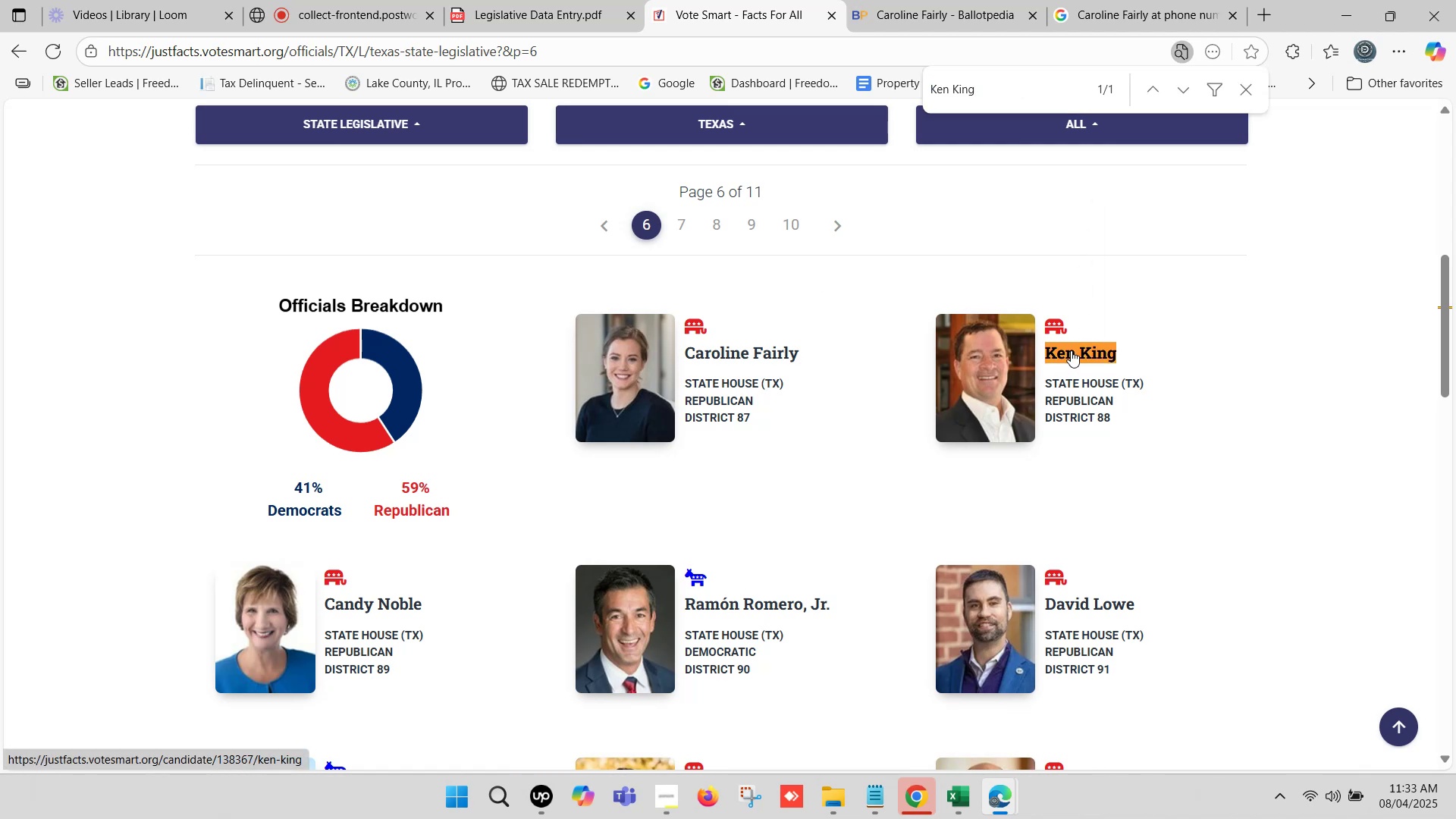 
key(Control+V)
 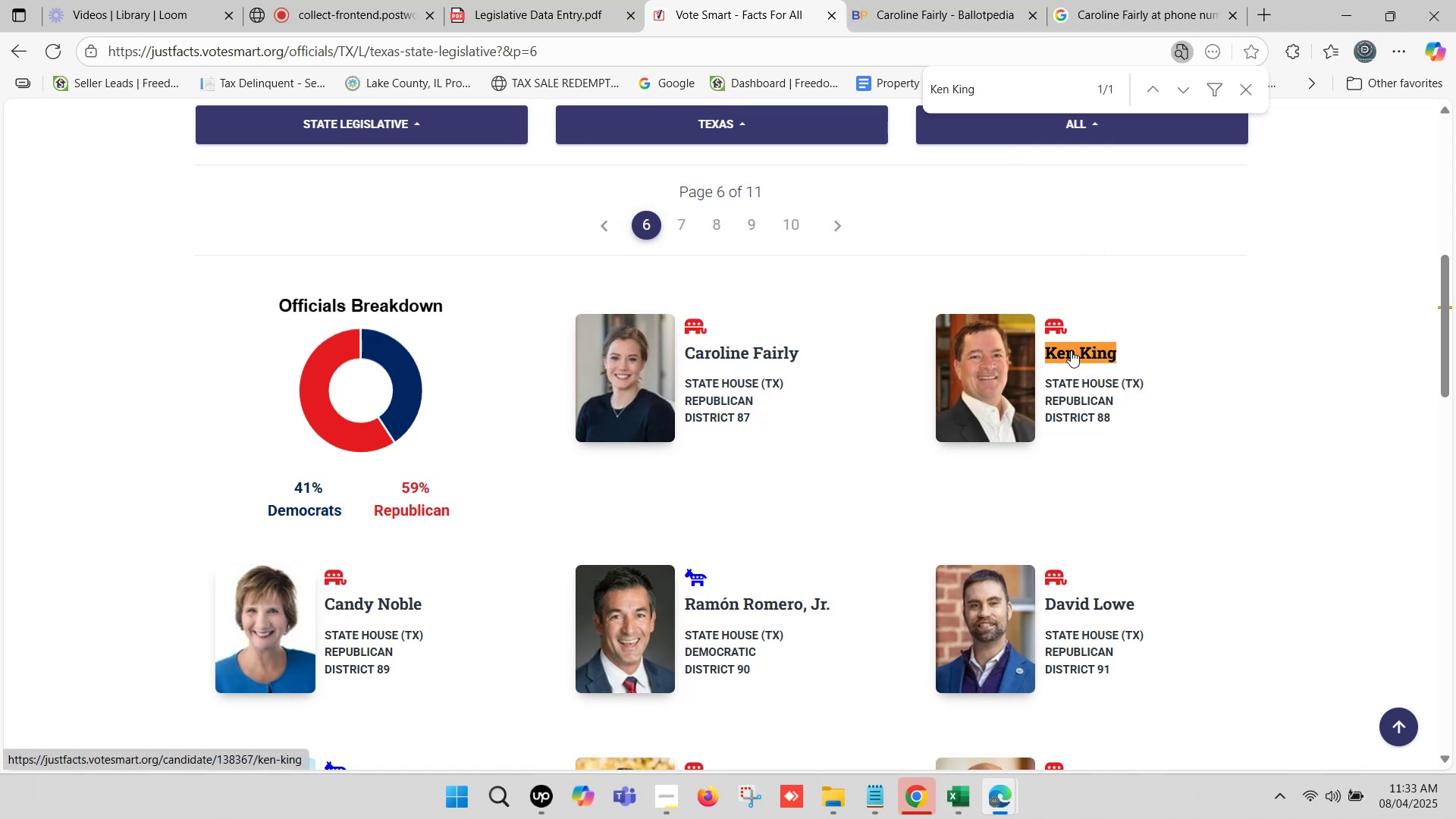 
right_click([1071, 350])
 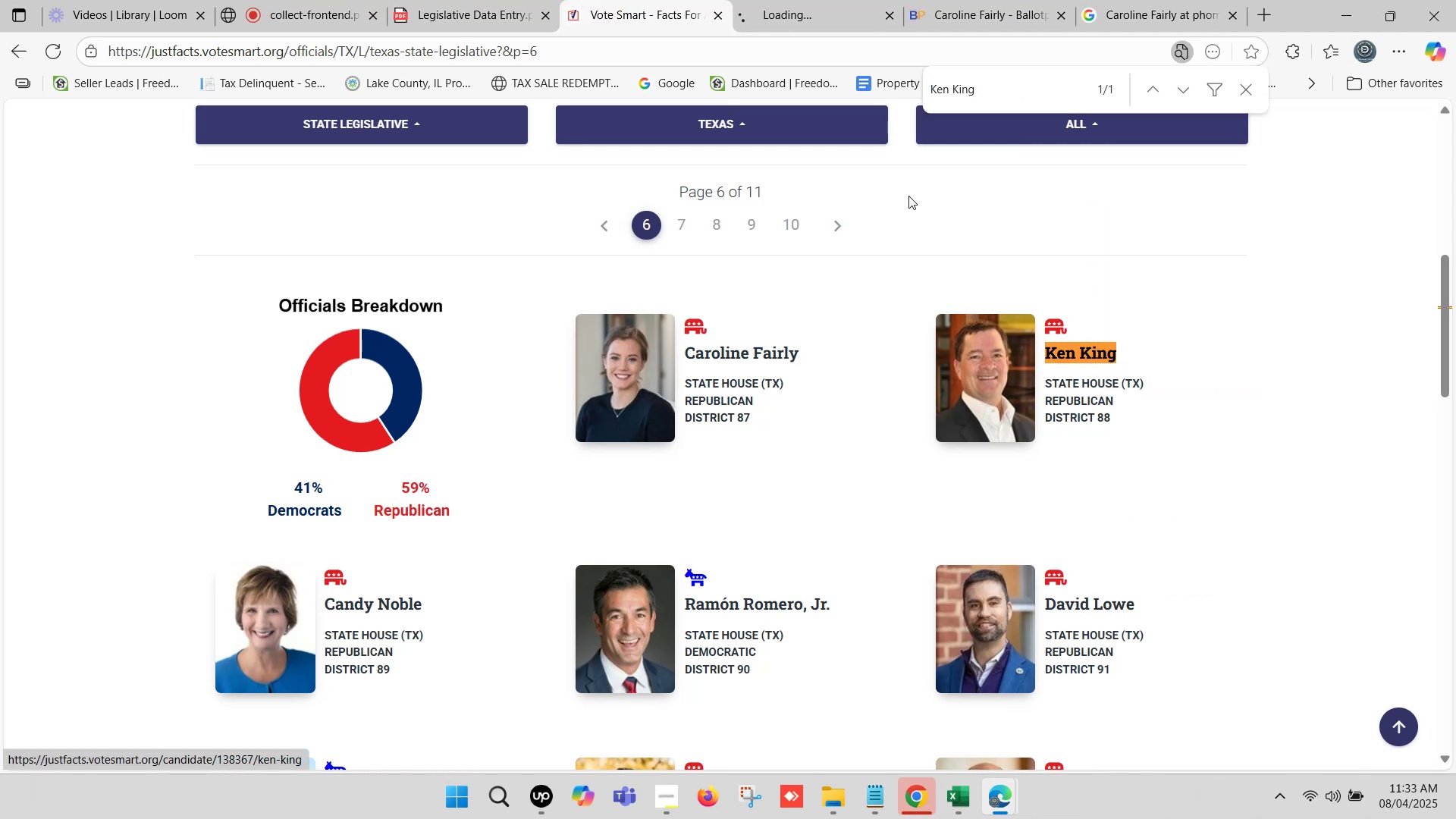 
left_click([843, 0])
 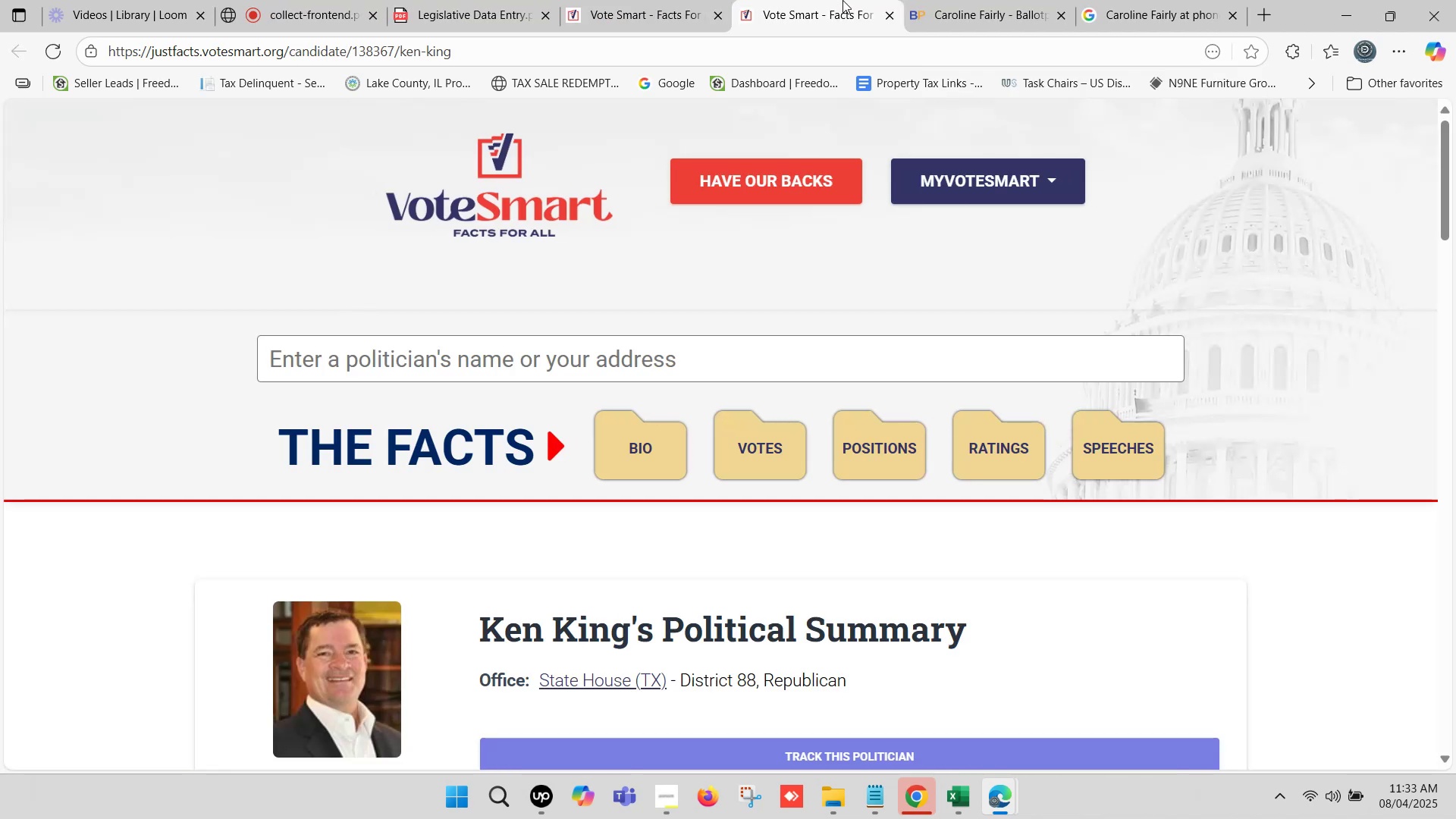 
wait(9.17)
 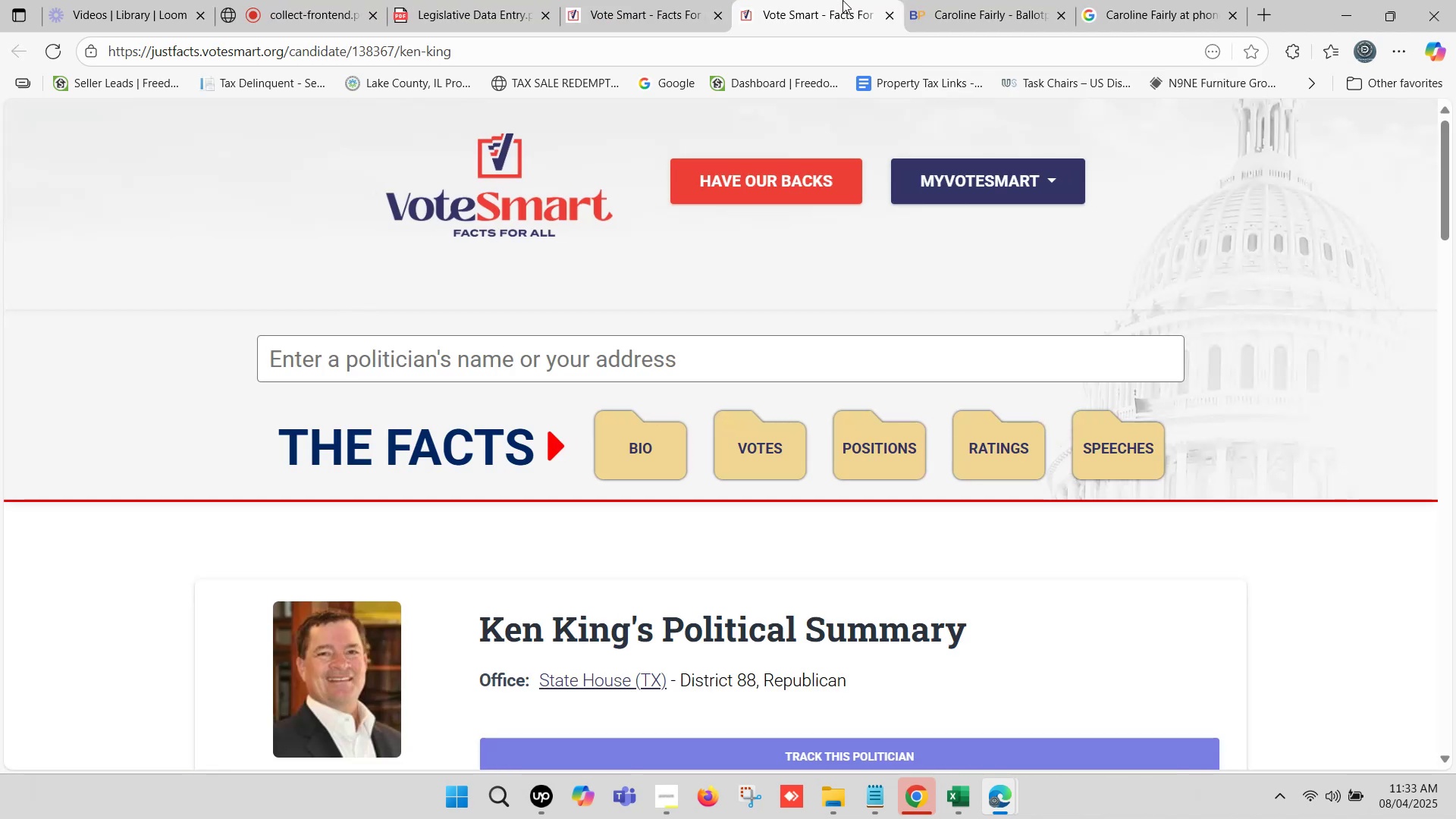 
scroll: coordinate [837, 308], scroll_direction: down, amount: 2.0
 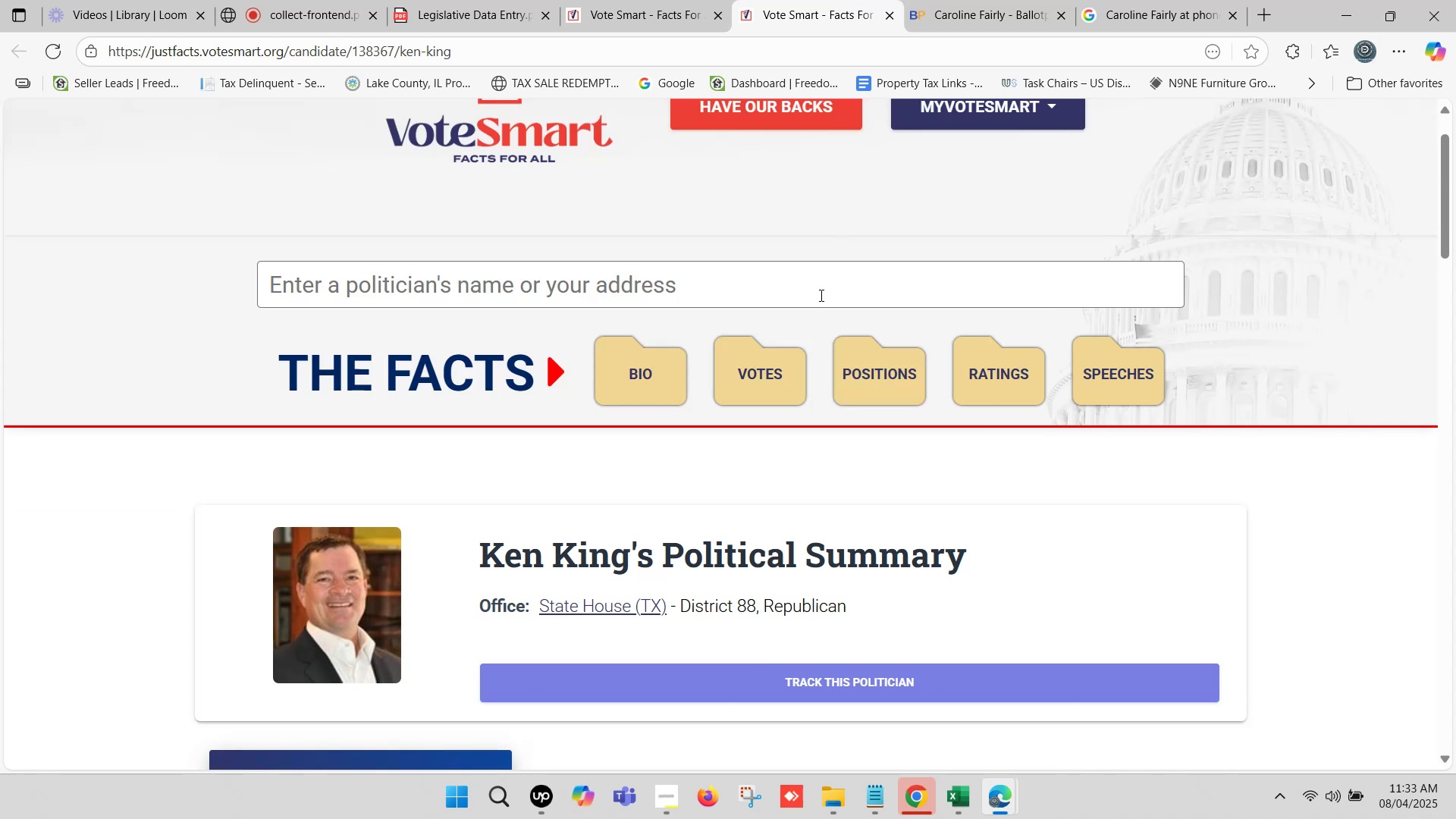 
left_click([938, 0])
 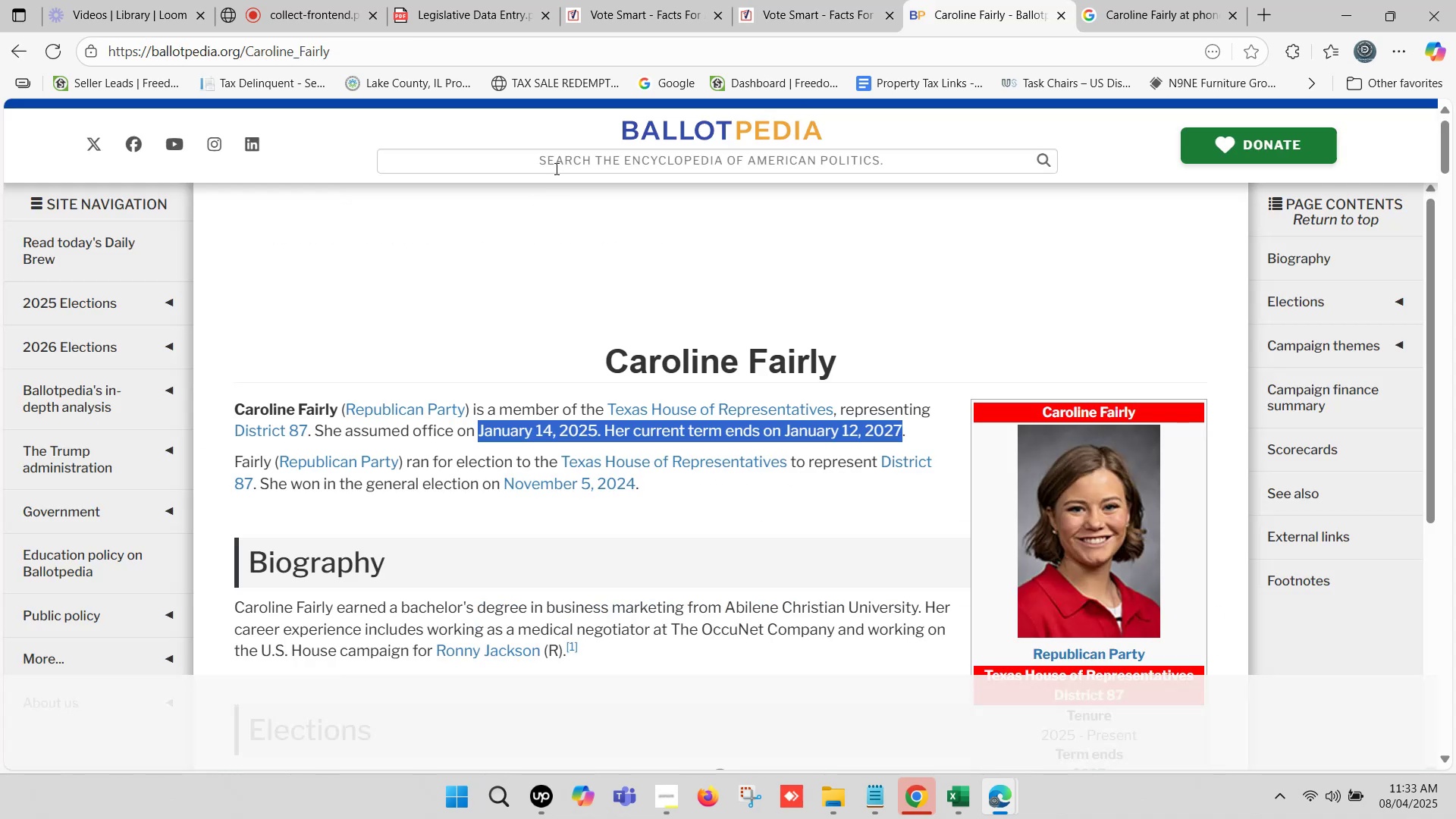 
left_click([559, 167])
 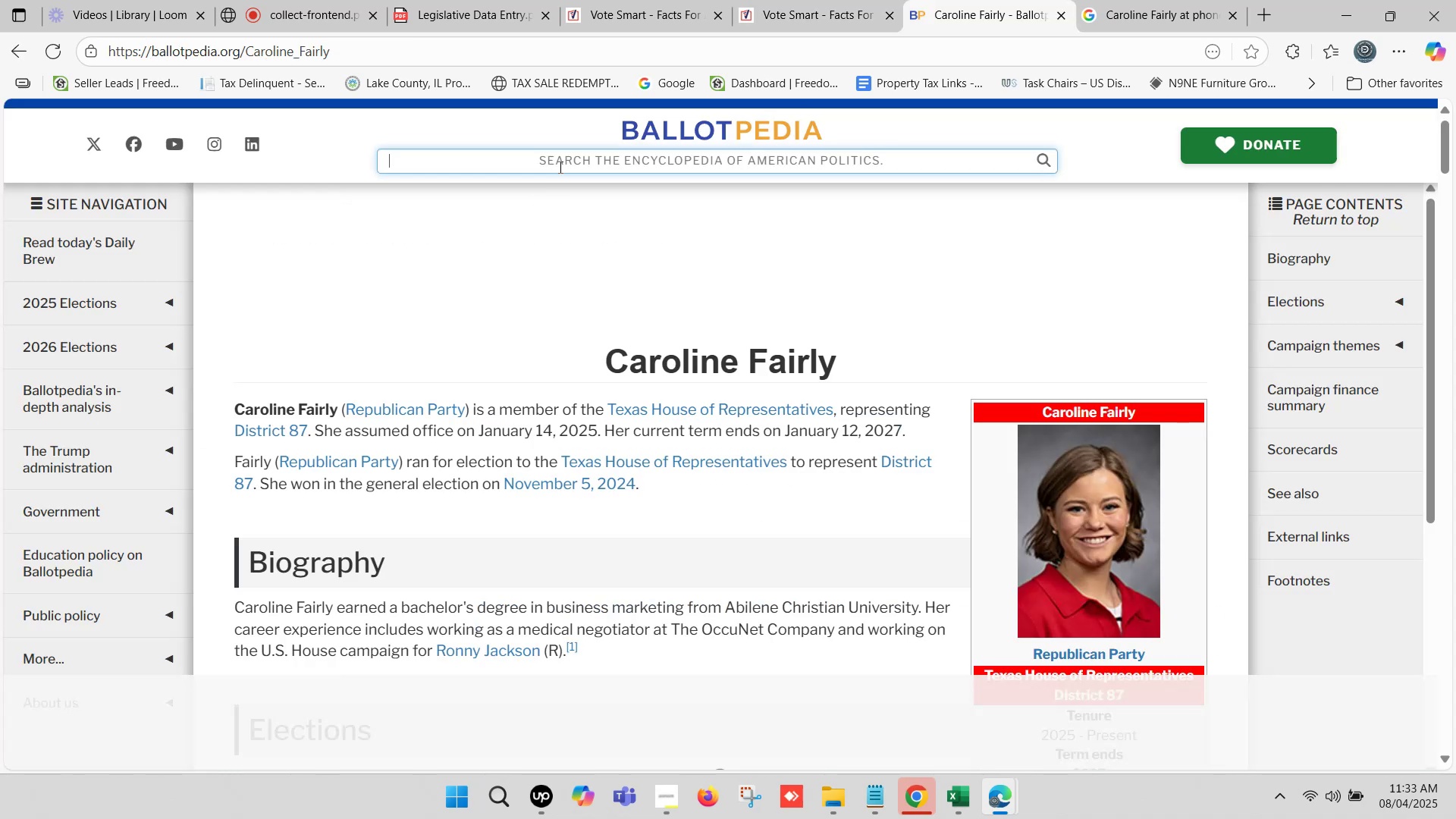 
key(Control+ControlLeft)
 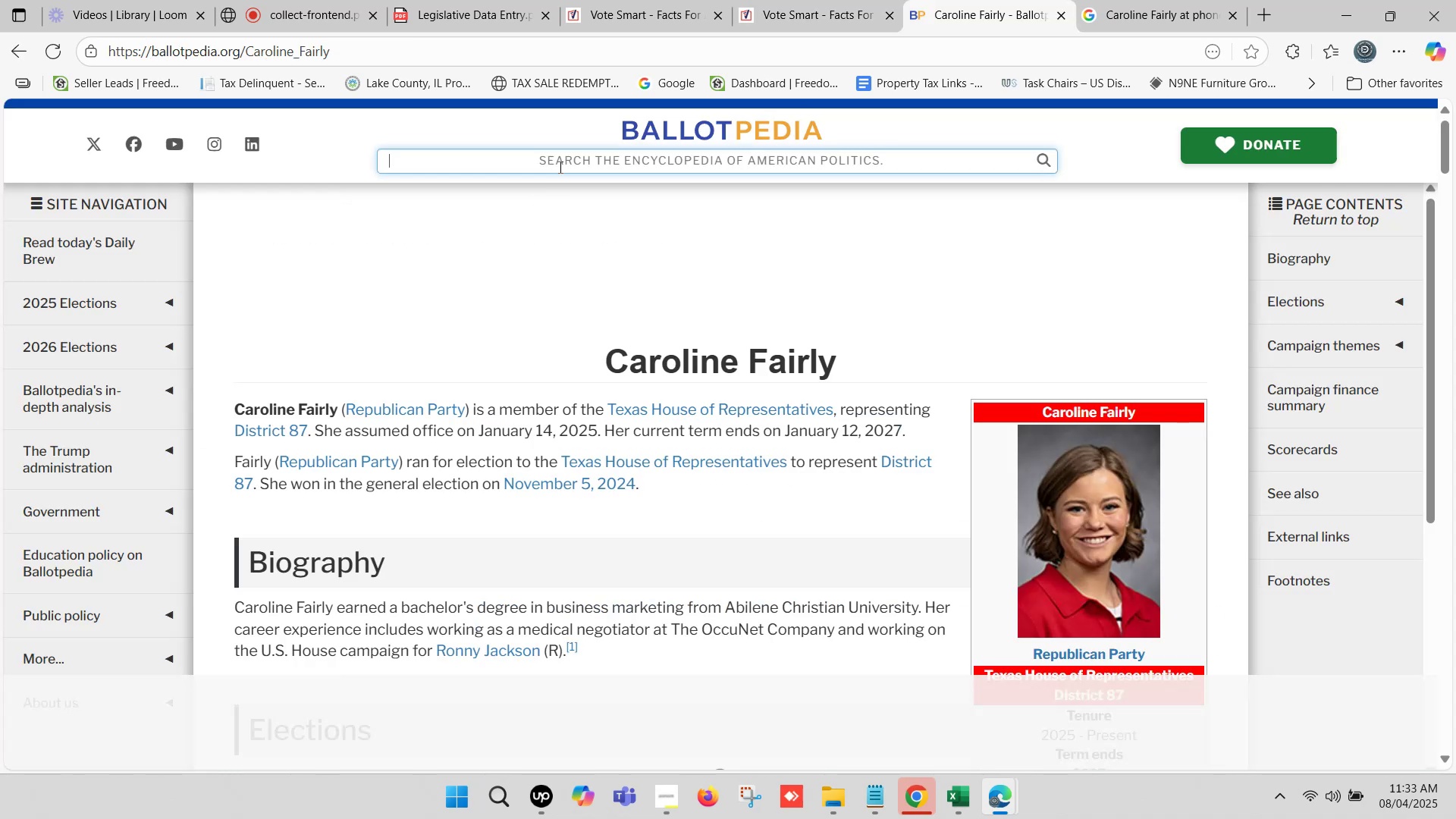 
key(Control+V)
 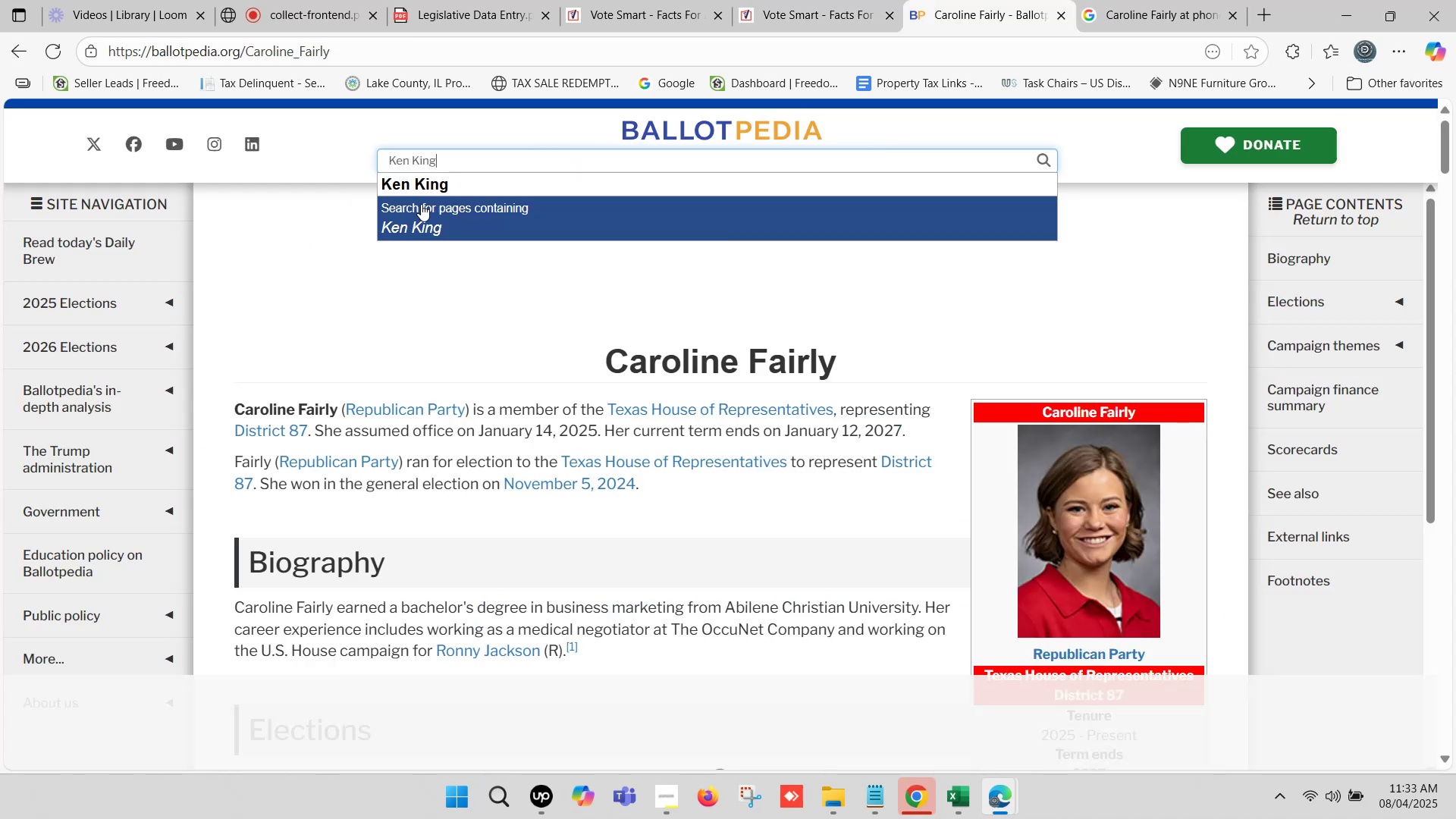 
left_click([431, 187])
 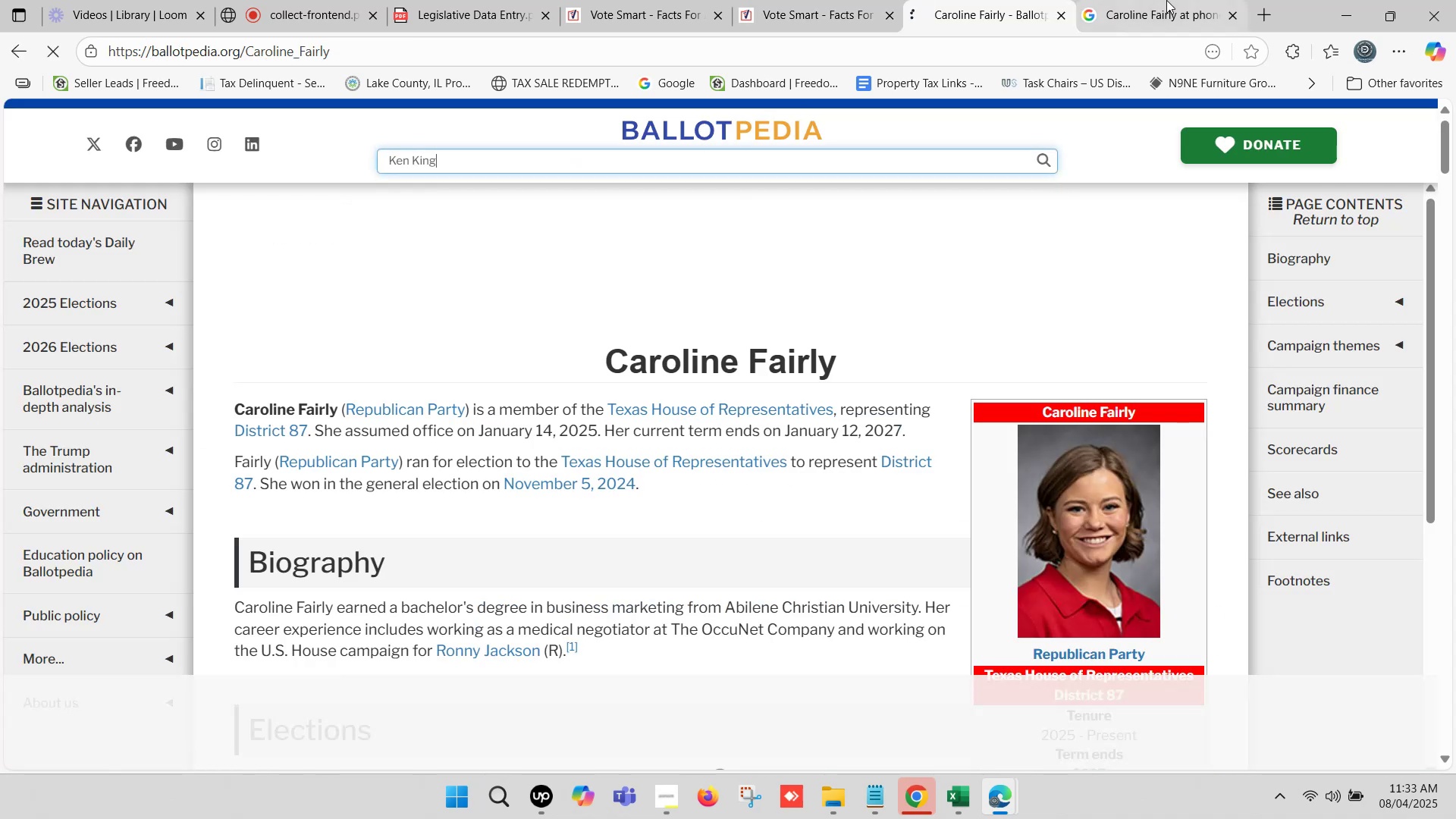 
left_click([1167, 0])
 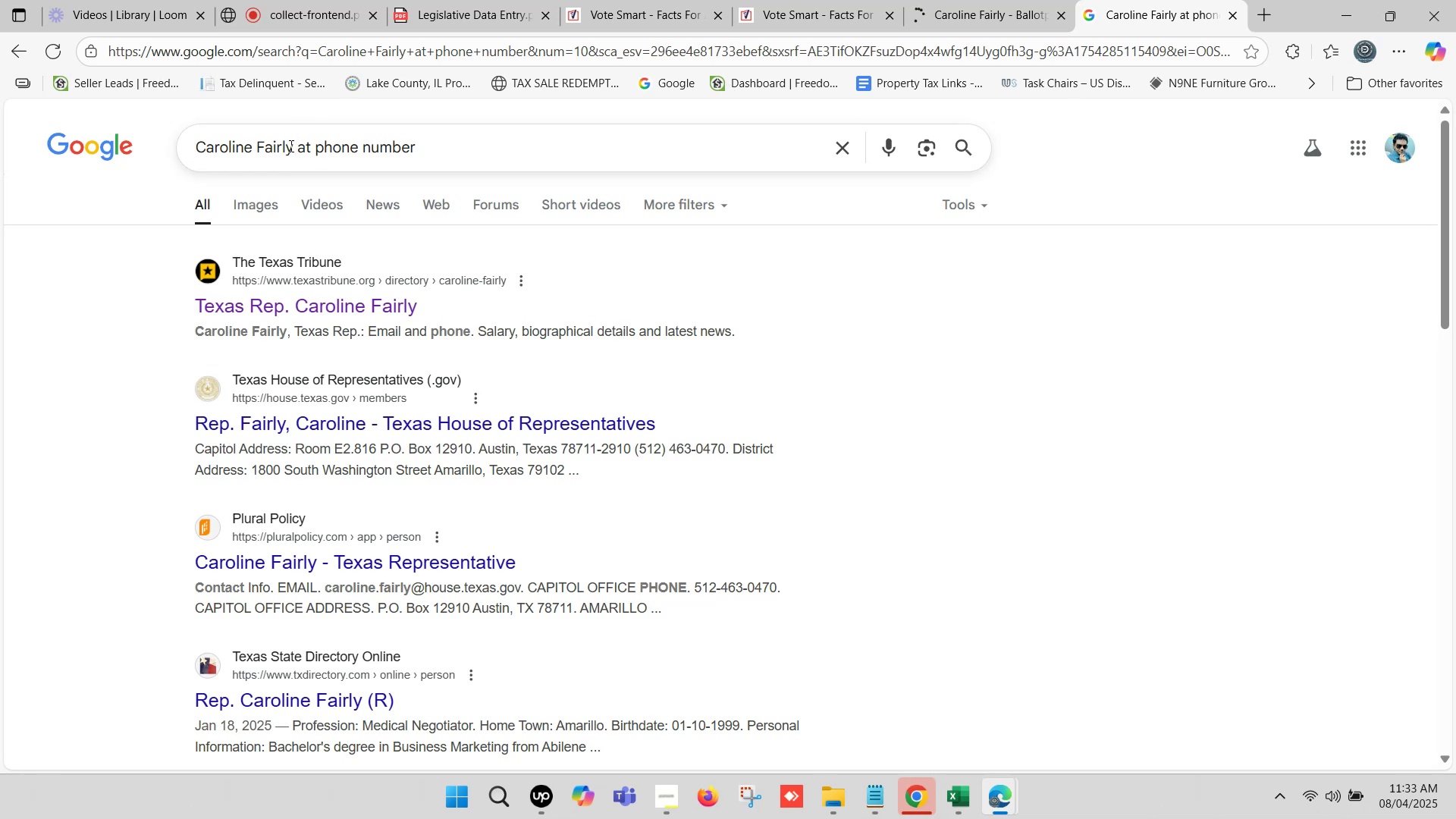 
left_click_drag(start_coordinate=[290, 146], to_coordinate=[0, 146])
 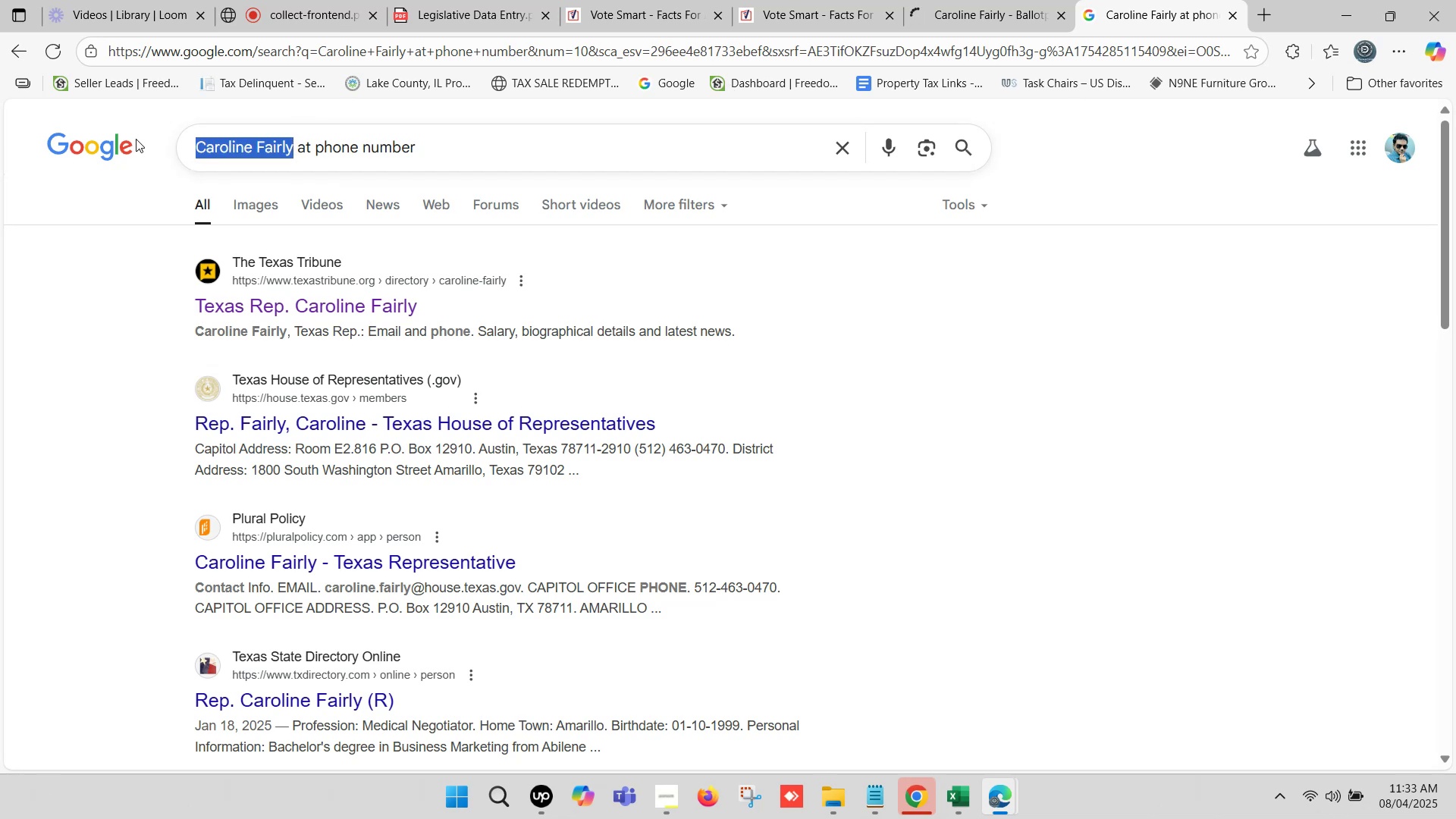 
key(Control+ControlLeft)
 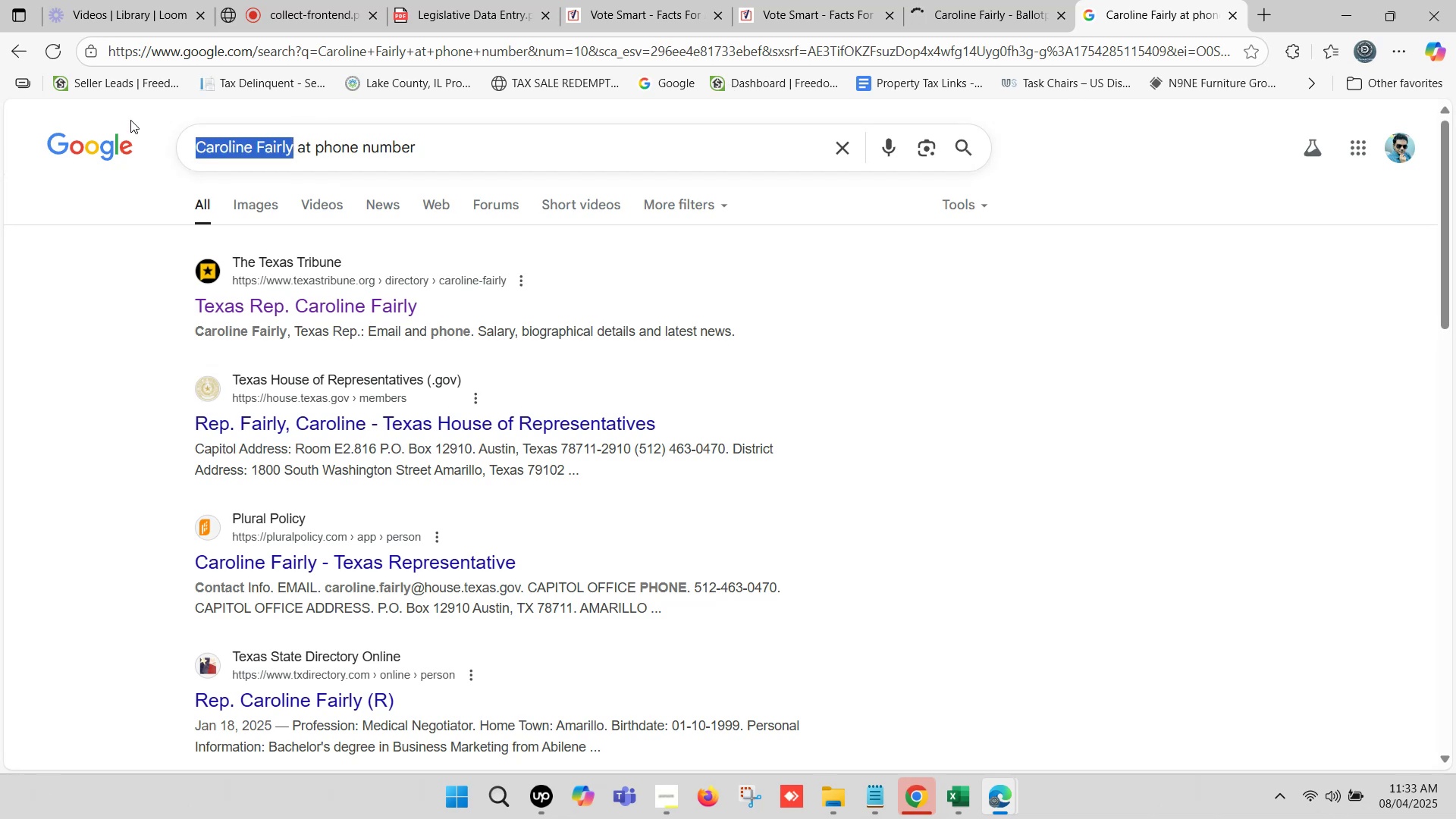 
key(Control+V)
 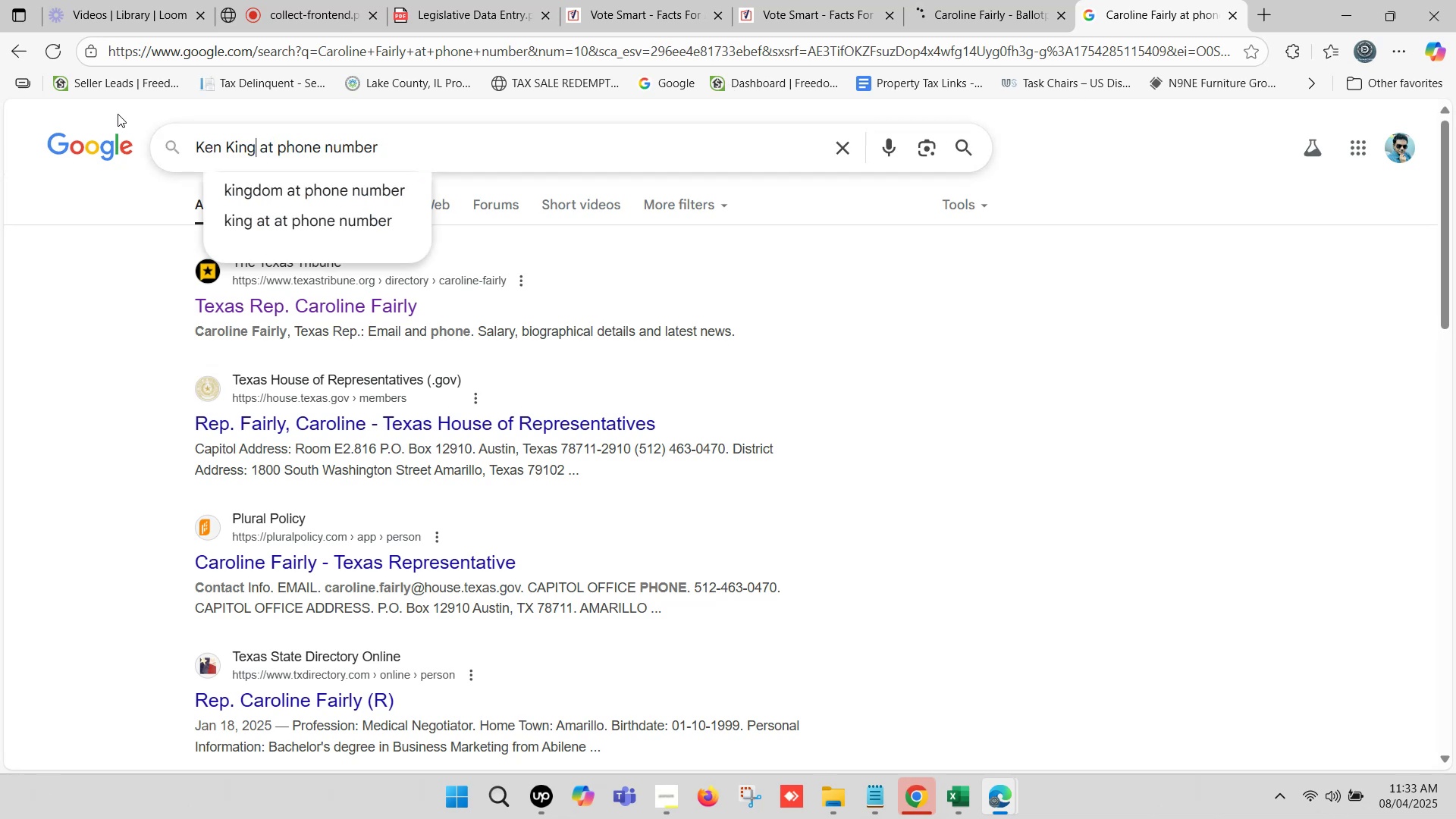 
key(Enter)
 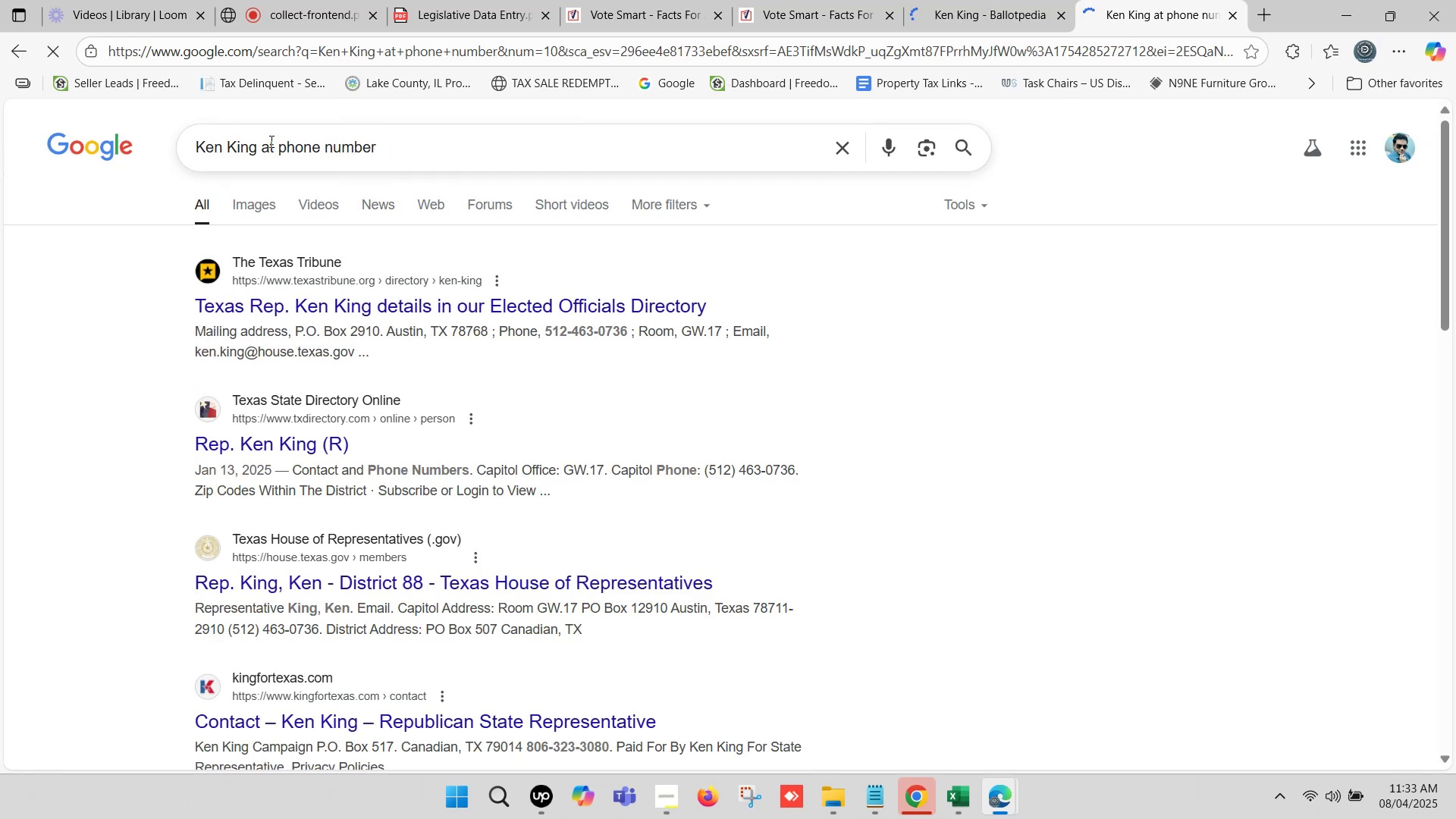 
left_click_drag(start_coordinate=[278, 147], to_coordinate=[981, 178])
 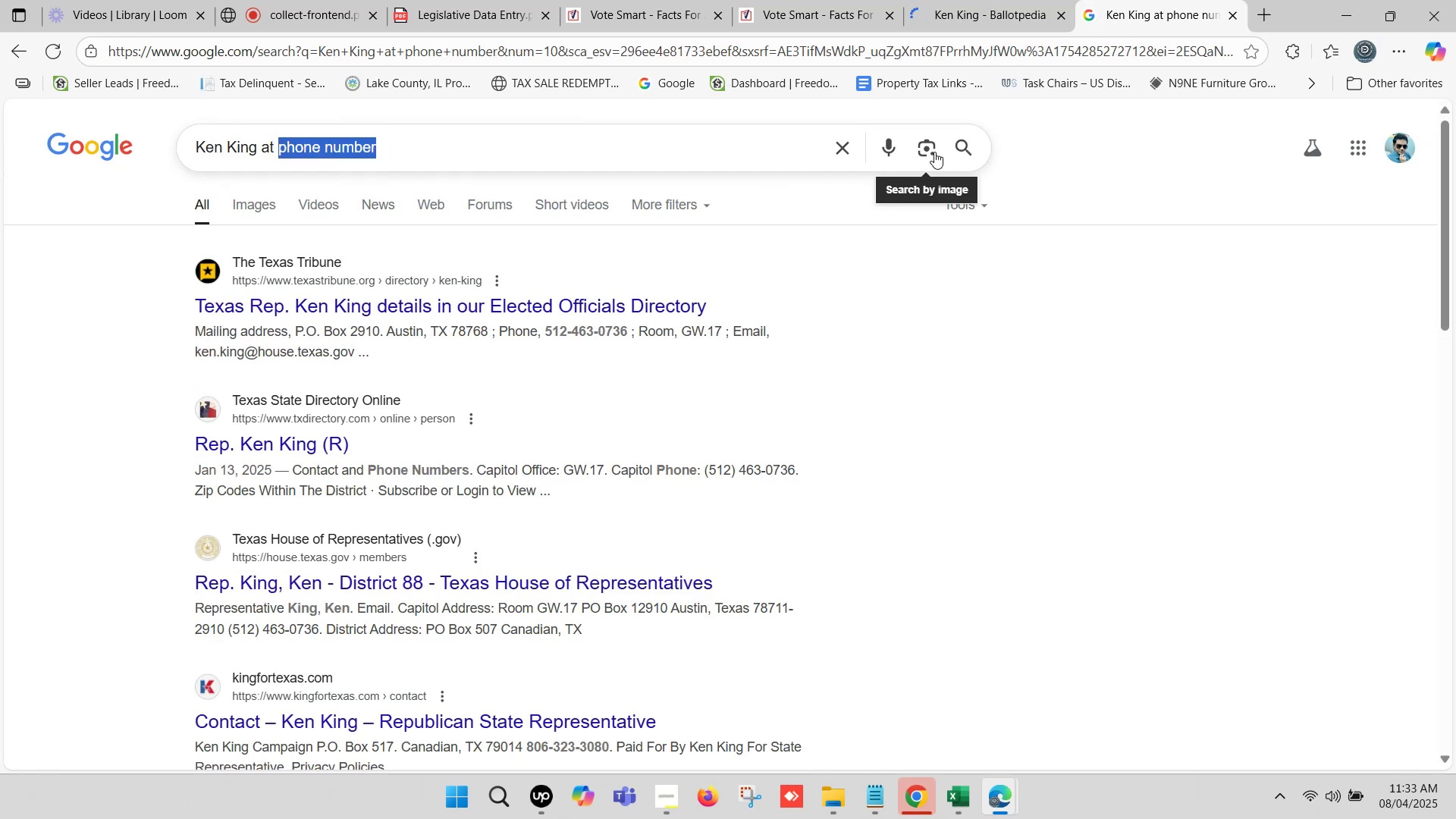 
type(fastdemocracy)
 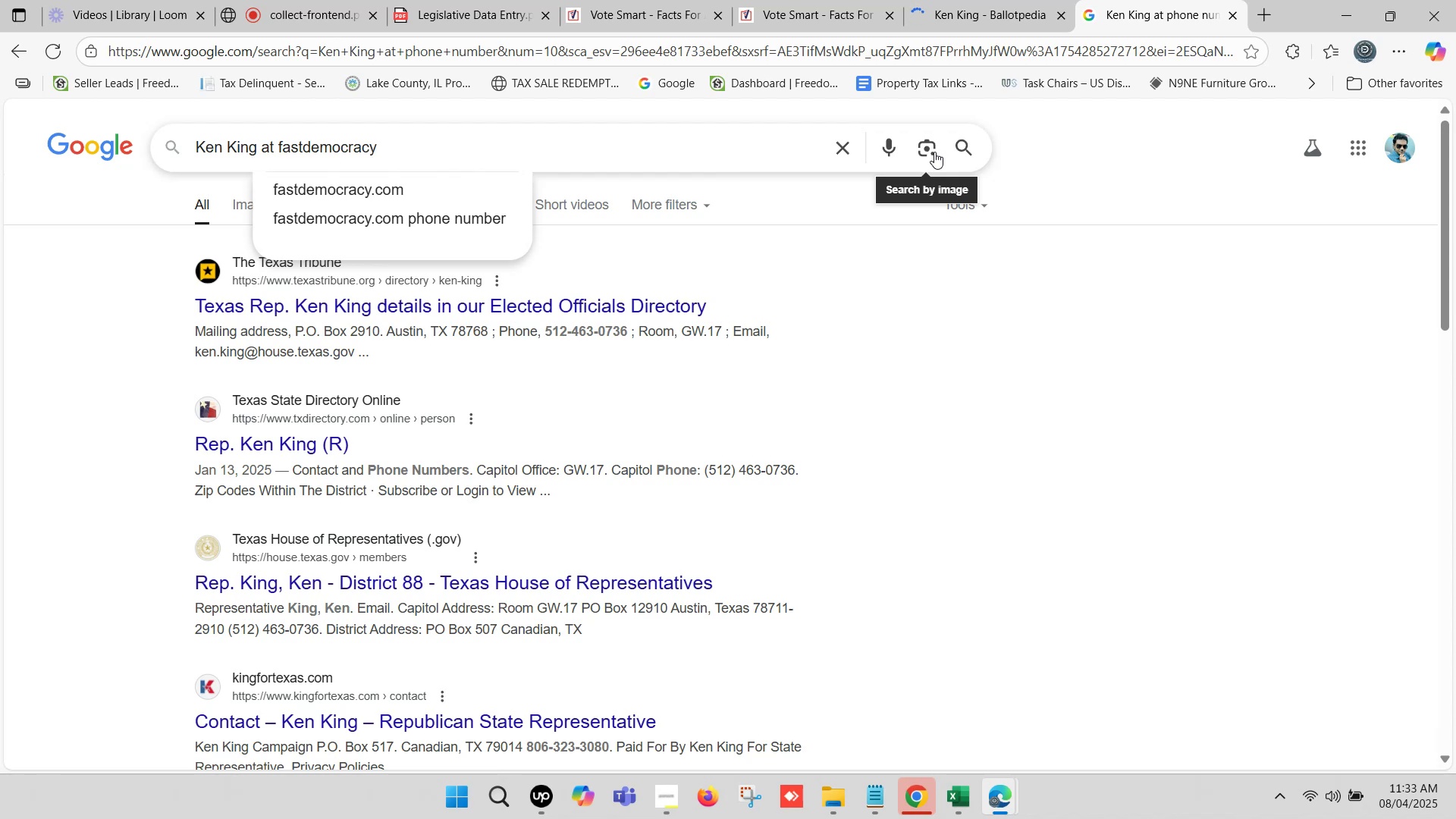 
key(Enter)
 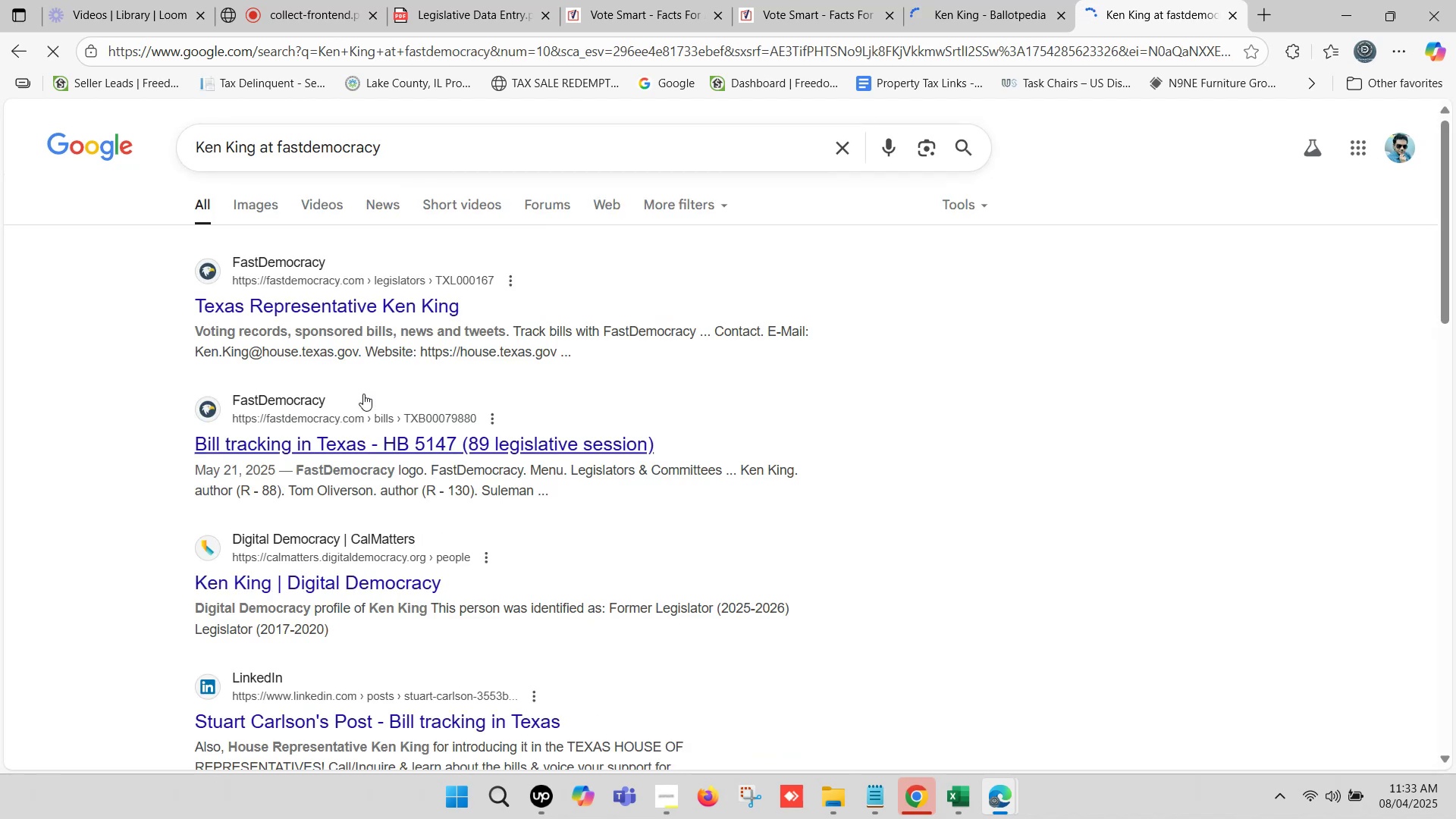 
right_click([394, 306])
 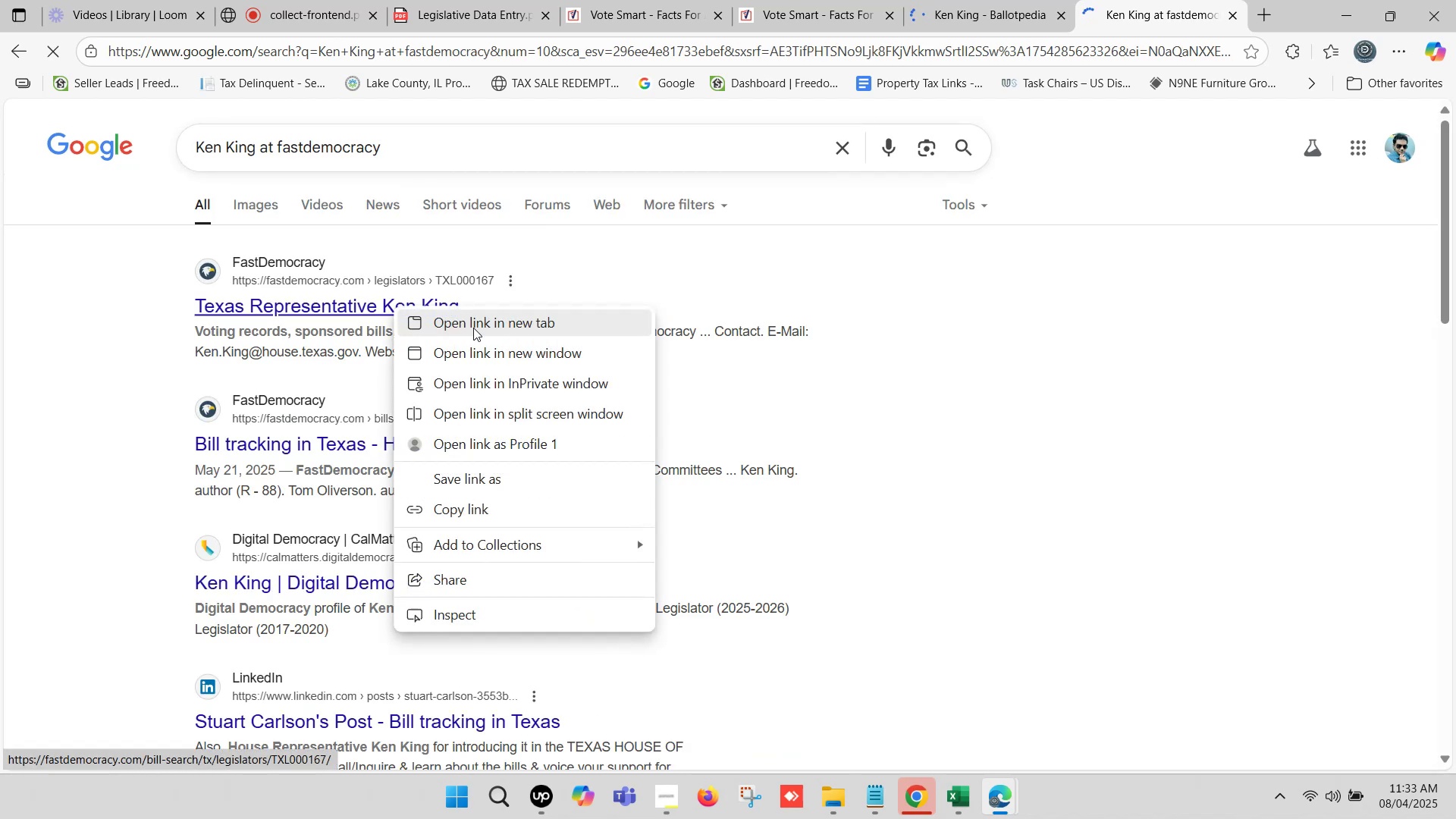 
left_click([474, 328])
 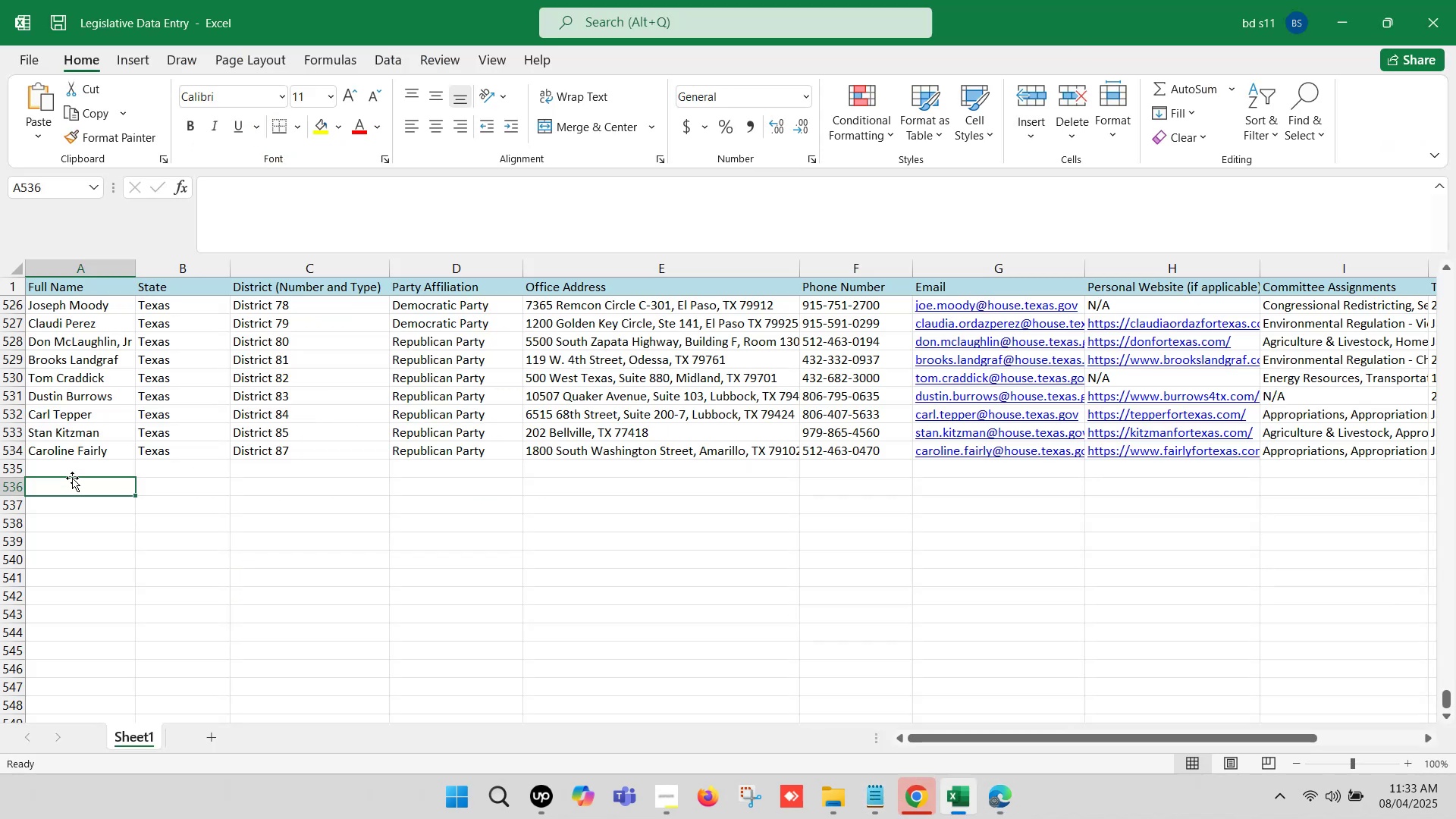 
double_click([74, 468])
 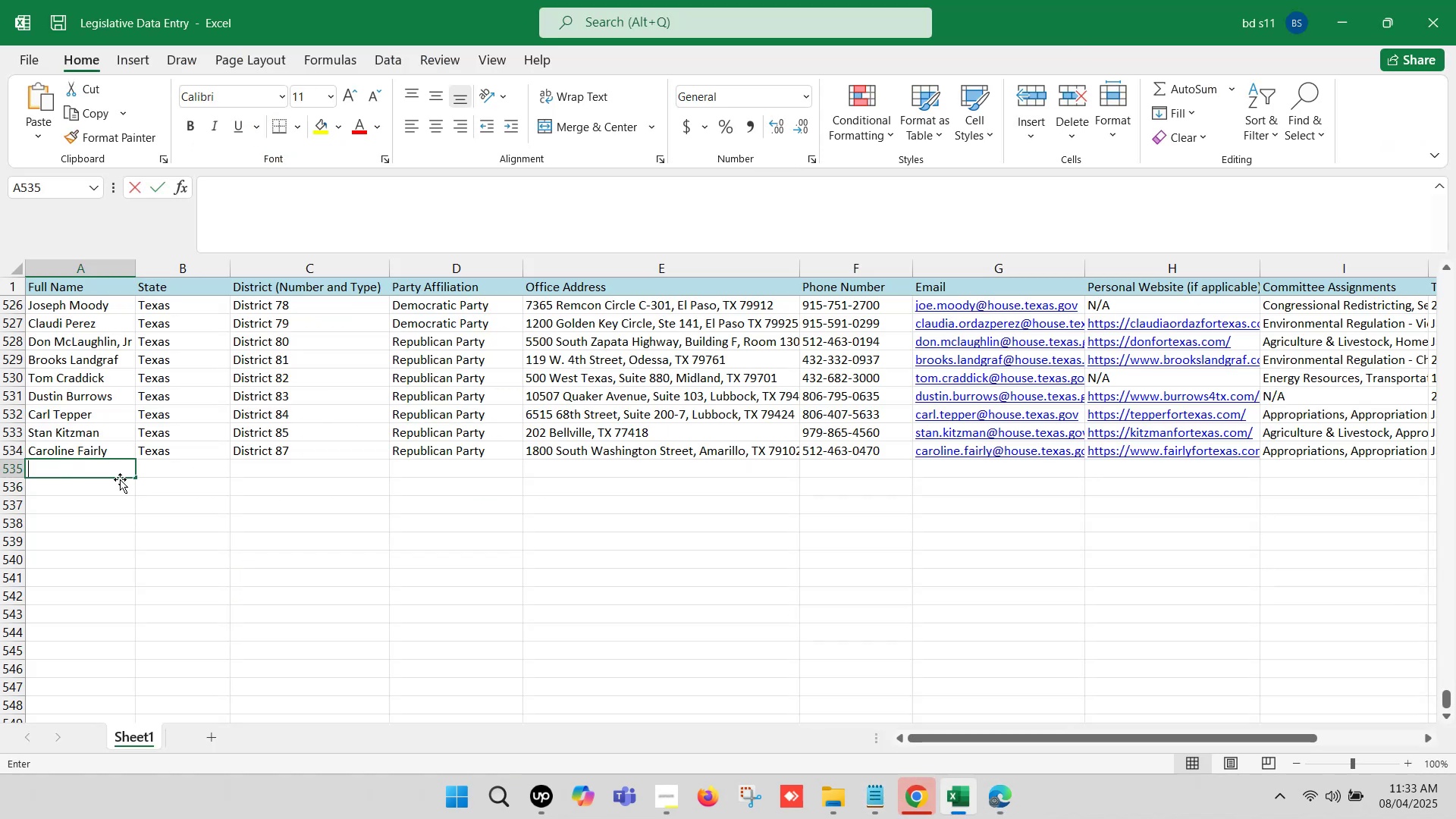 
key(Control+V)
 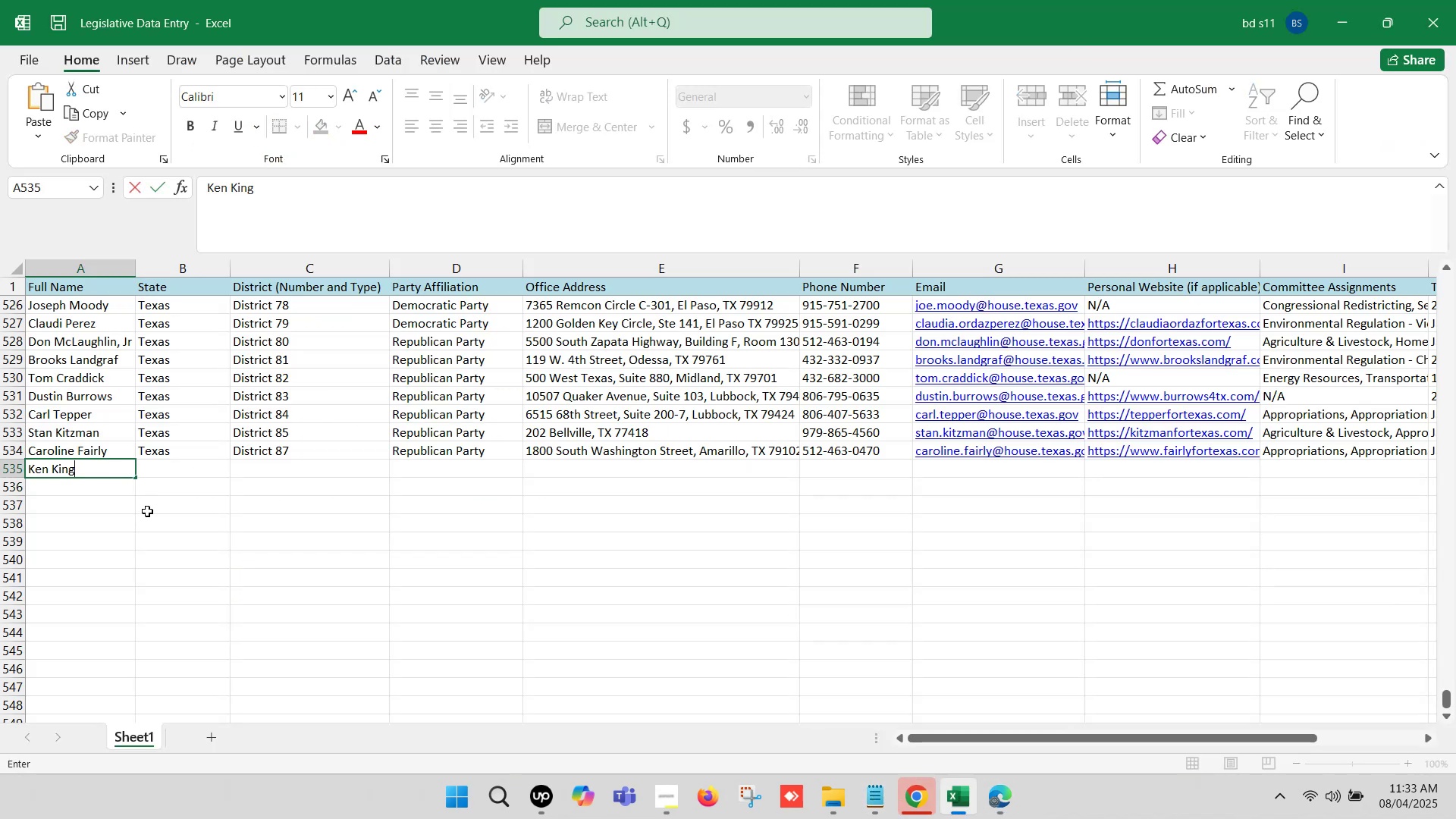 
left_click([147, 516])
 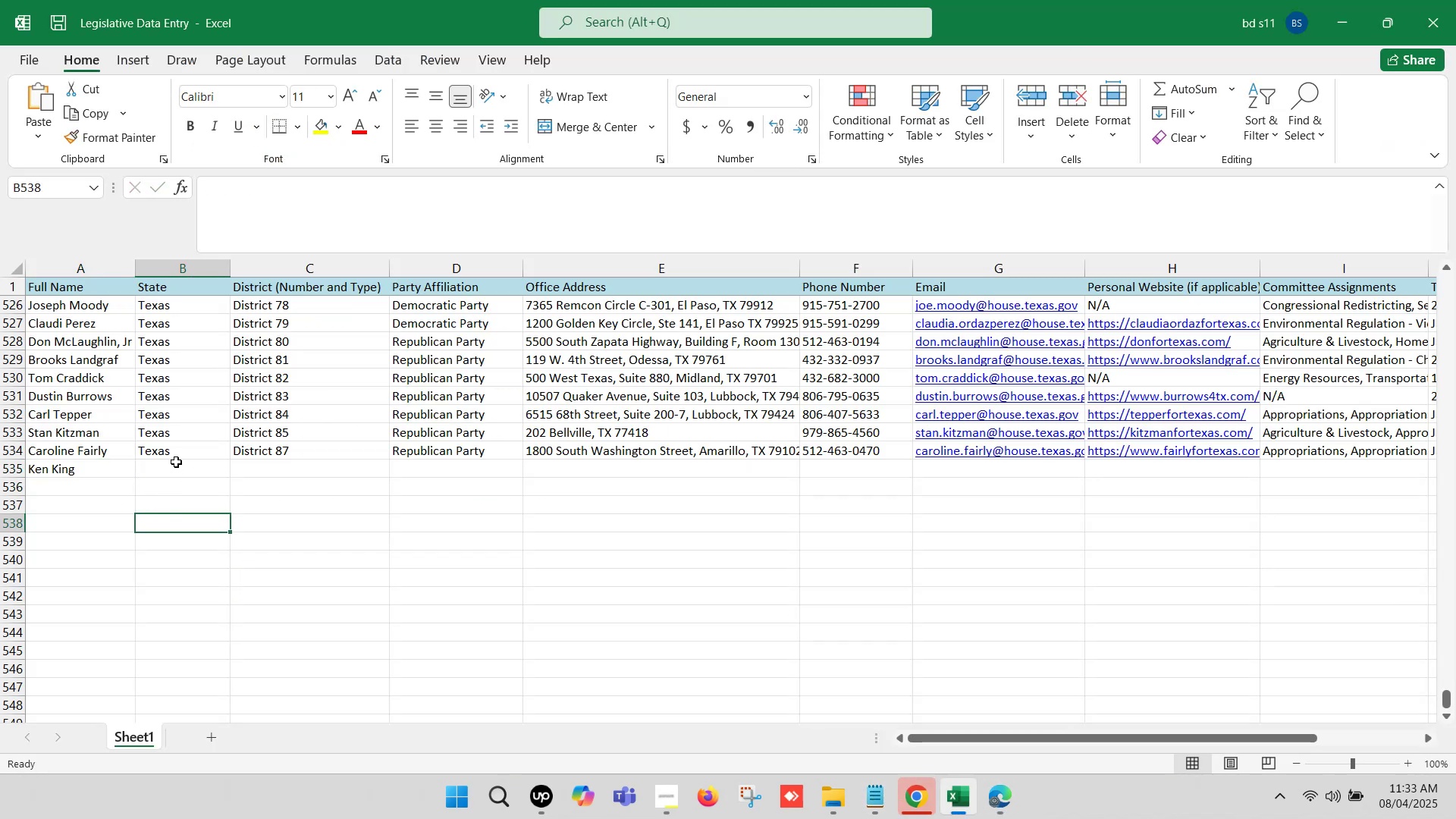 
left_click([176, 462])
 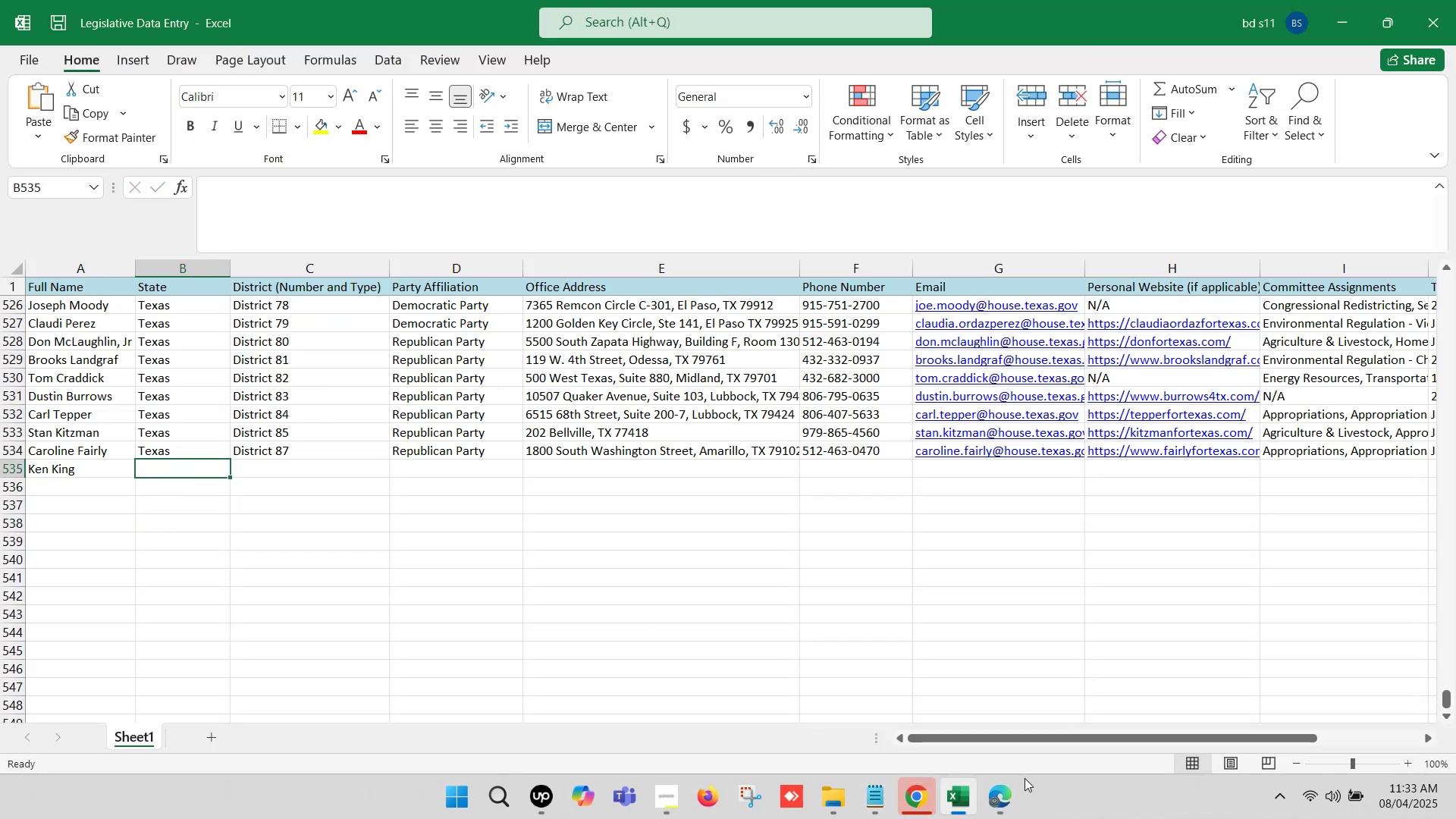 
left_click([1009, 791])
 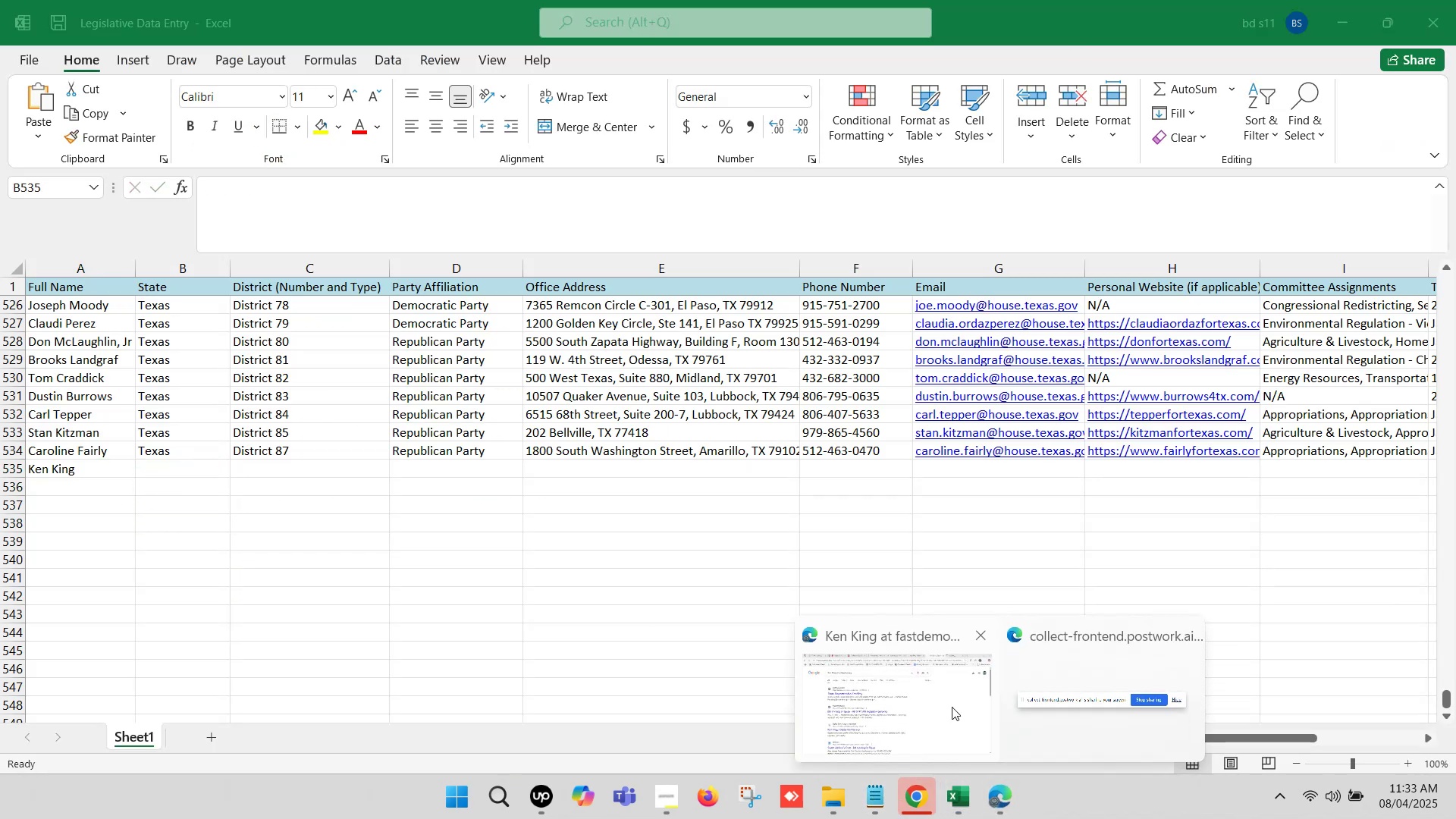 
left_click([934, 683])
 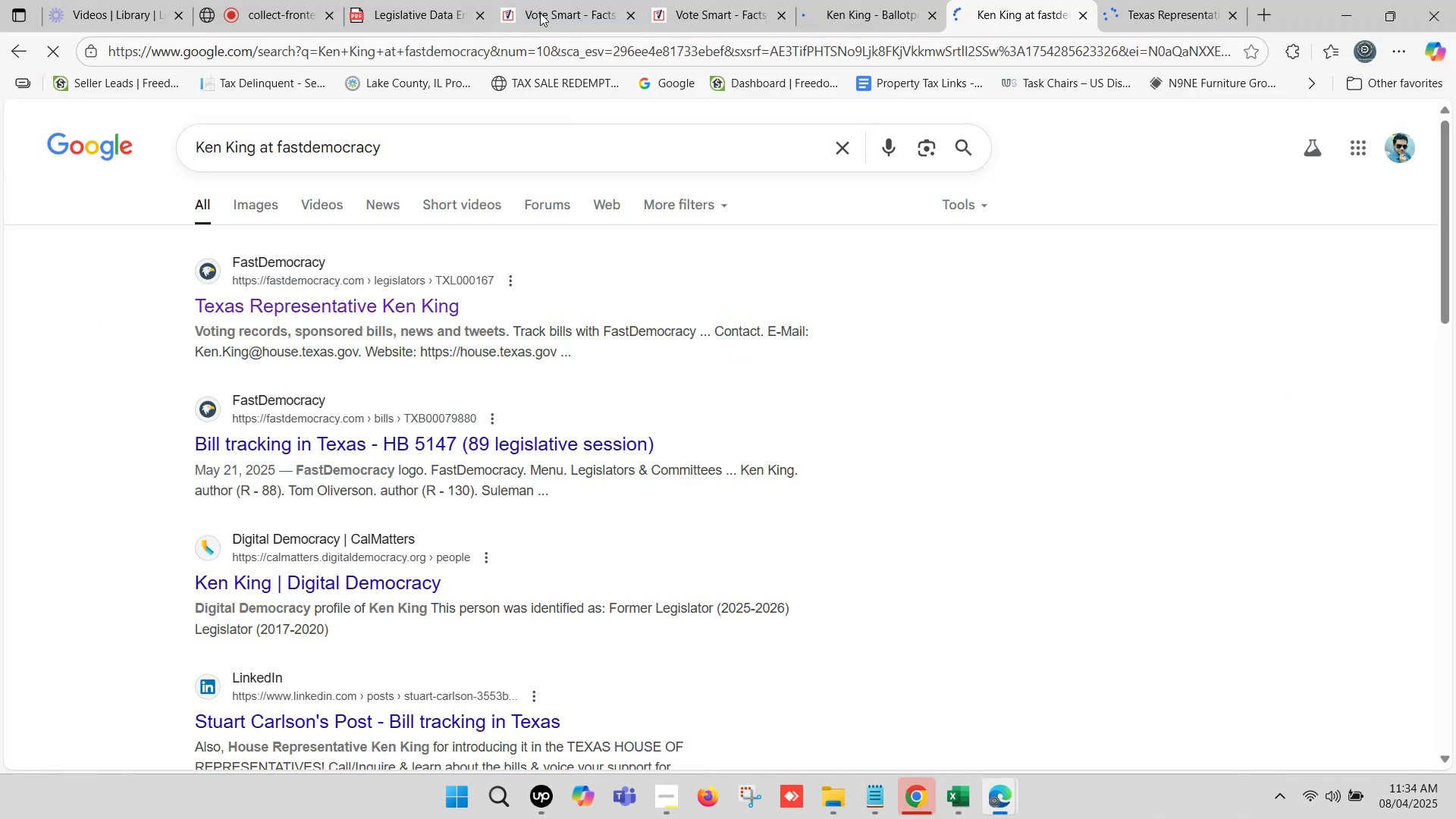 
left_click([563, 0])
 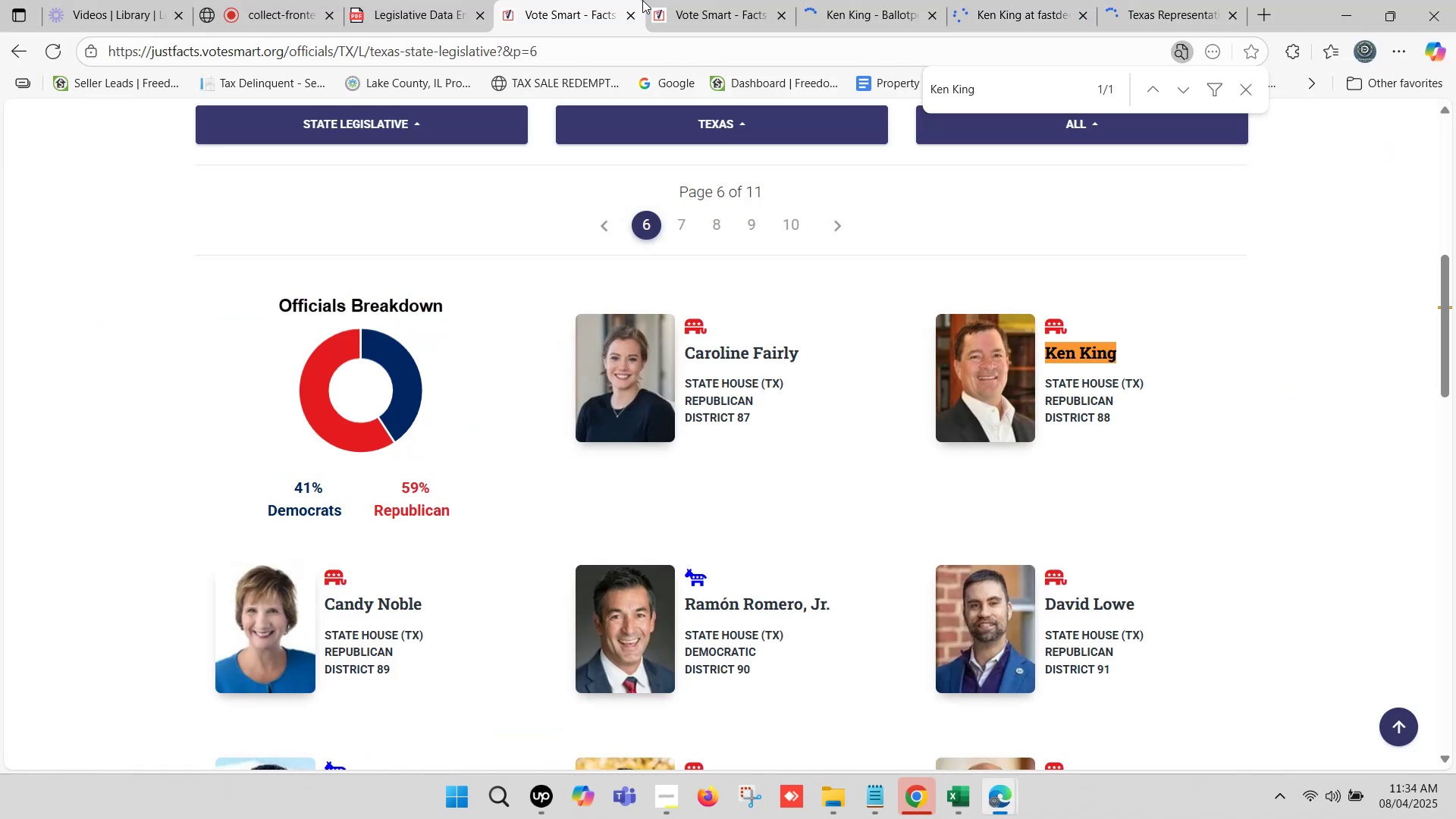 
left_click([686, 0])
 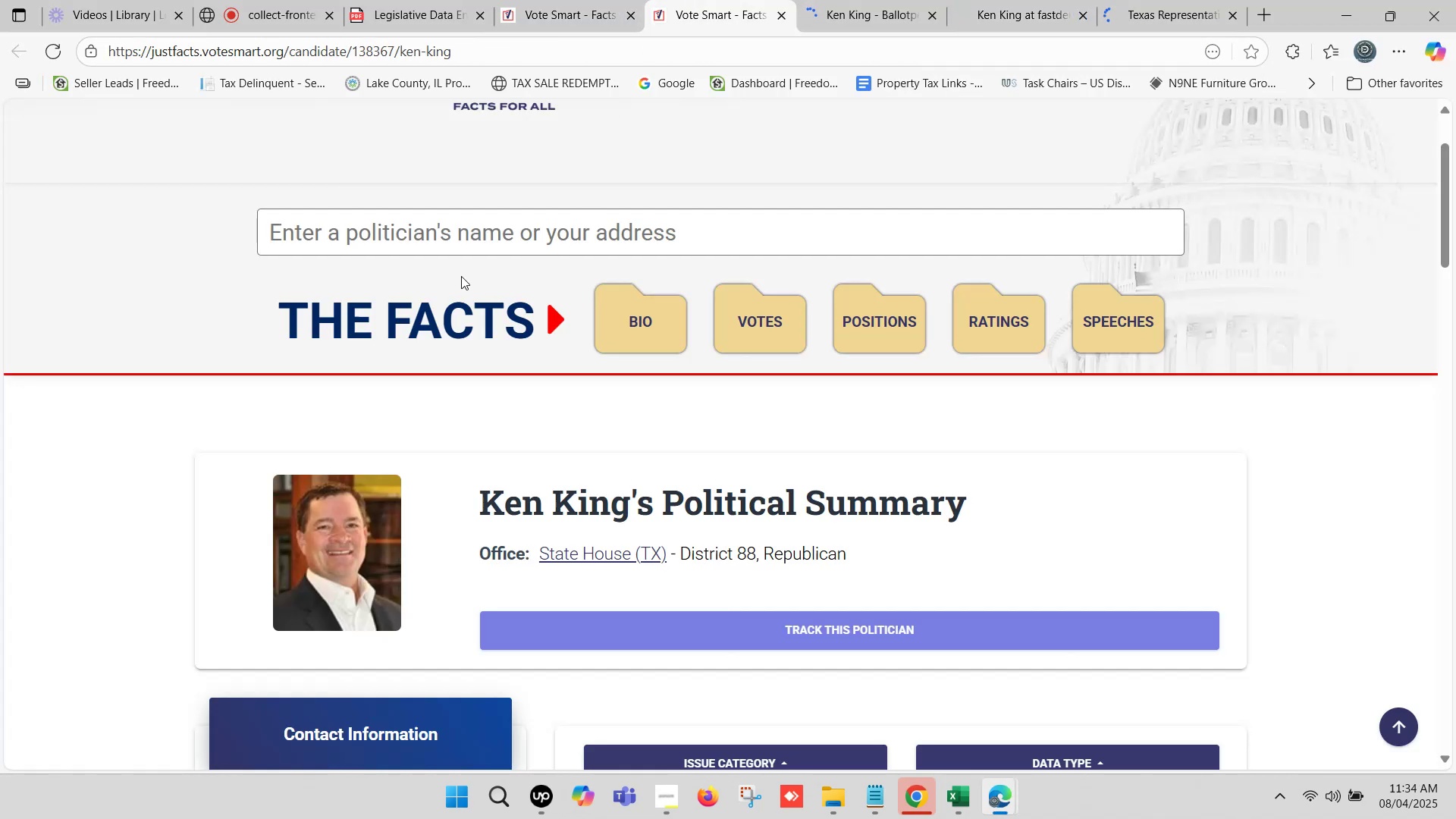 
scroll: coordinate [845, 477], scroll_direction: down, amount: 1.0
 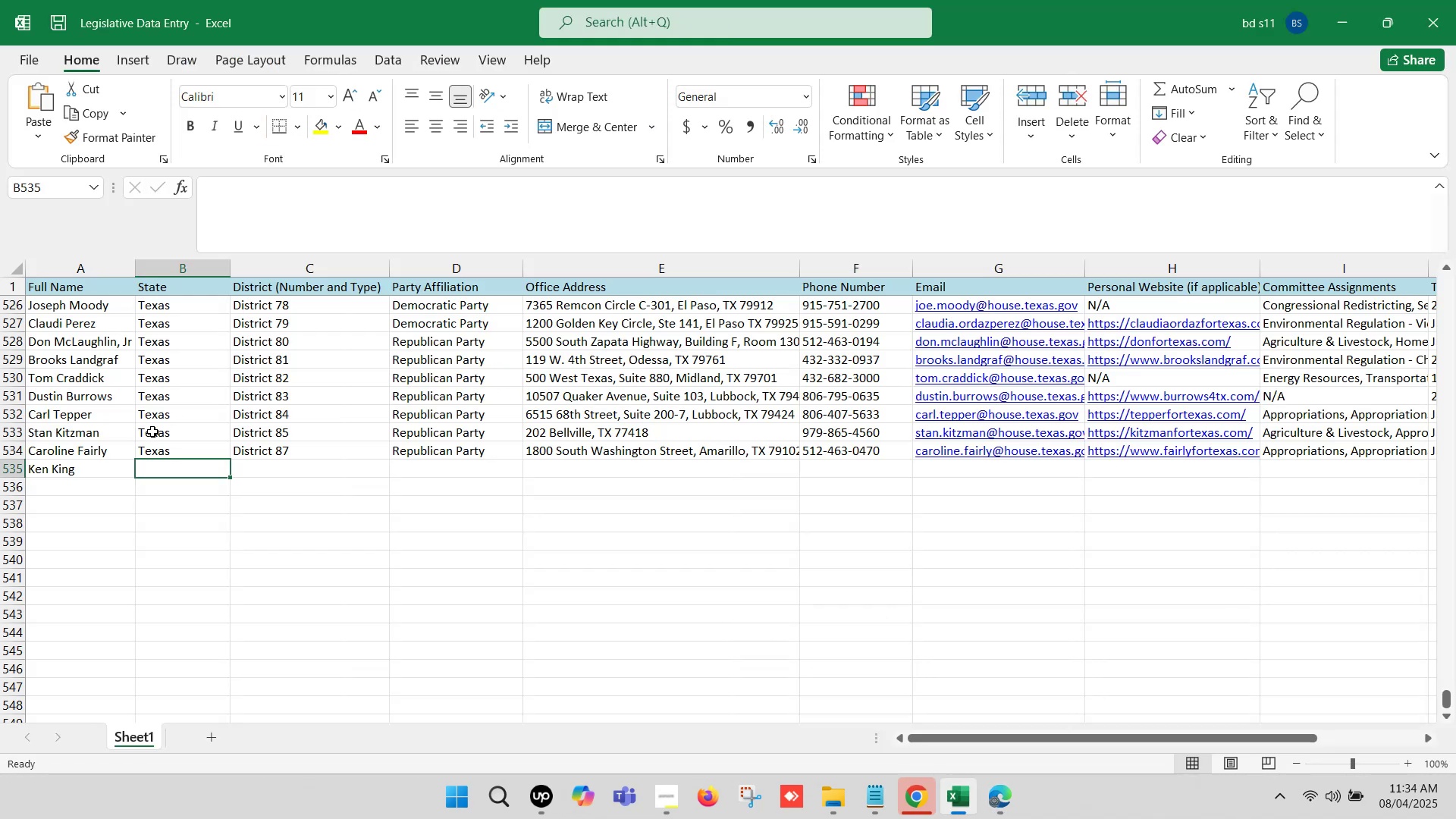 
left_click_drag(start_coordinate=[158, 449], to_coordinate=[184, 449])
 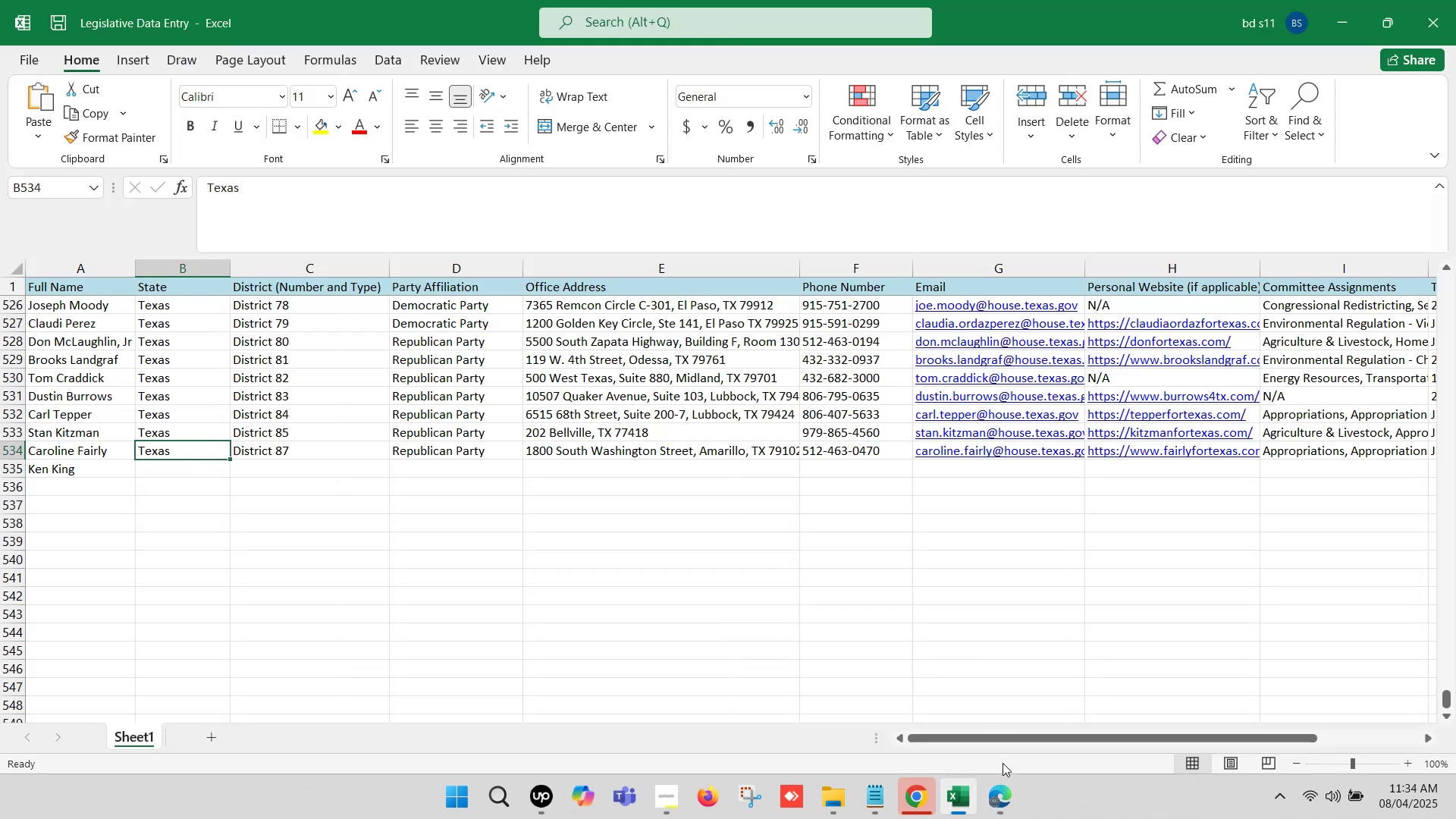 
left_click([999, 793])
 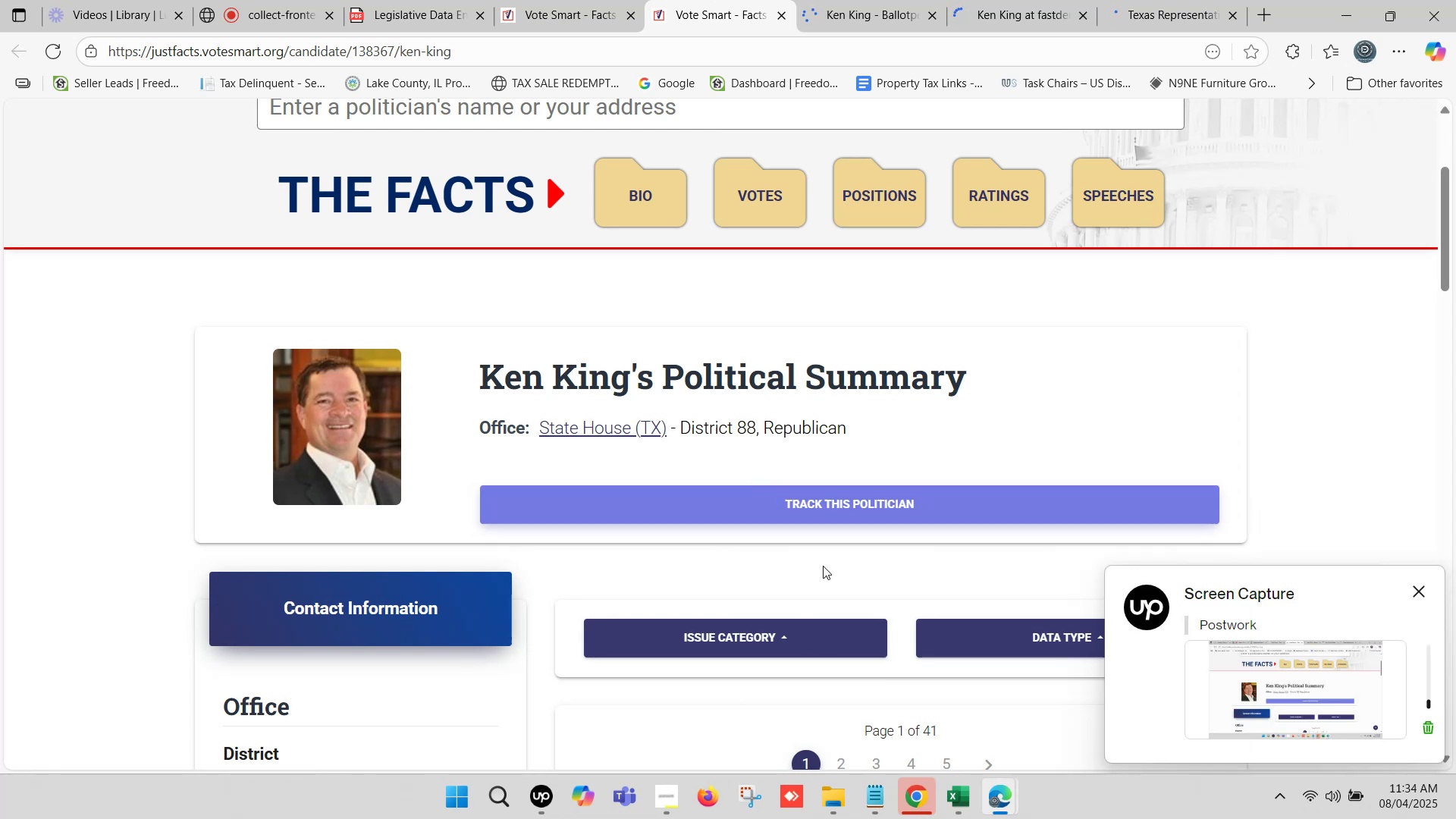 
left_click([946, 799])
 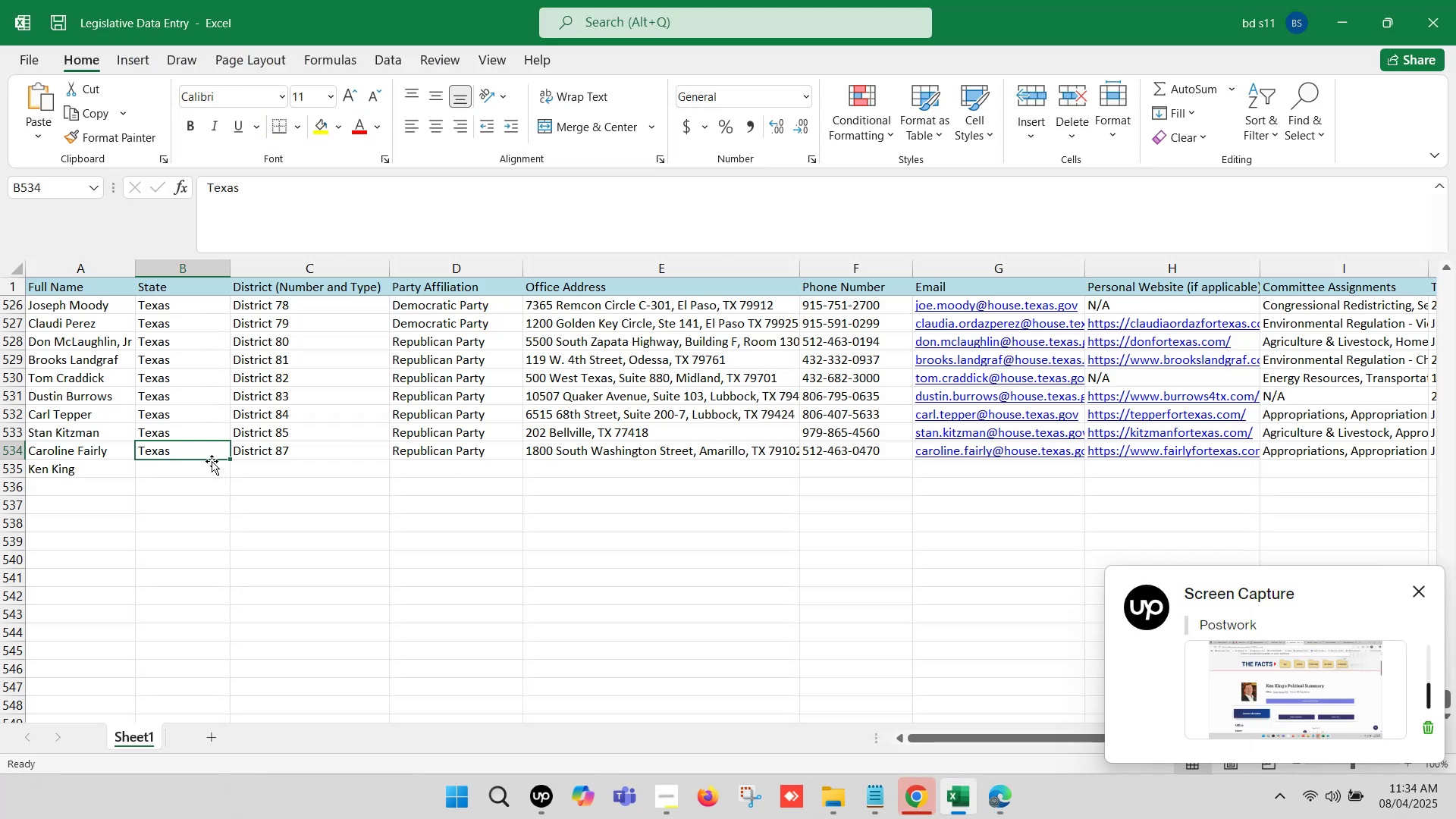 
left_click_drag(start_coordinate=[206, 453], to_coordinate=[444, 452])
 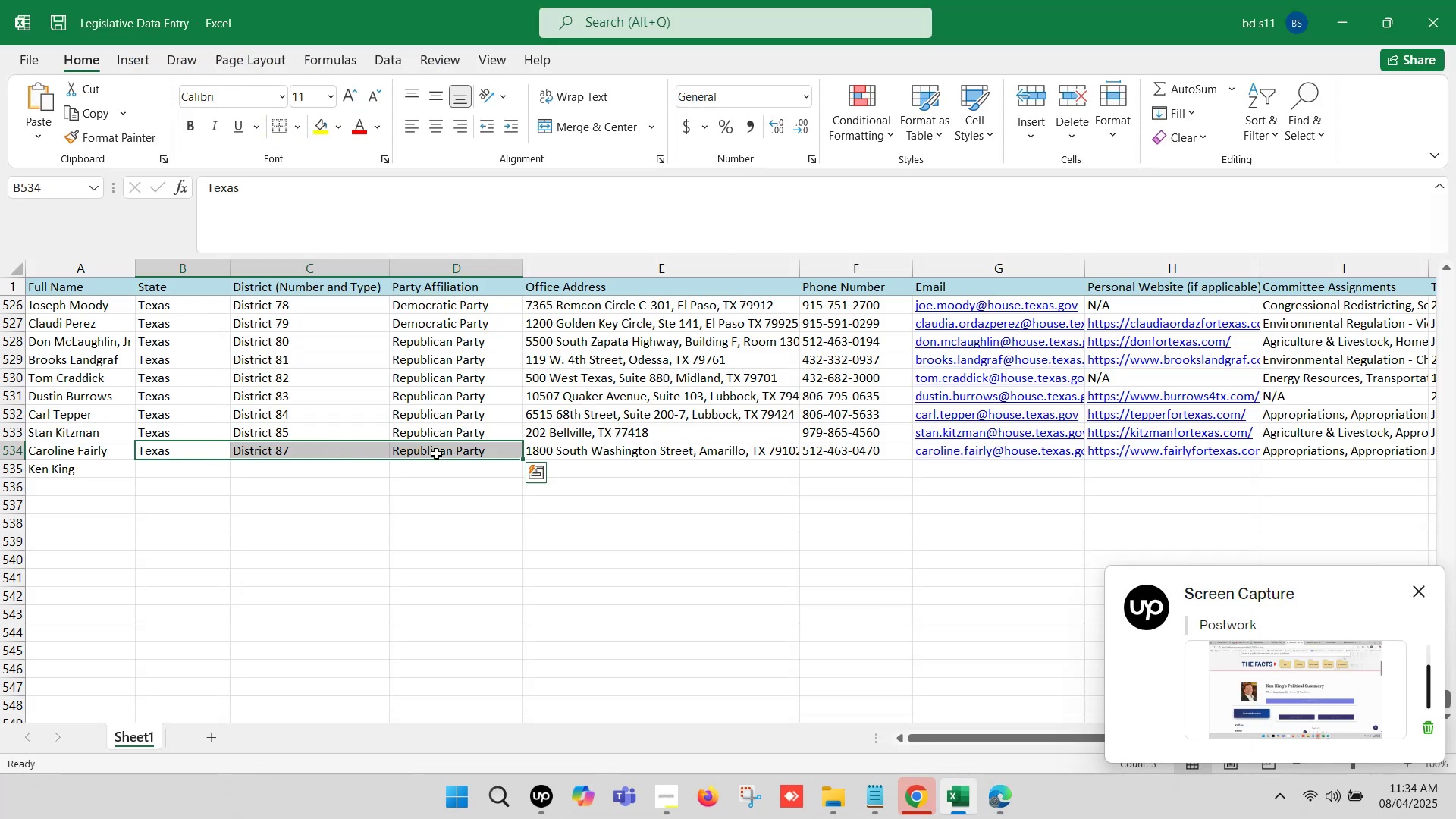 
key(Control+ControlLeft)
 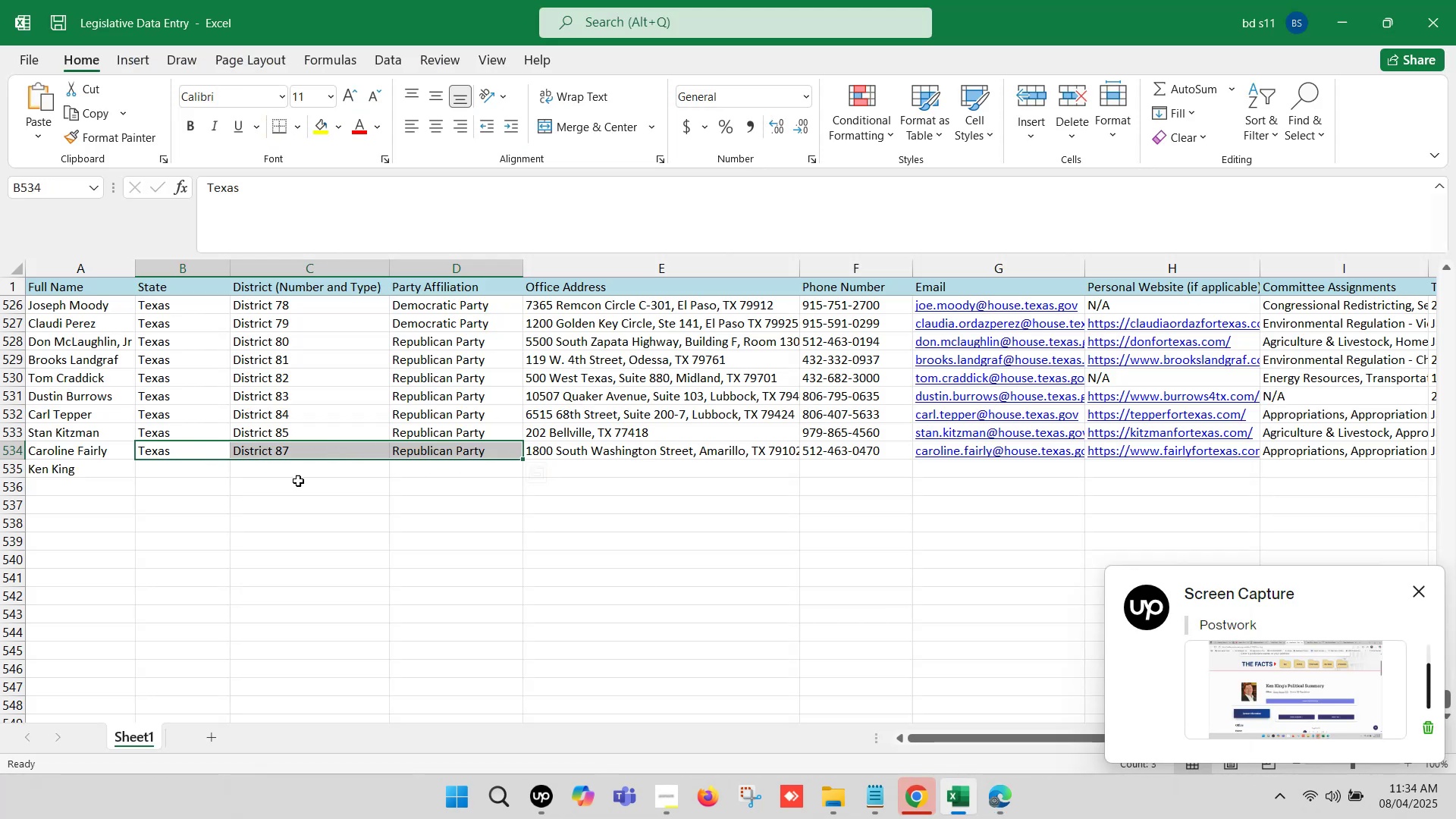 
key(Control+C)
 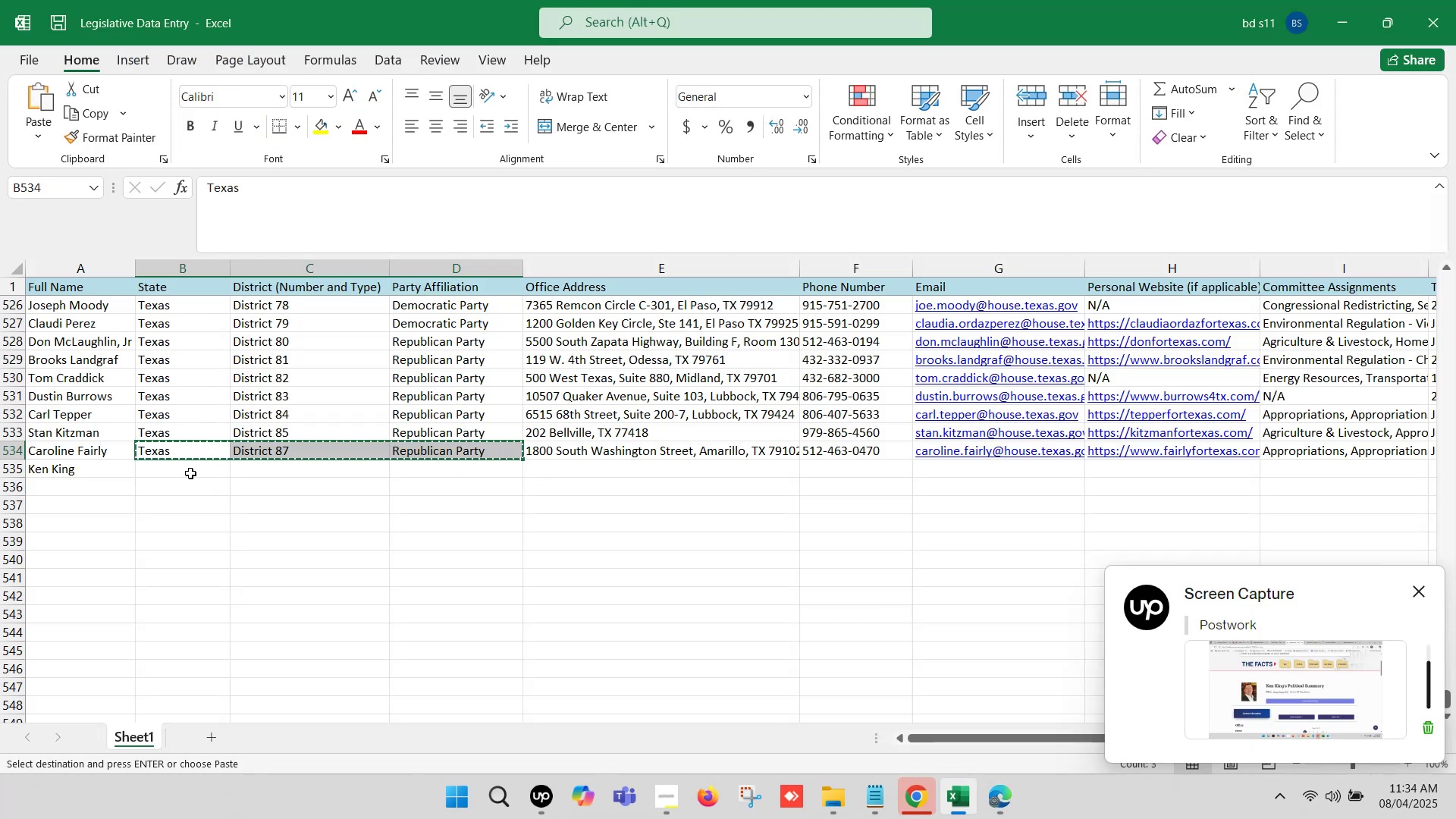 
key(Control+ControlLeft)
 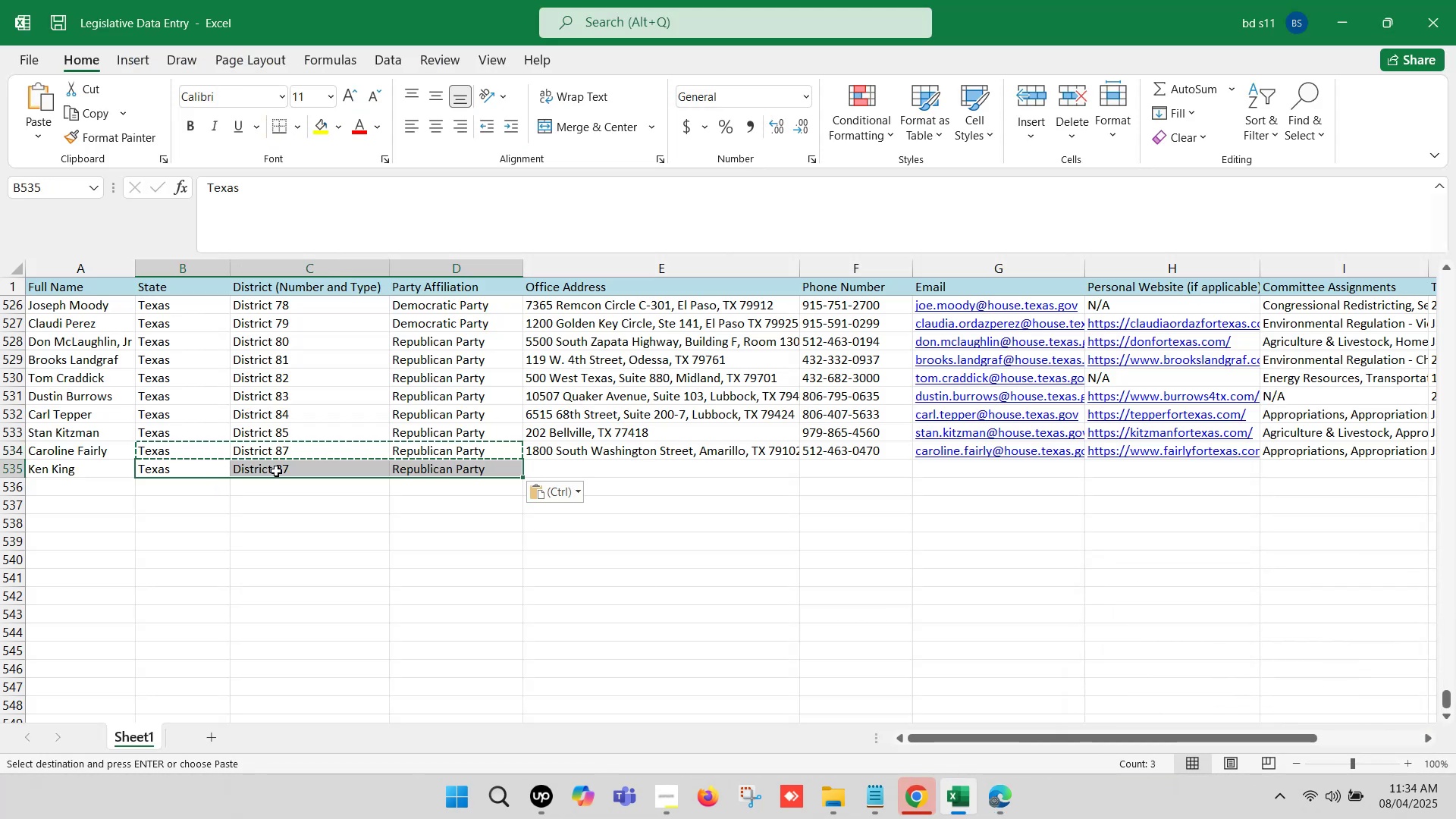 
left_click([190, 468])
 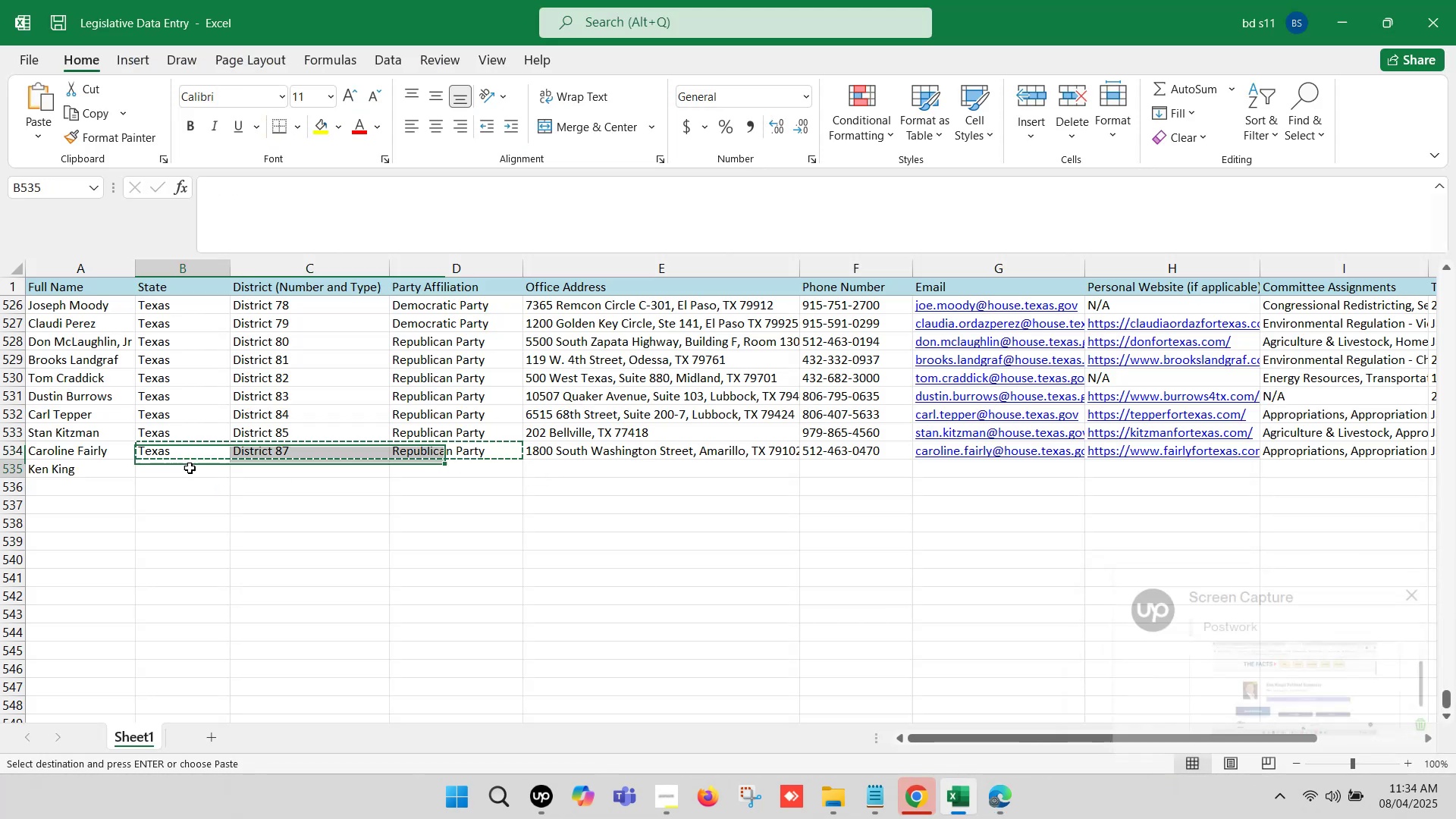 
key(Control+V)
 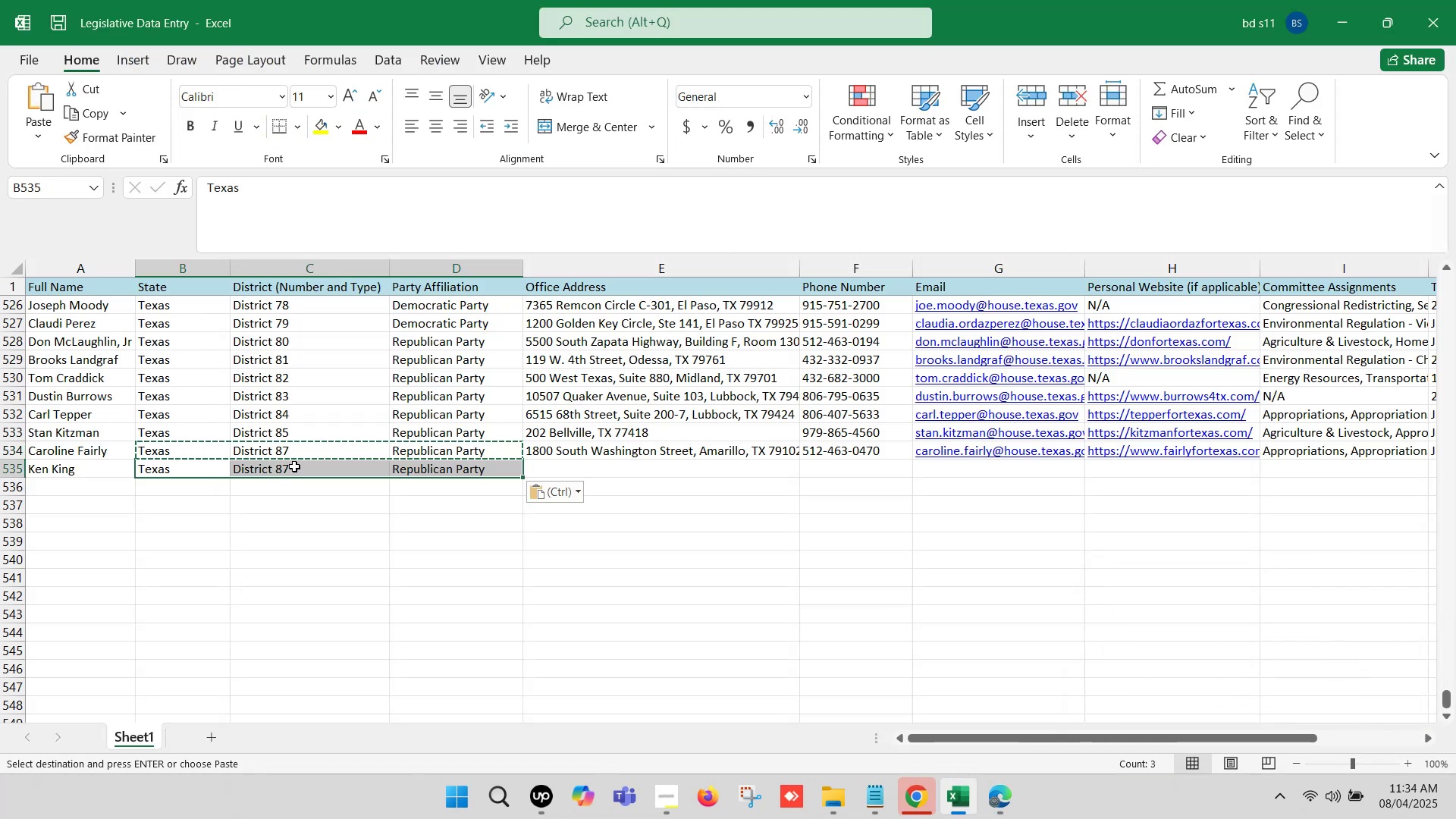 
double_click([294, 466])
 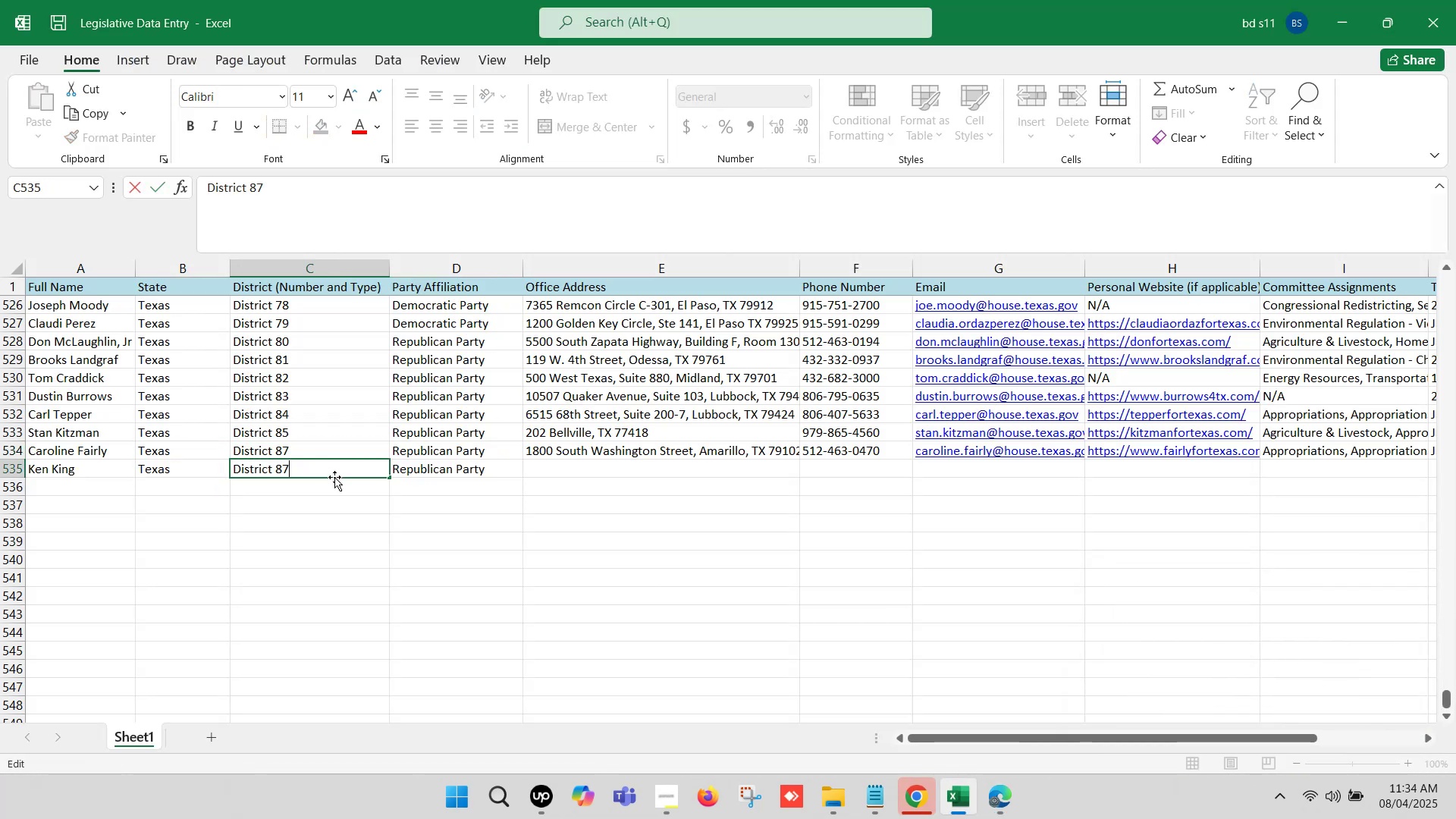 
key(Backspace)
 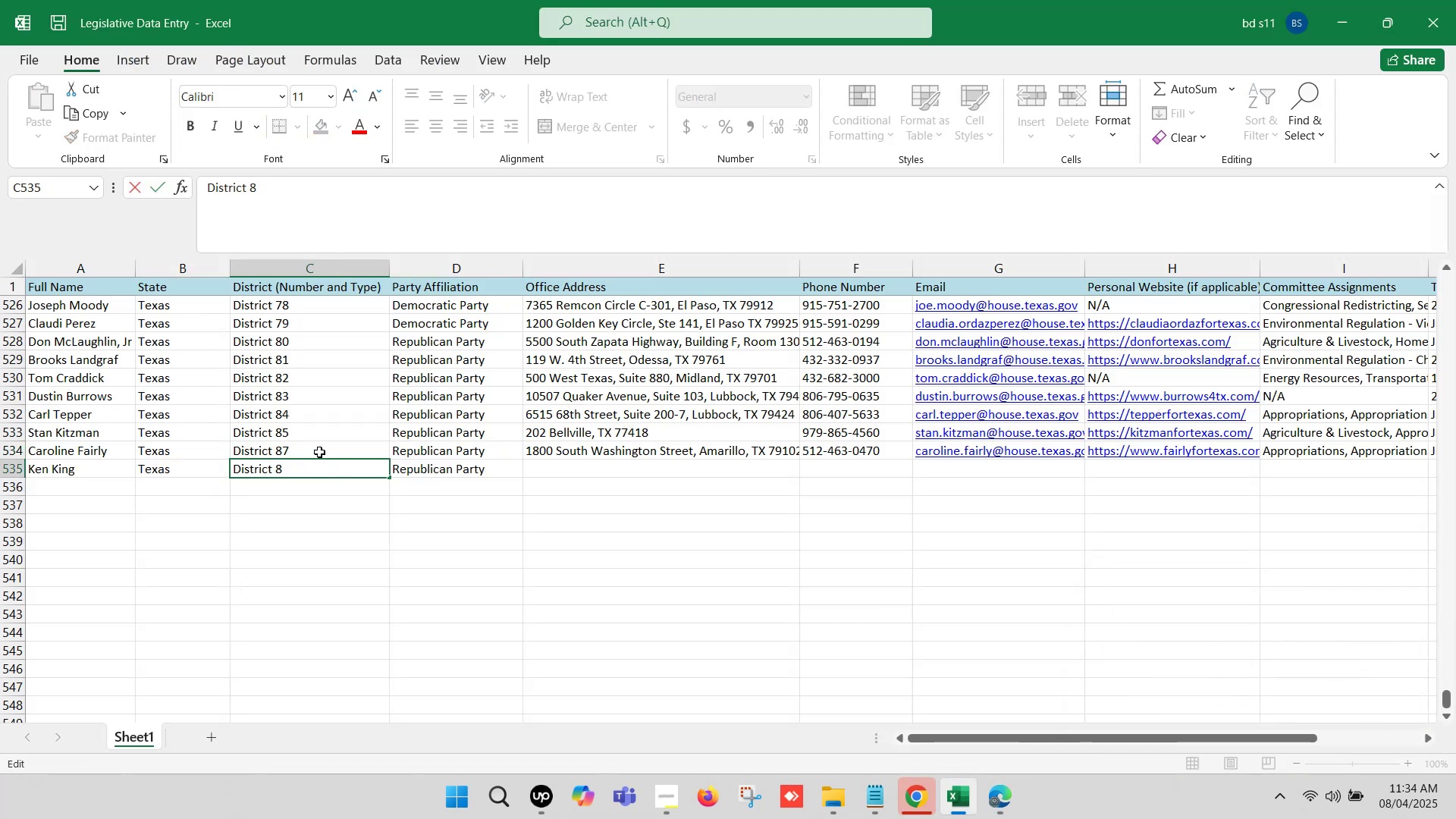 
key(8)
 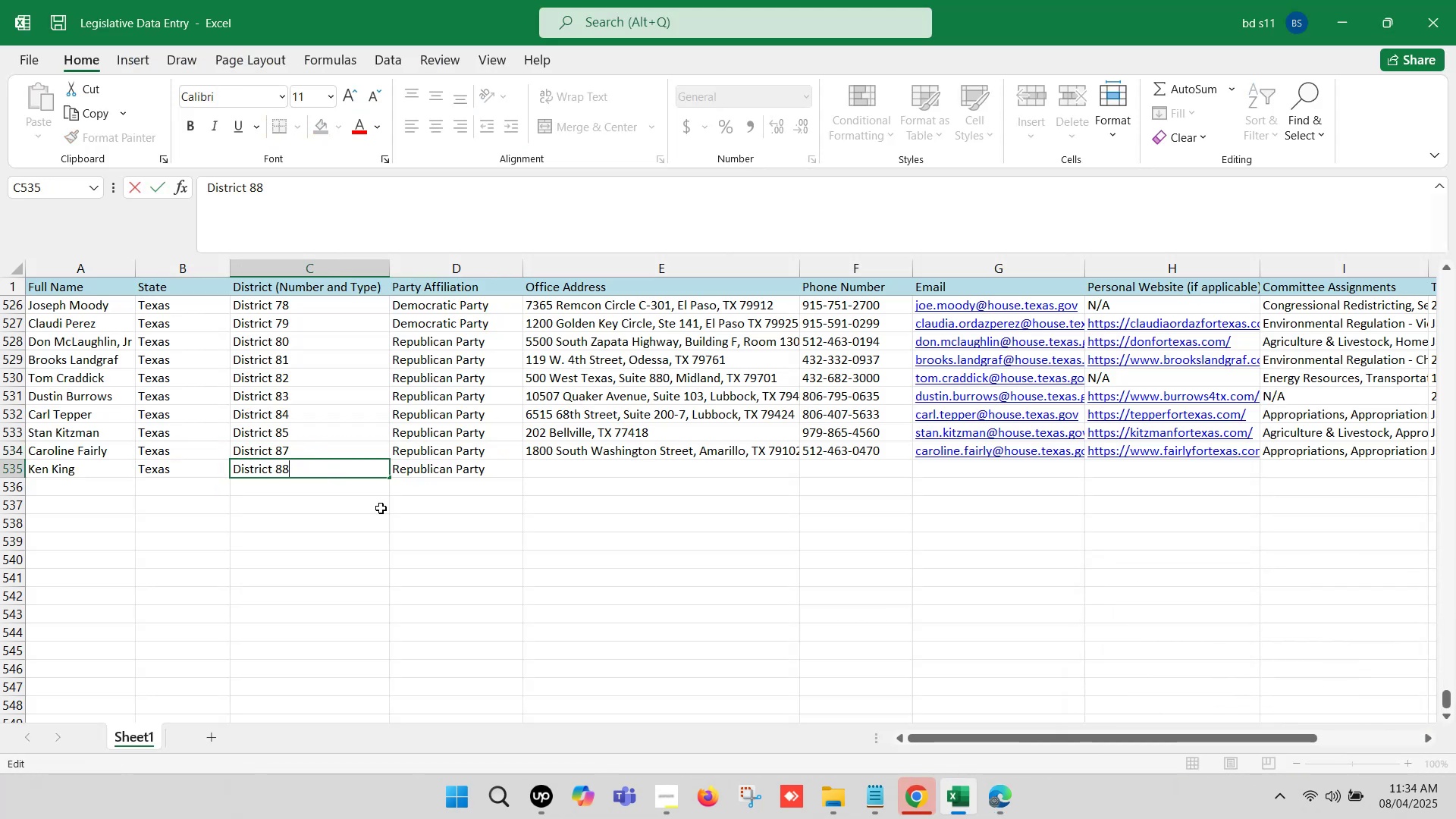 
left_click([428, 576])
 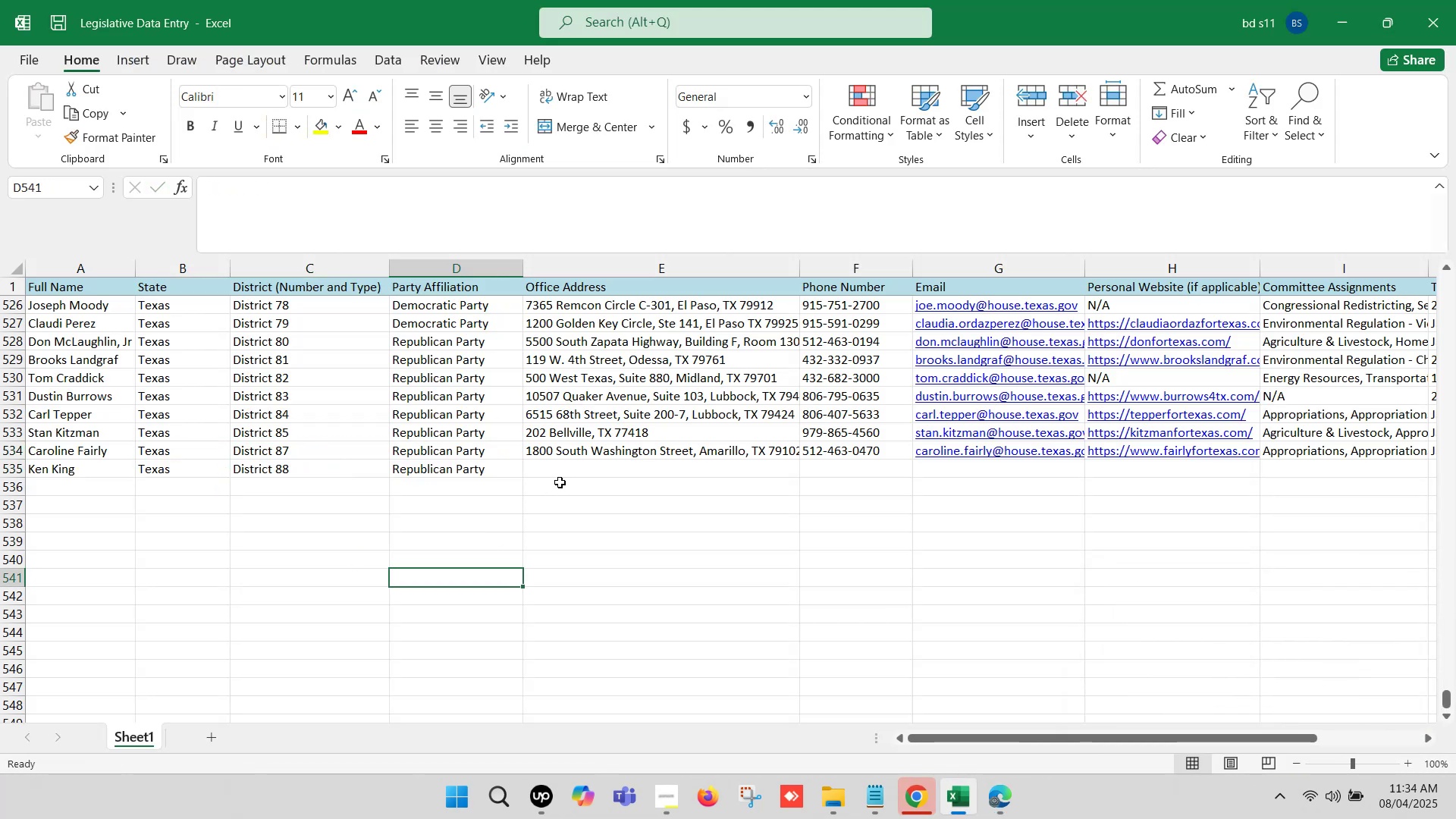 
left_click([564, 467])
 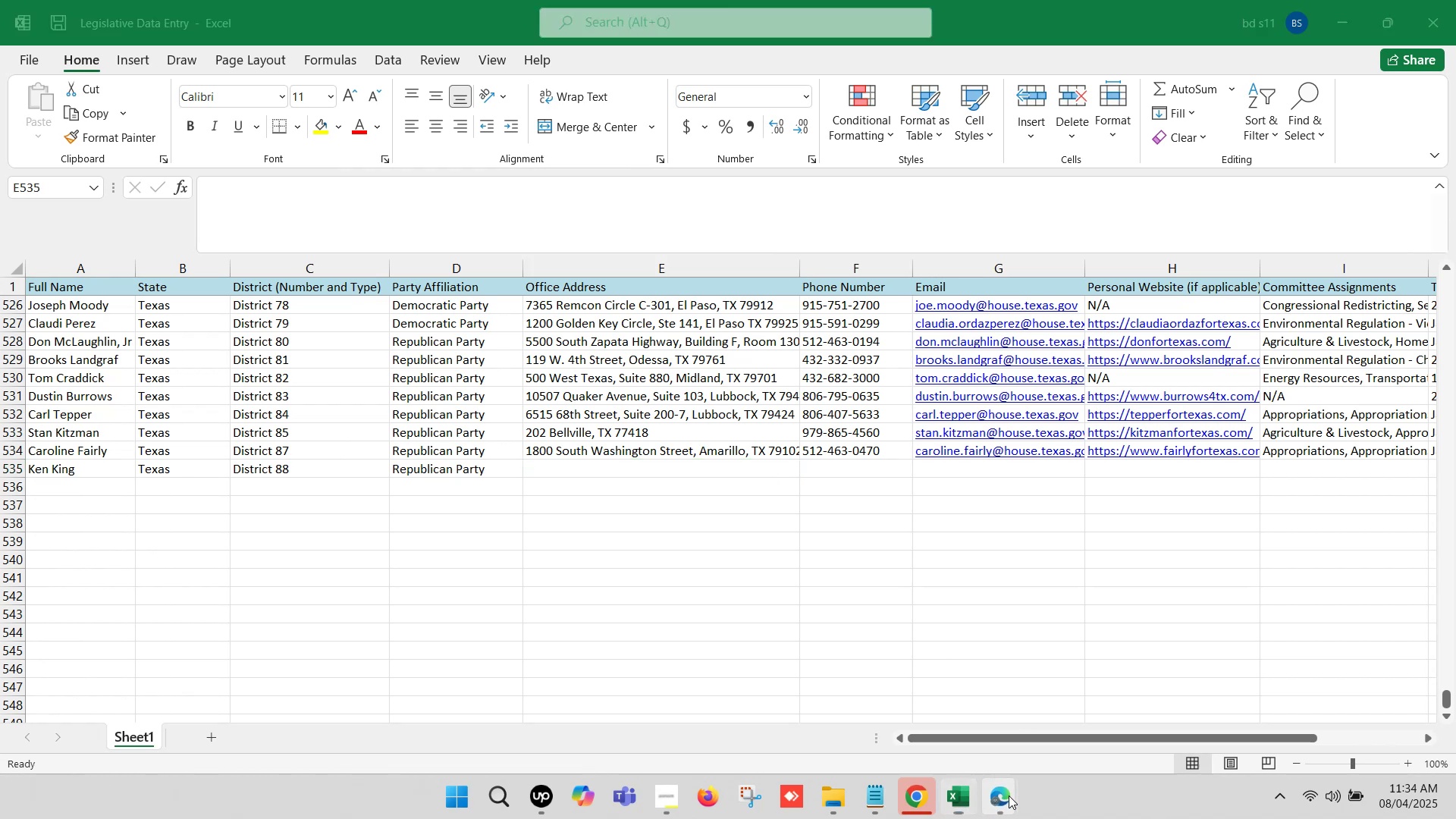 
left_click([883, 723])
 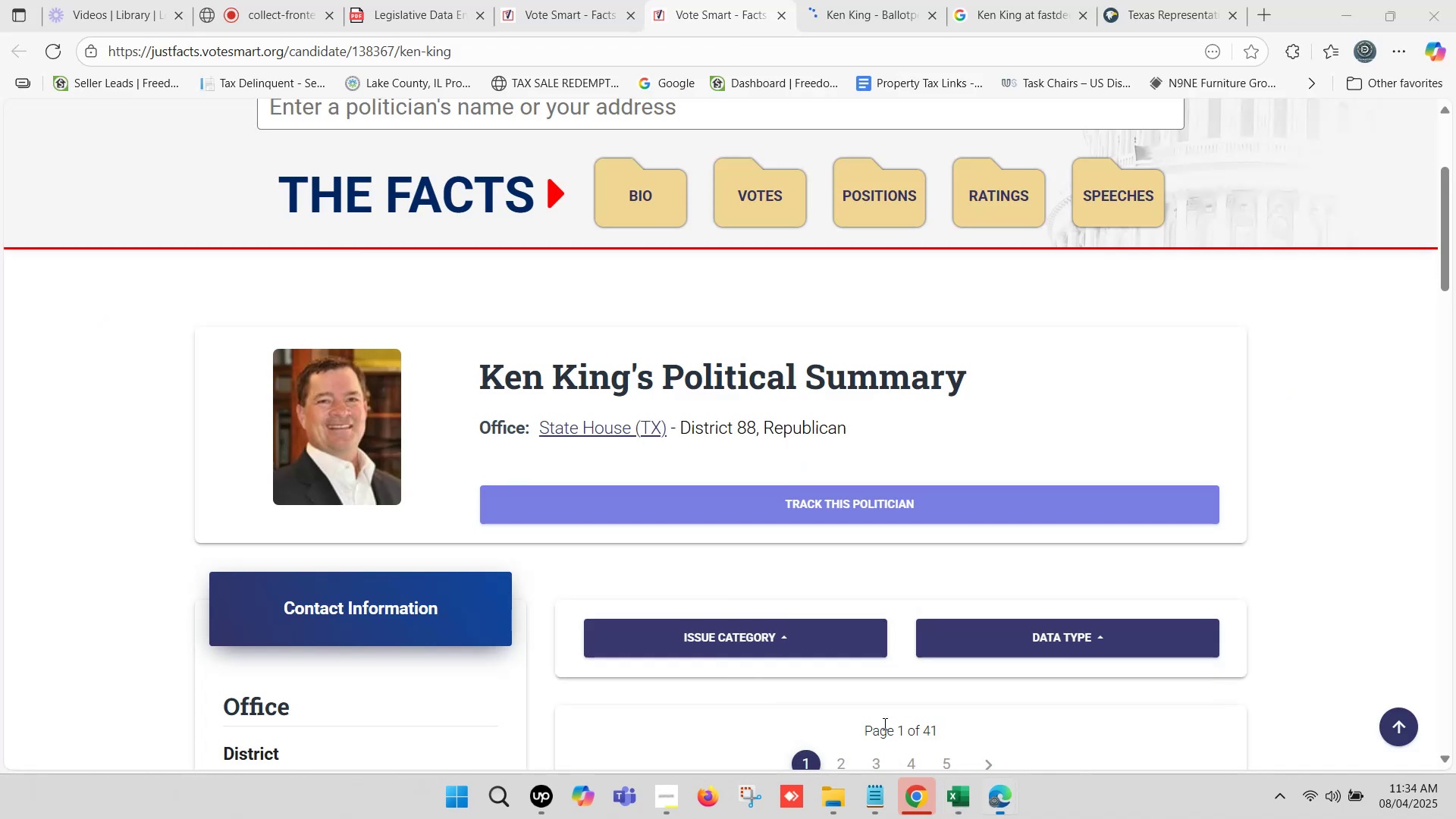 
left_click([1177, 0])
 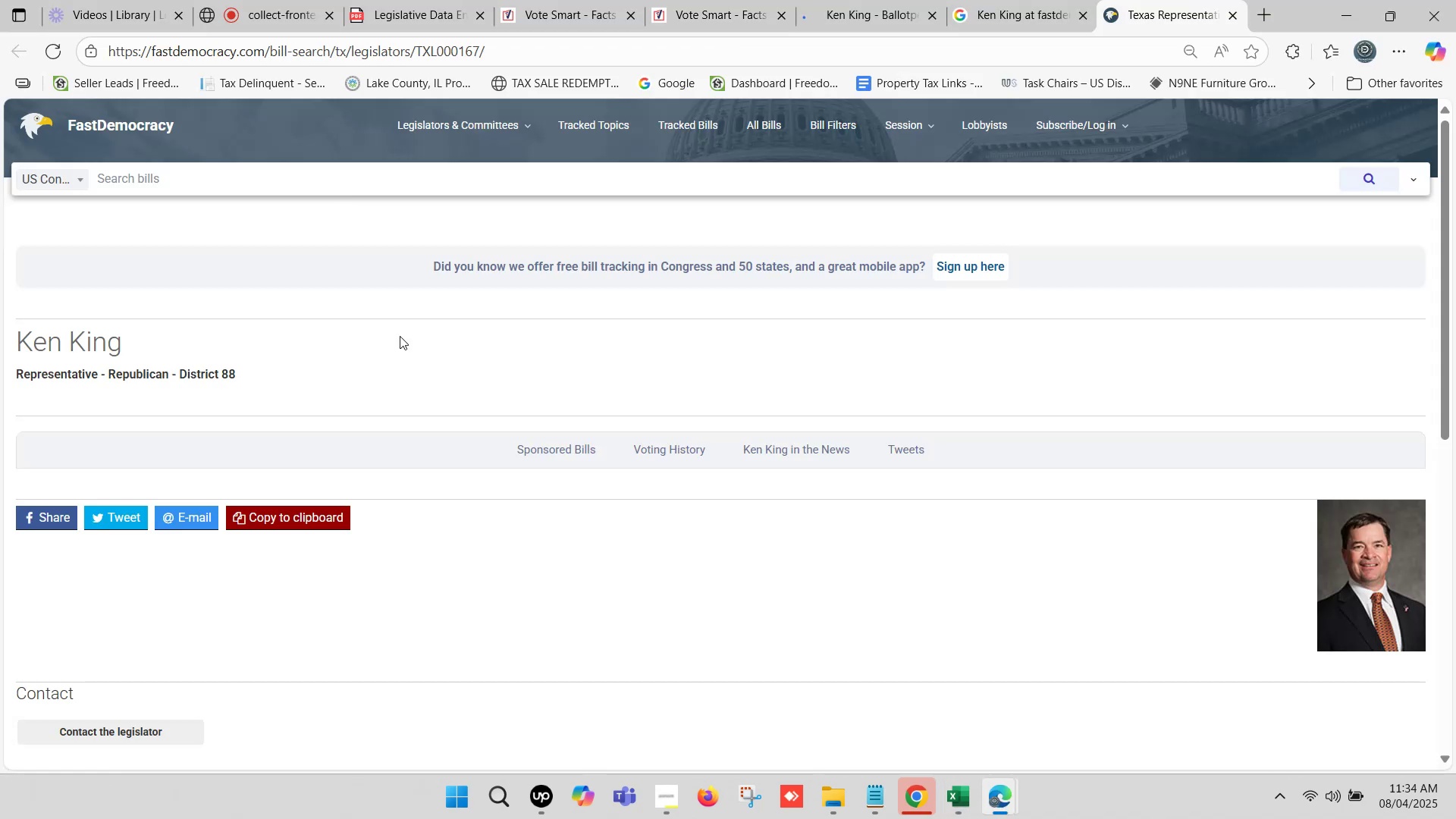 
scroll: coordinate [356, 315], scroll_direction: down, amount: 5.0
 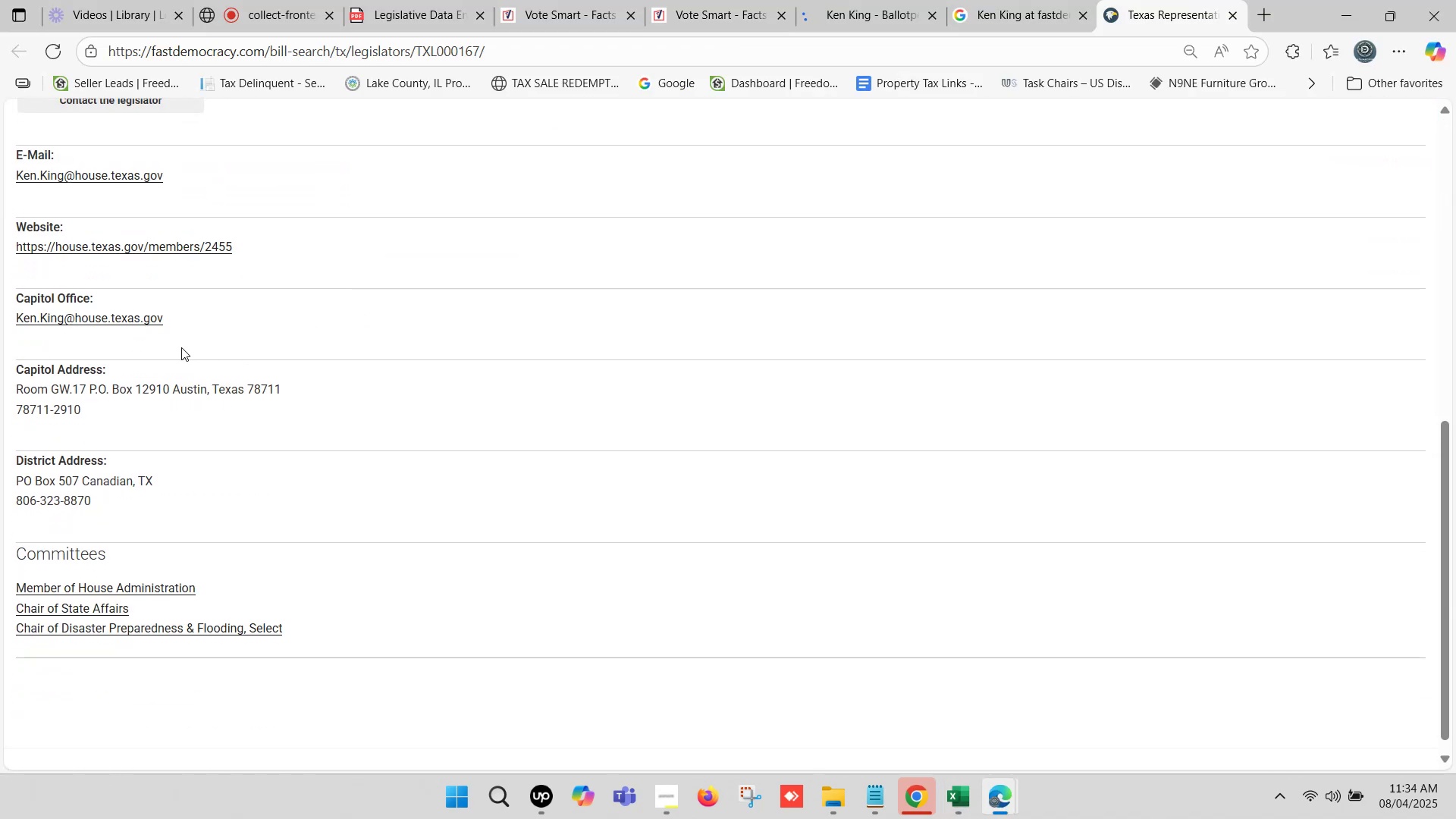 
left_click([846, 0])
 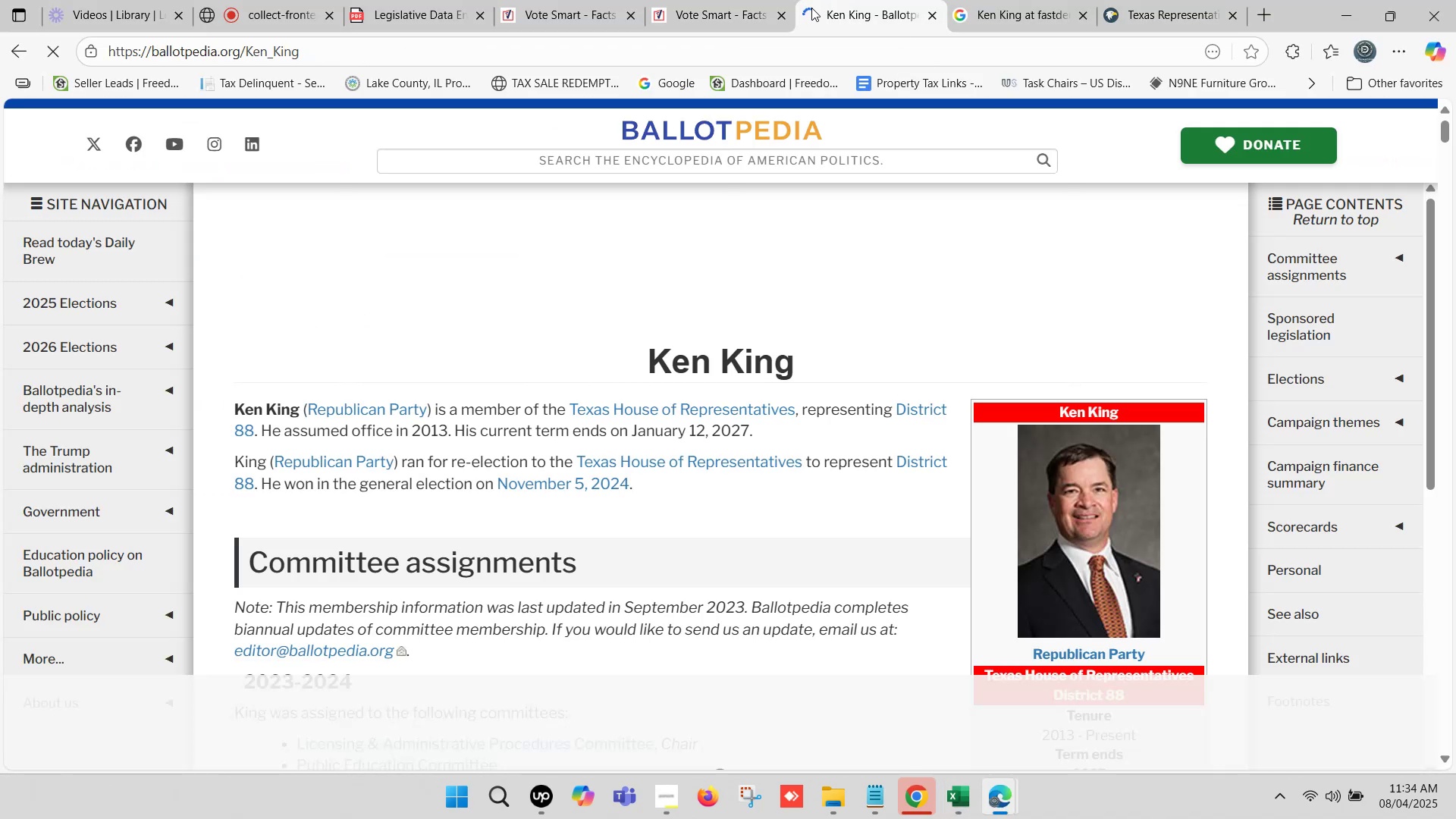 
scroll: coordinate [1078, 322], scroll_direction: down, amount: 8.0
 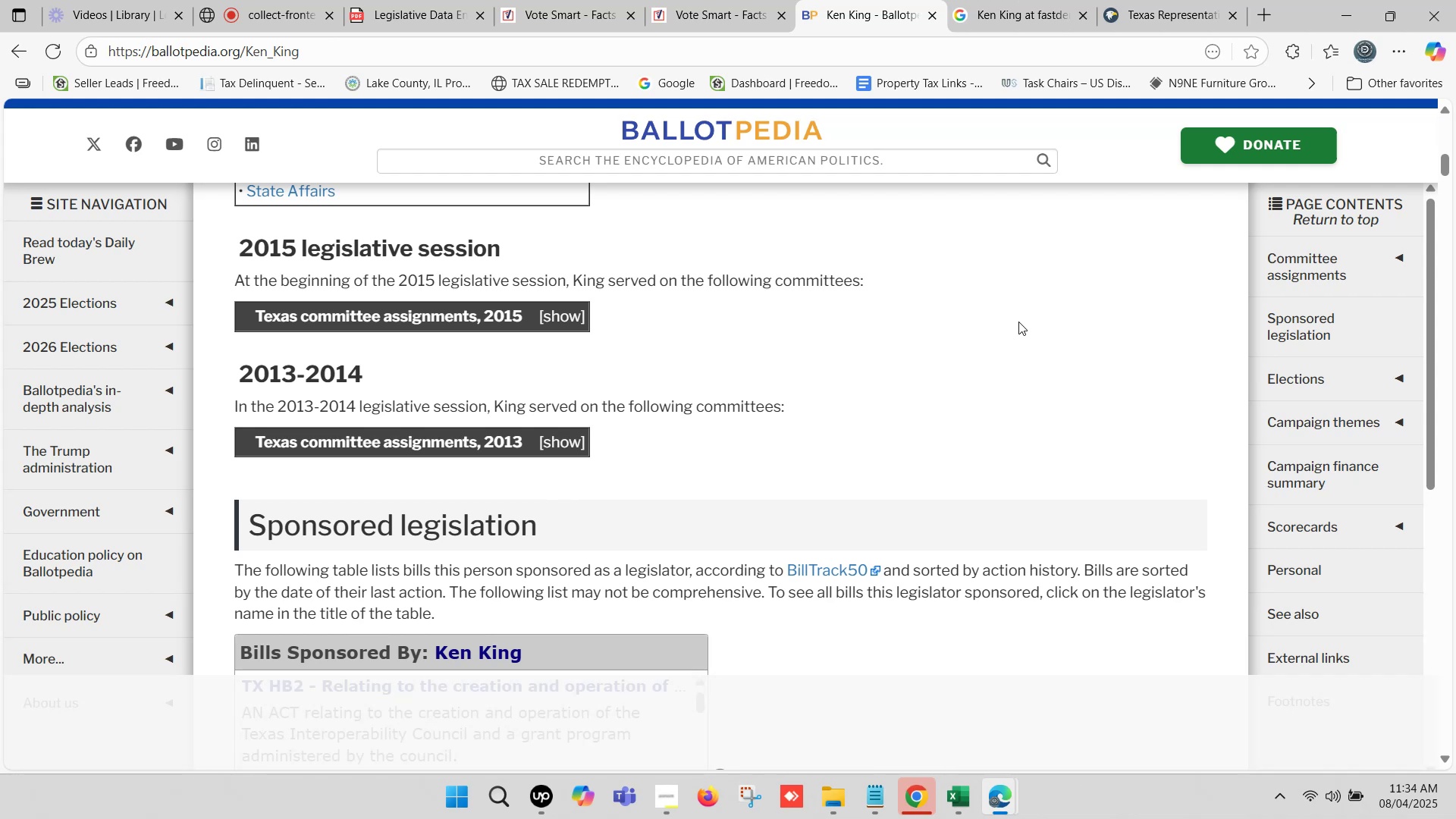 
wait(18.19)
 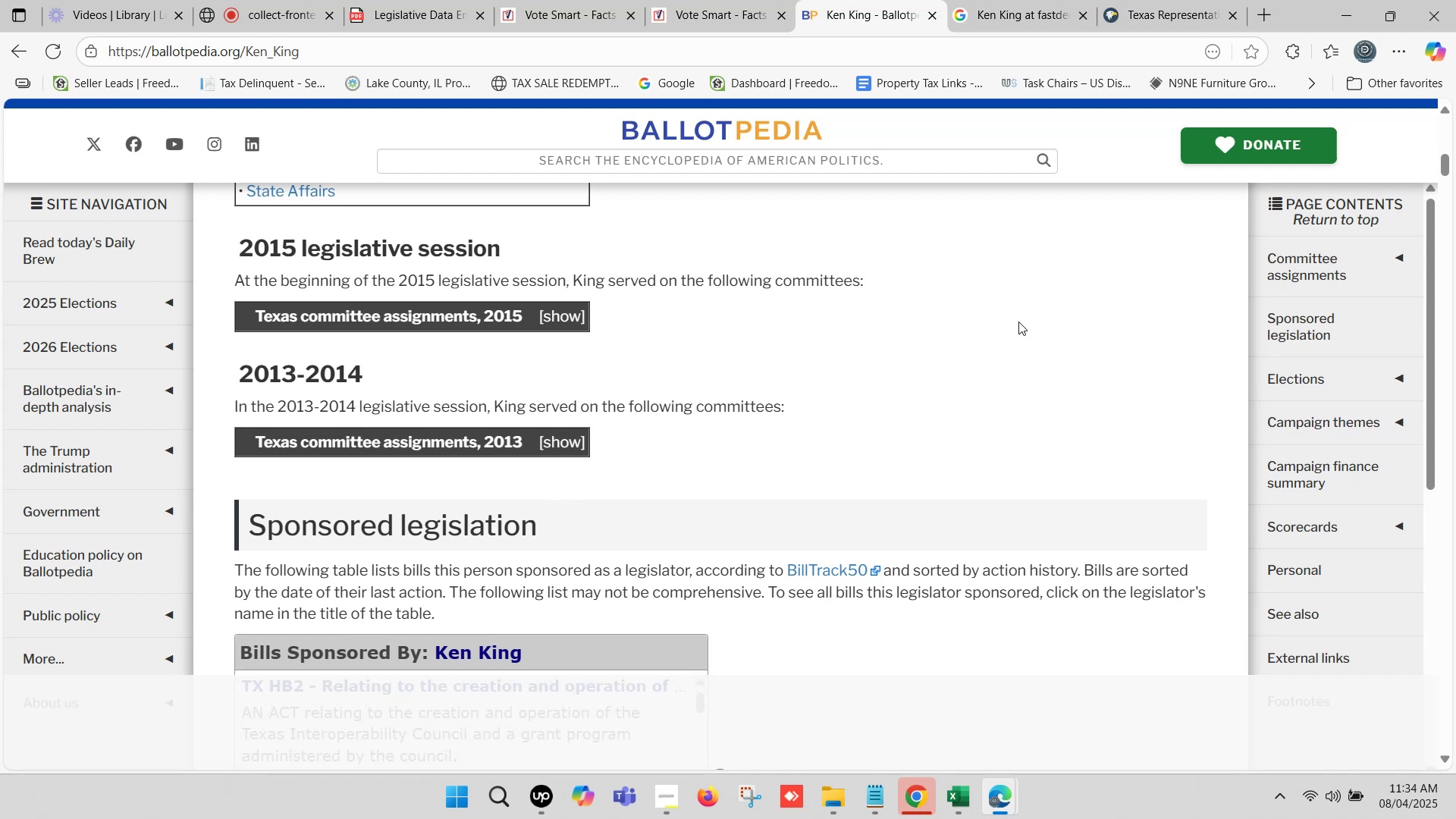 
scroll: coordinate [907, 346], scroll_direction: up, amount: 7.0
 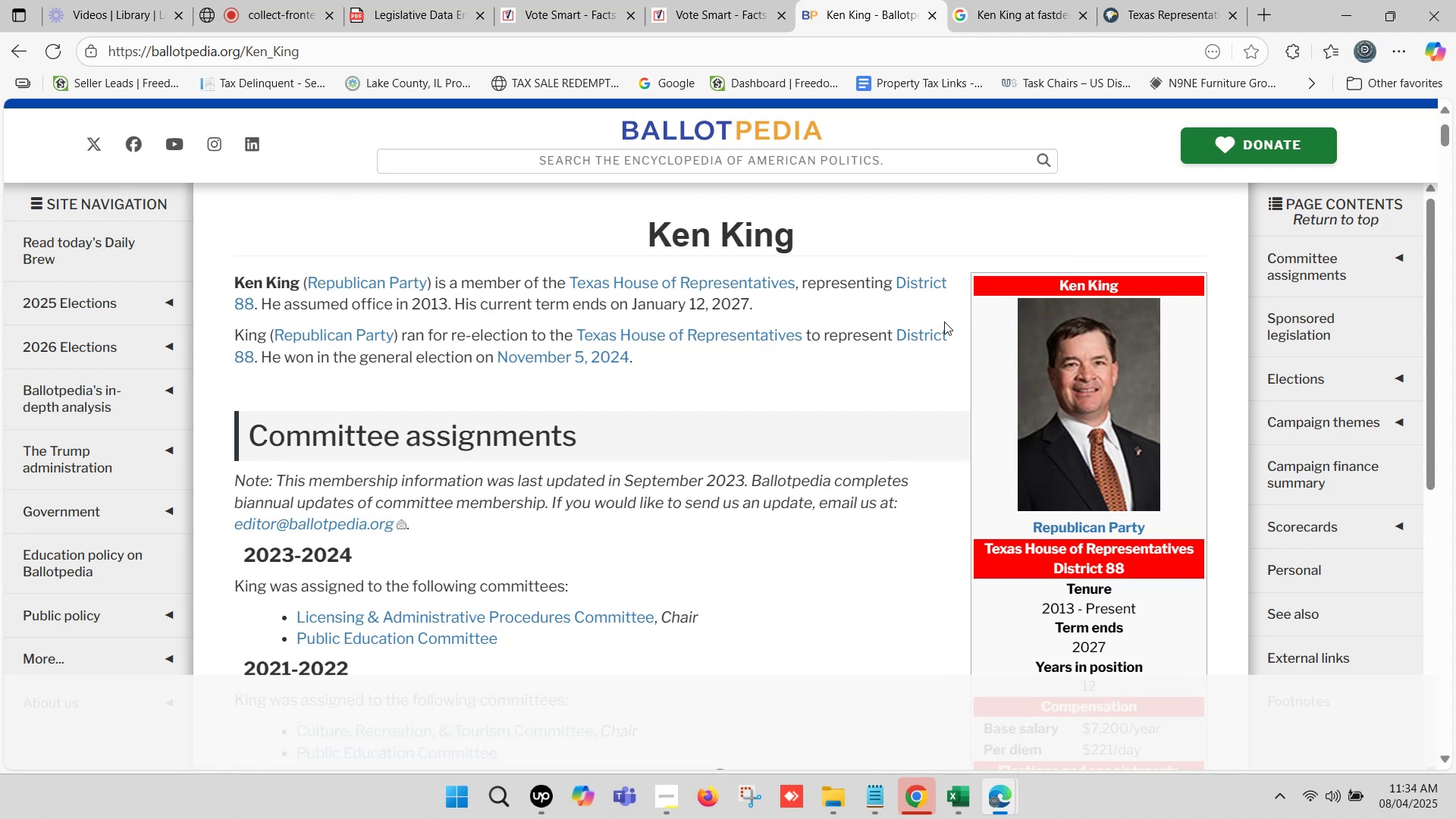 
scroll: coordinate [1109, 341], scroll_direction: down, amount: 4.0
 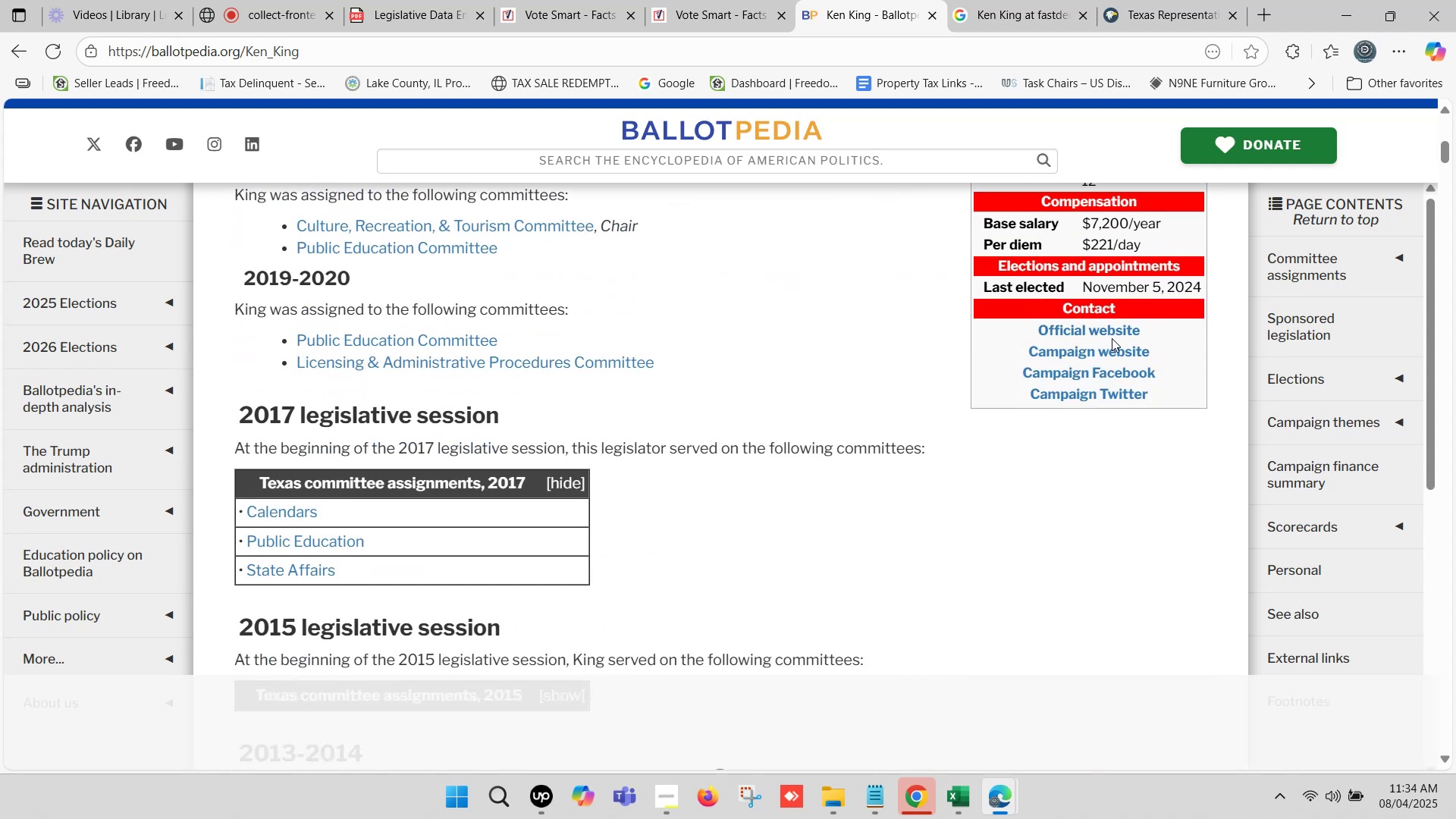 
hold_key(key=ControlLeft, duration=0.83)
left_click([1110, 331])
 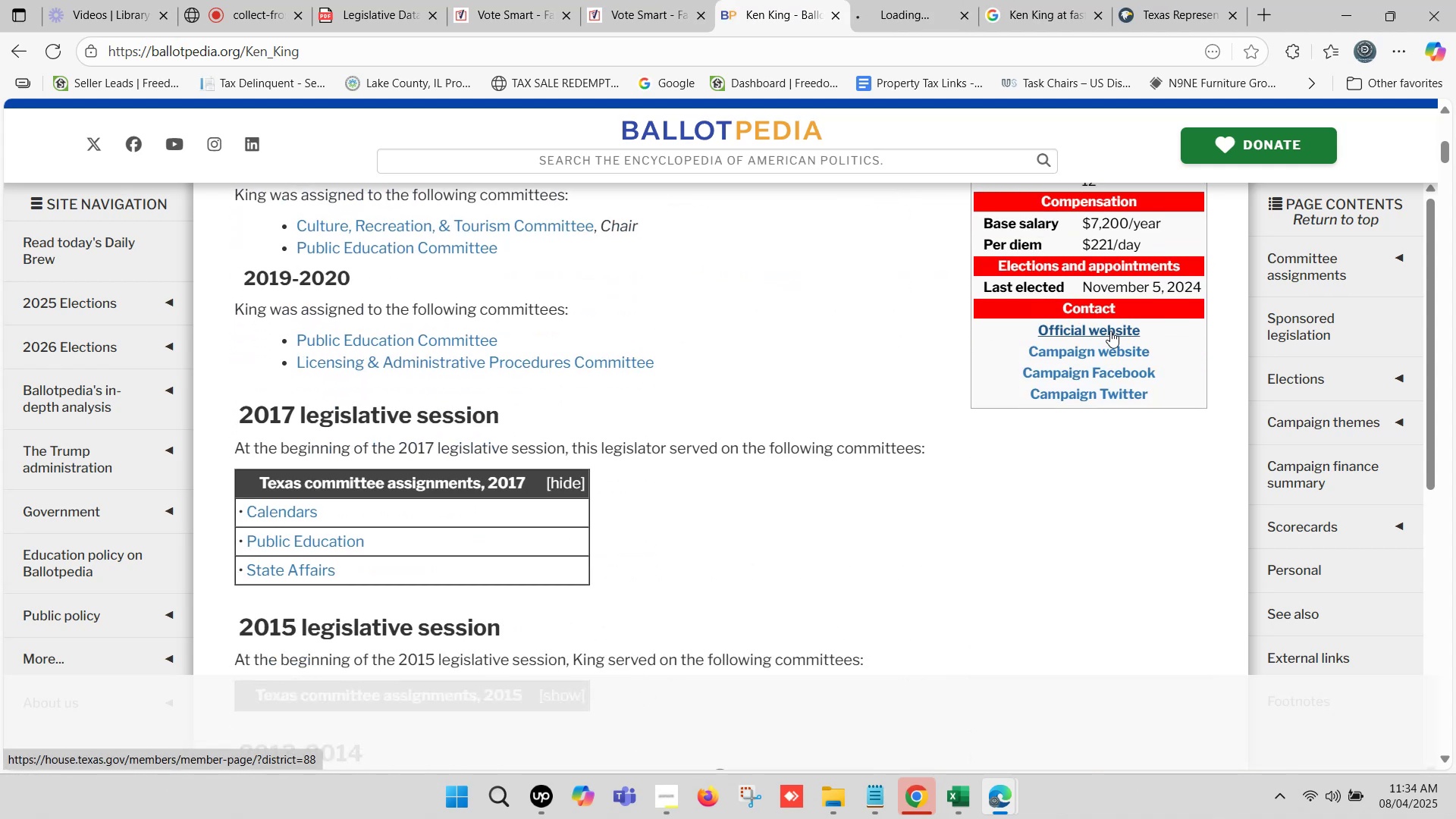 
hold_key(key=ControlLeft, duration=1.5)
left_click([1118, 351])
 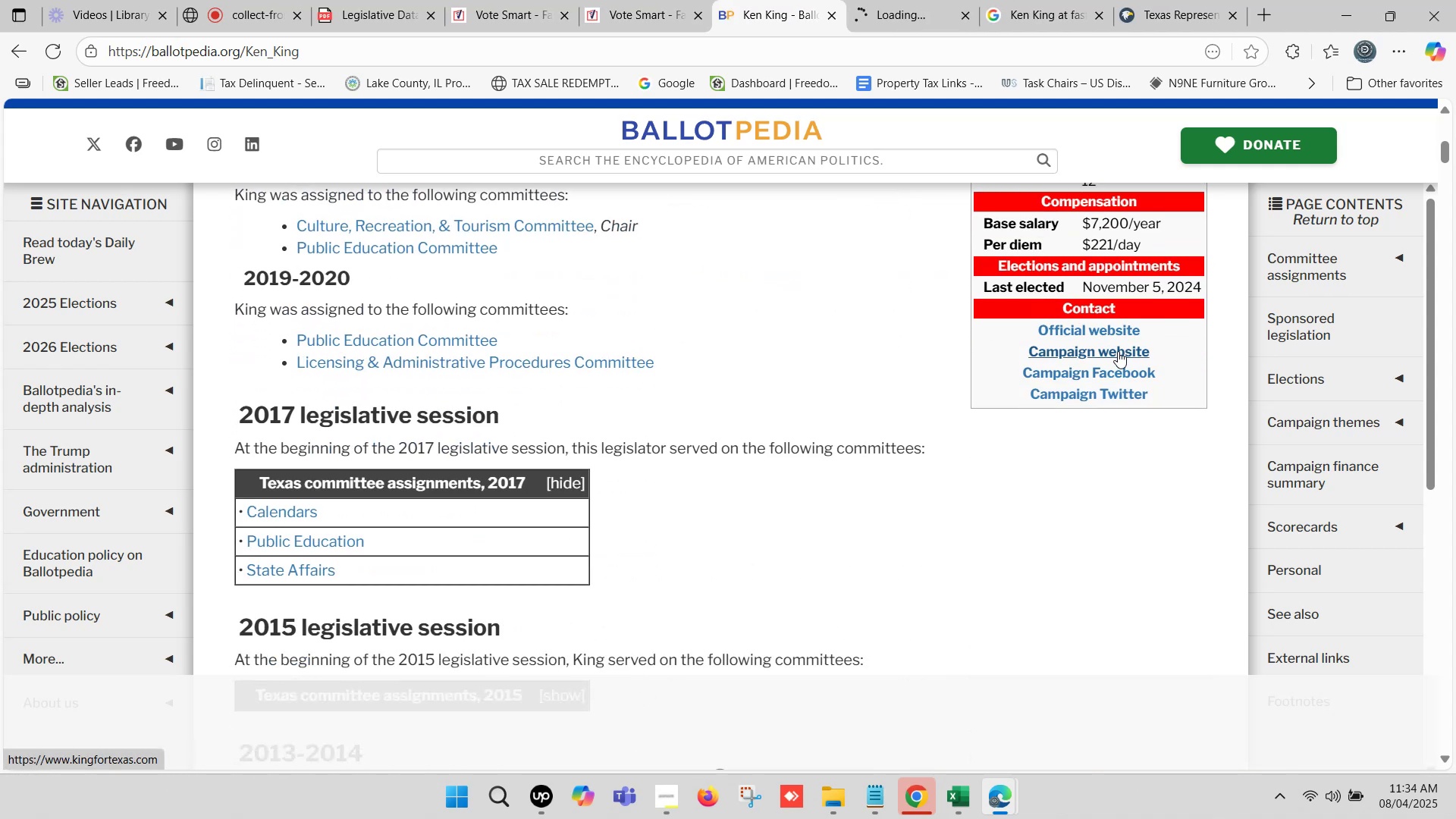 
hold_key(key=ControlLeft, duration=18.71)
left_click([1188, 0])
 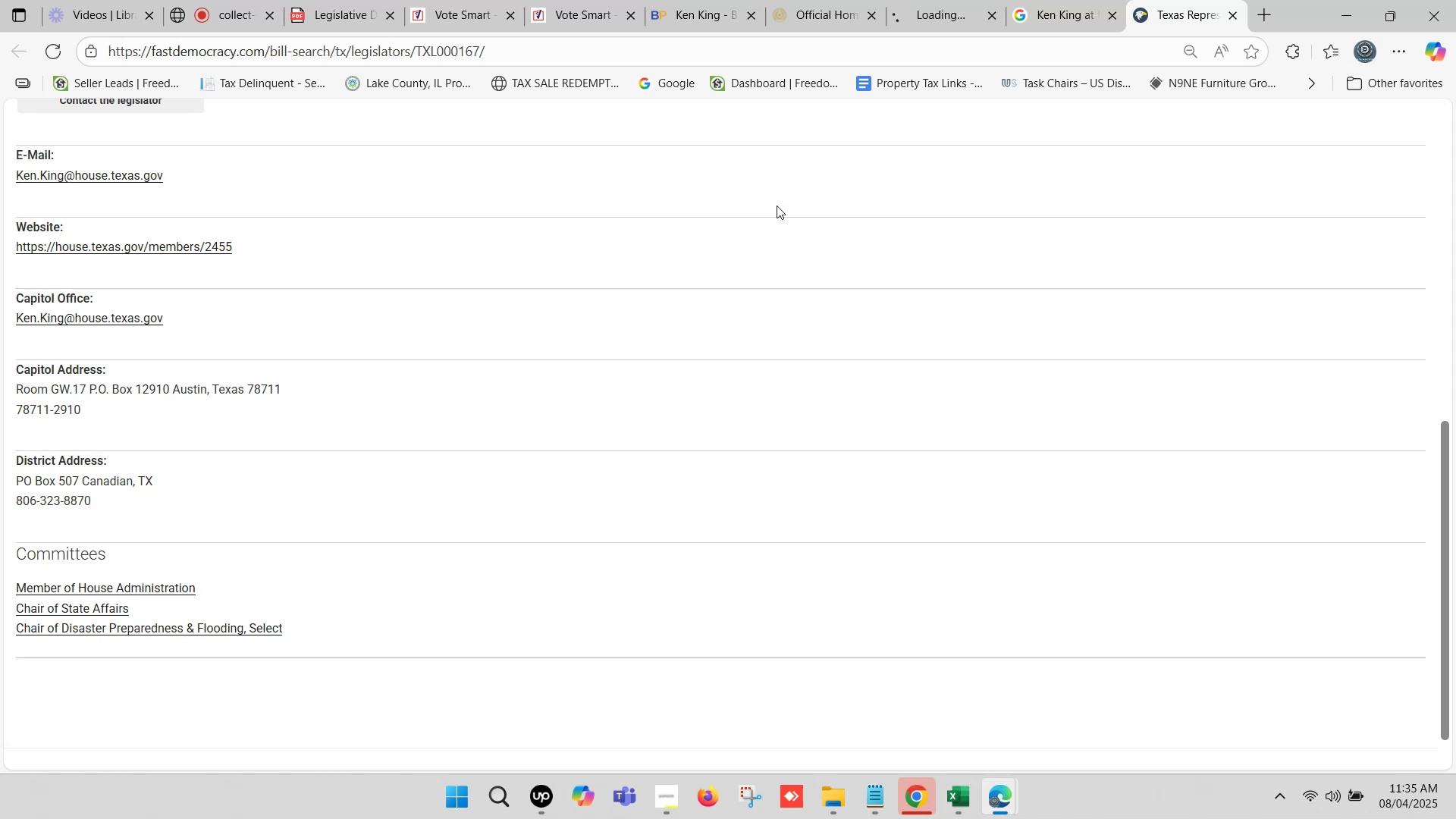 
left_click([933, 0])
 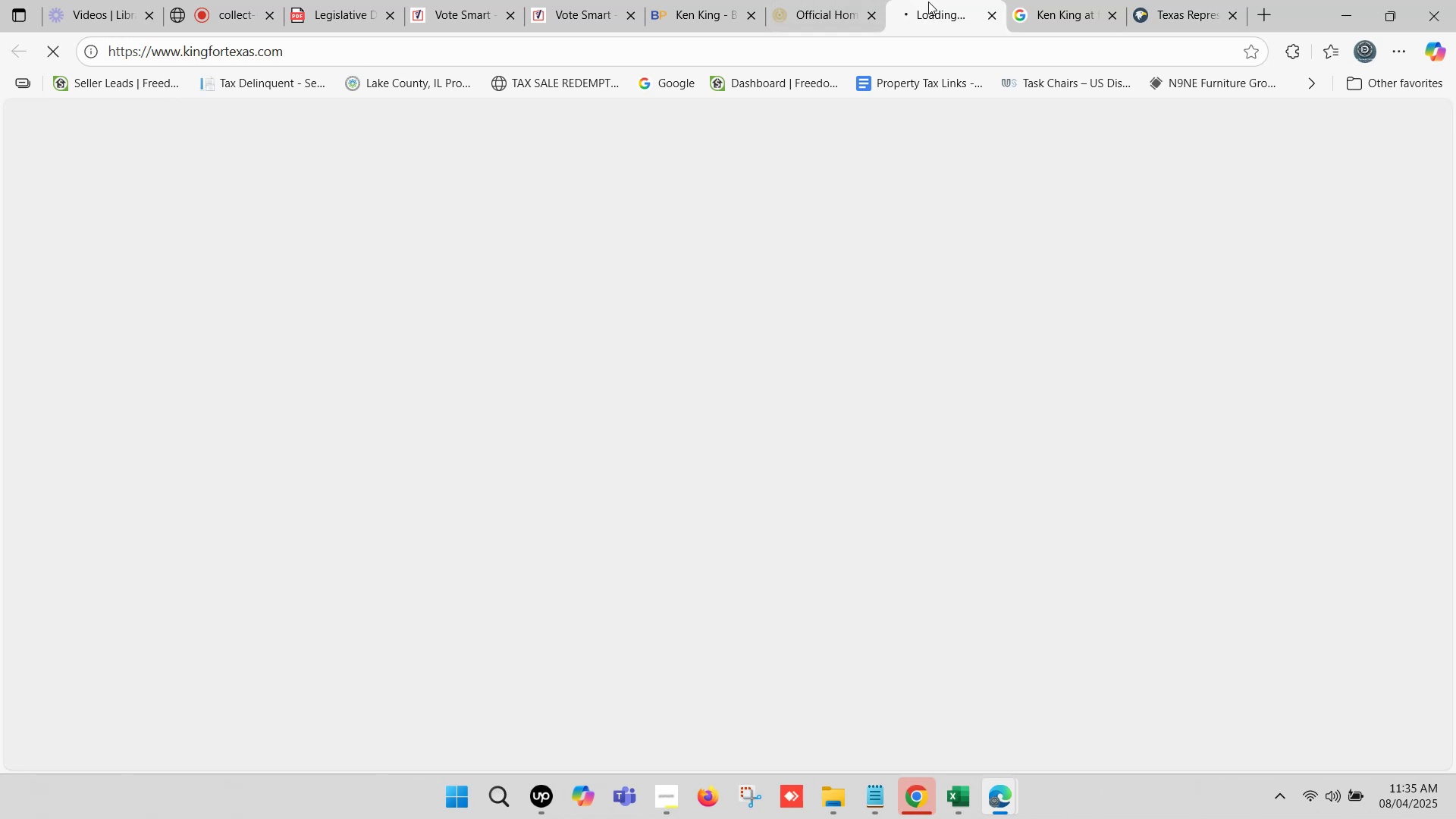 
left_click([841, 0])
 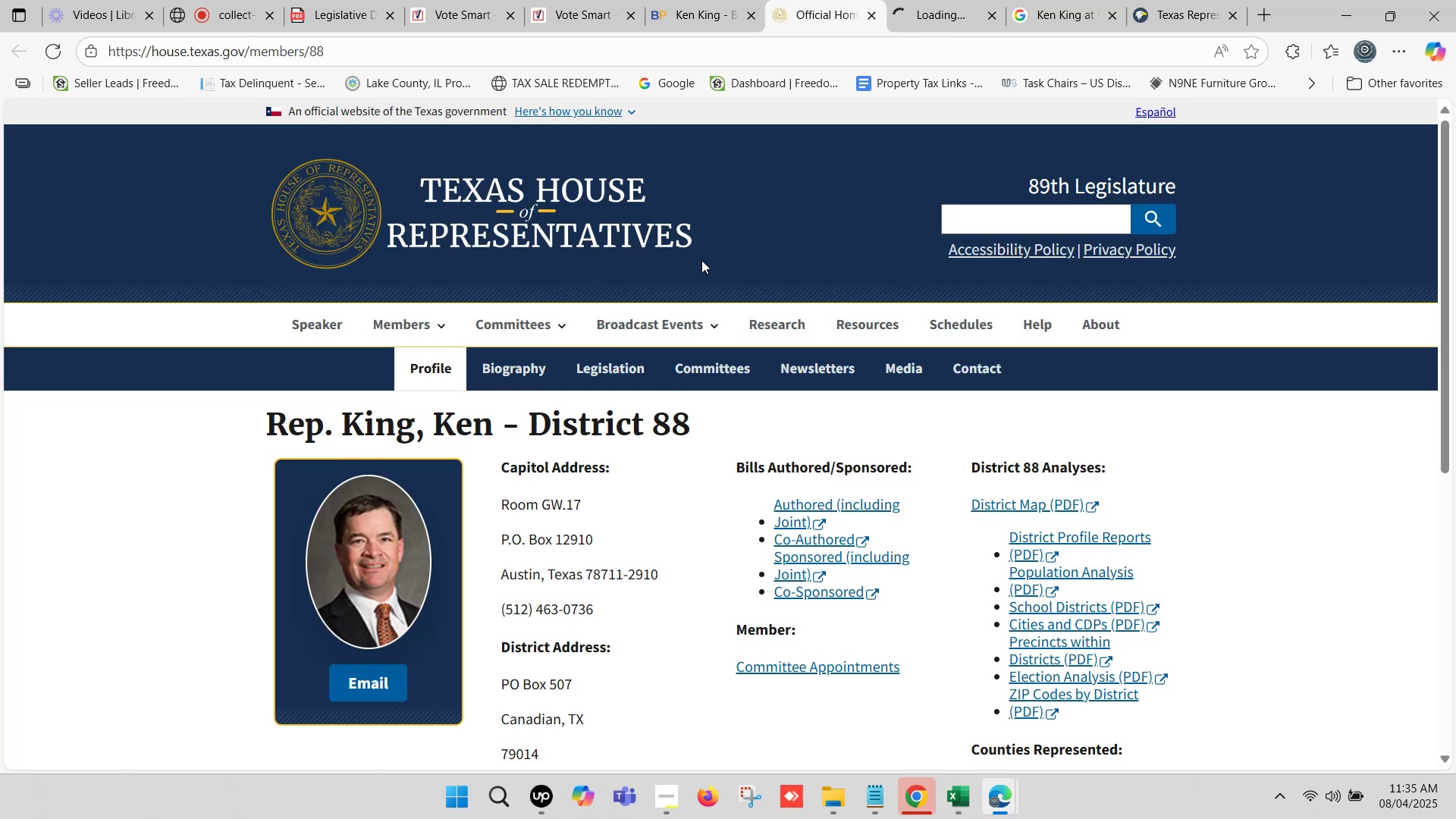 
scroll: coordinate [695, 268], scroll_direction: down, amount: 2.0
 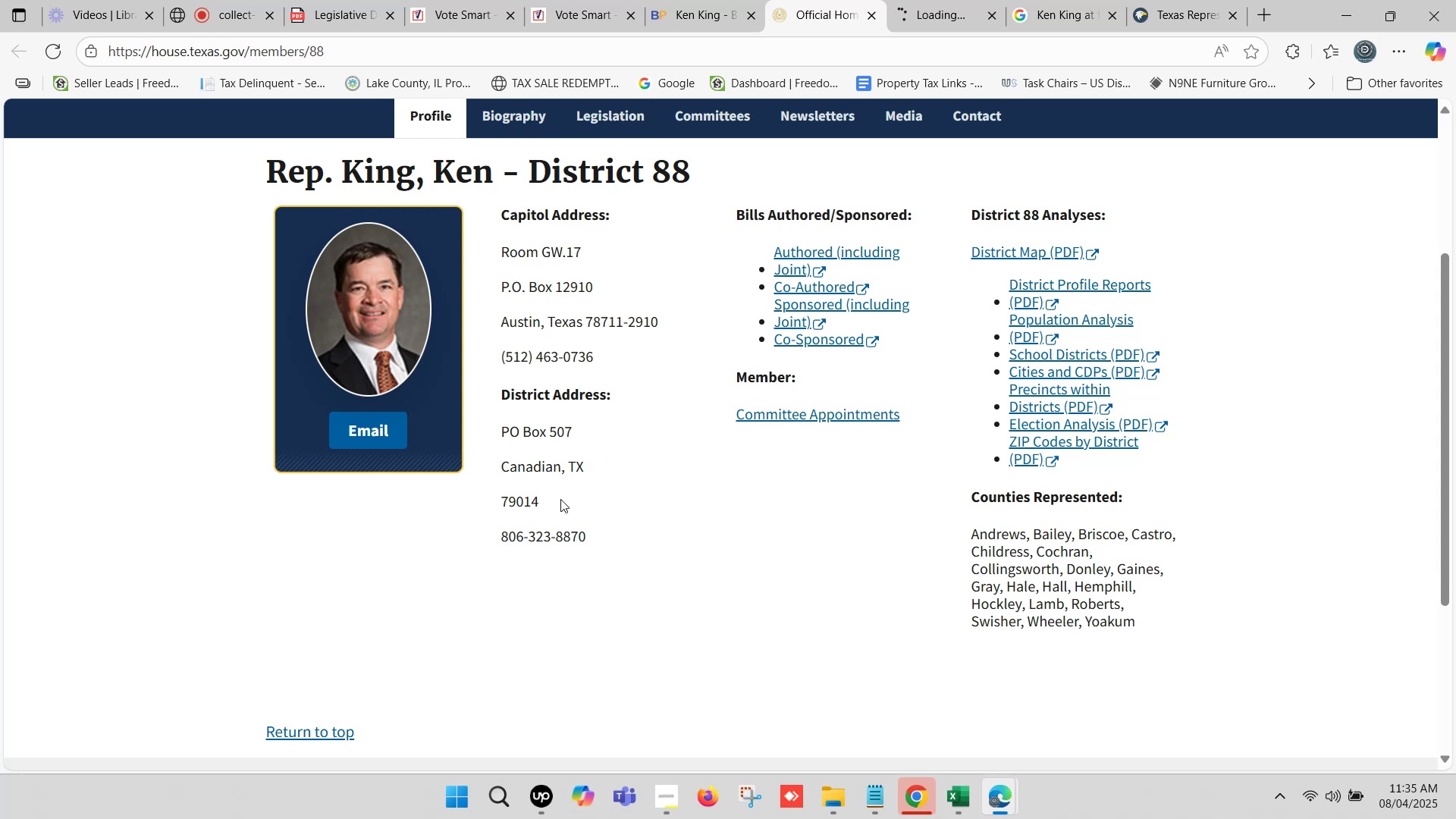 
left_click_drag(start_coordinate=[551, 497], to_coordinate=[500, 428])
 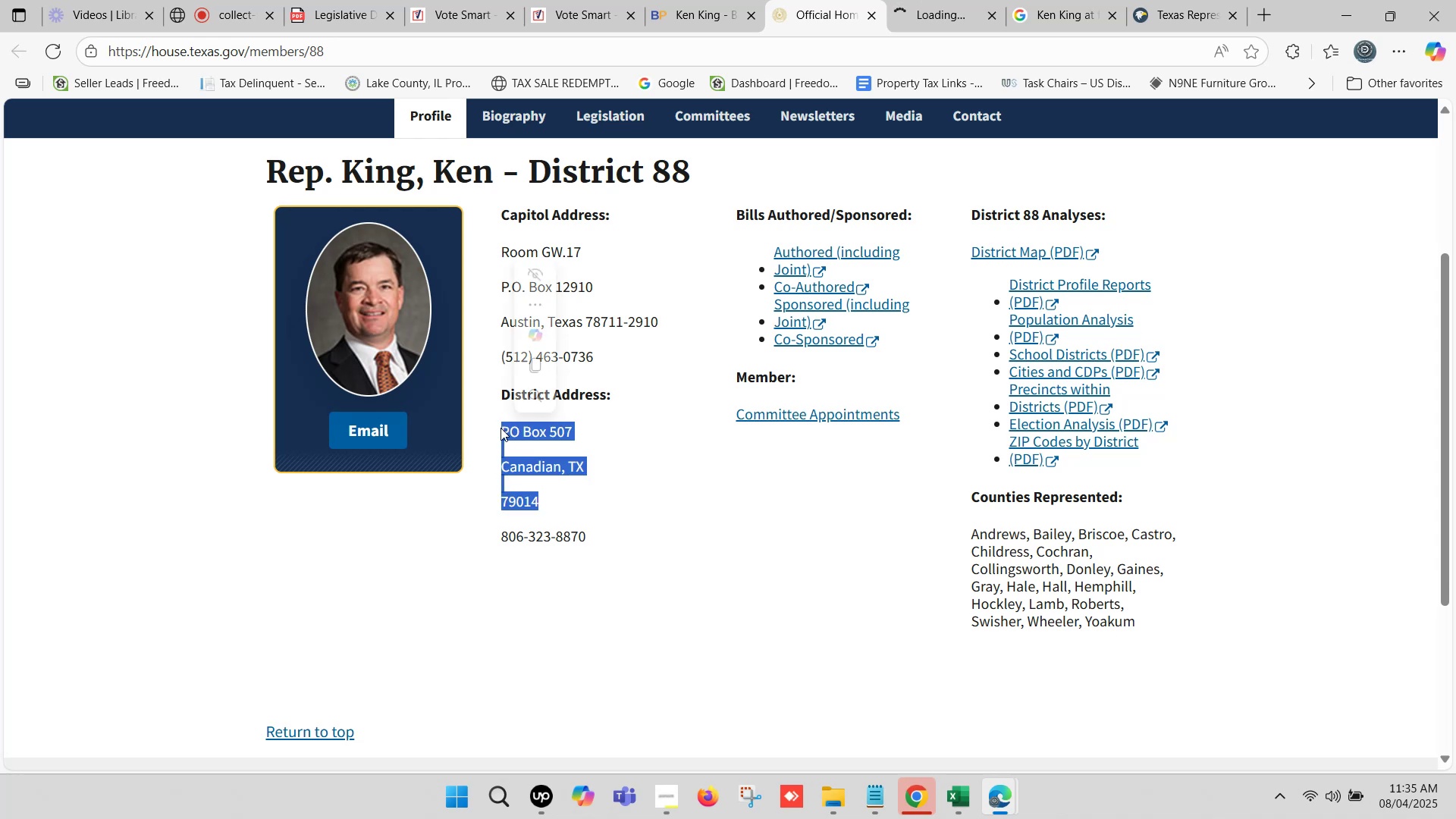 
key(Control+C)
 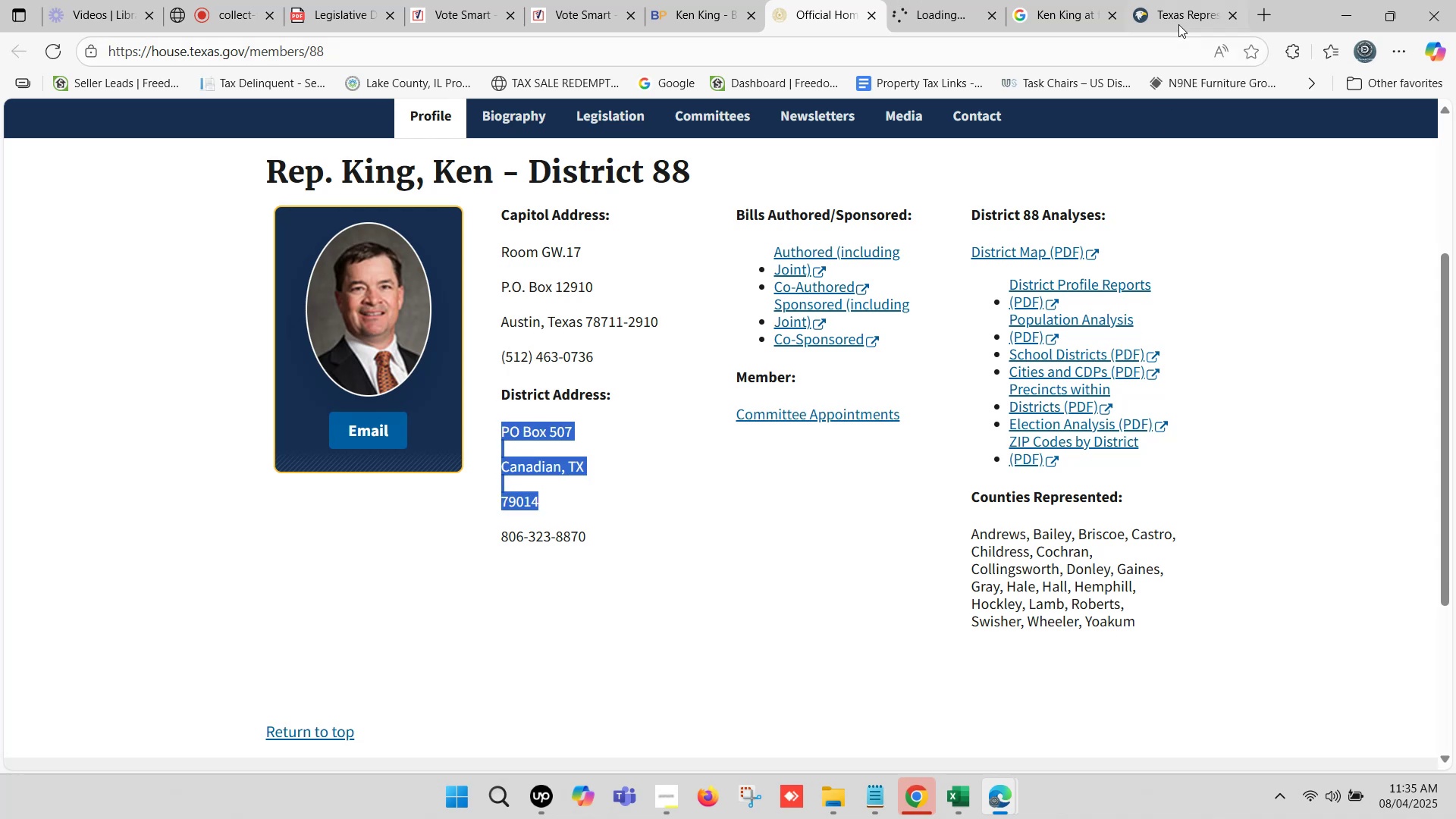 
left_click([1182, 0])
 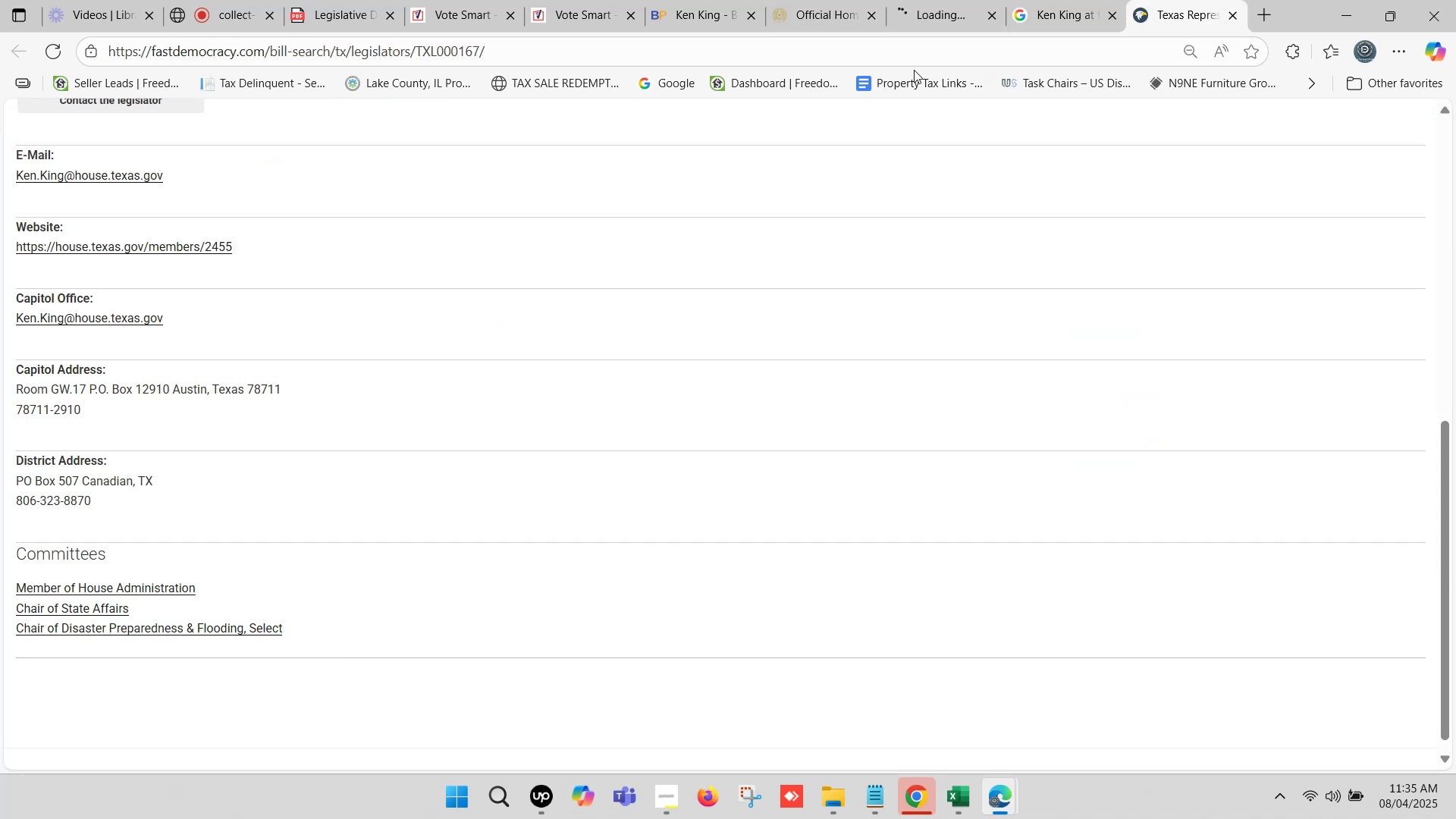 
left_click([801, 0])
 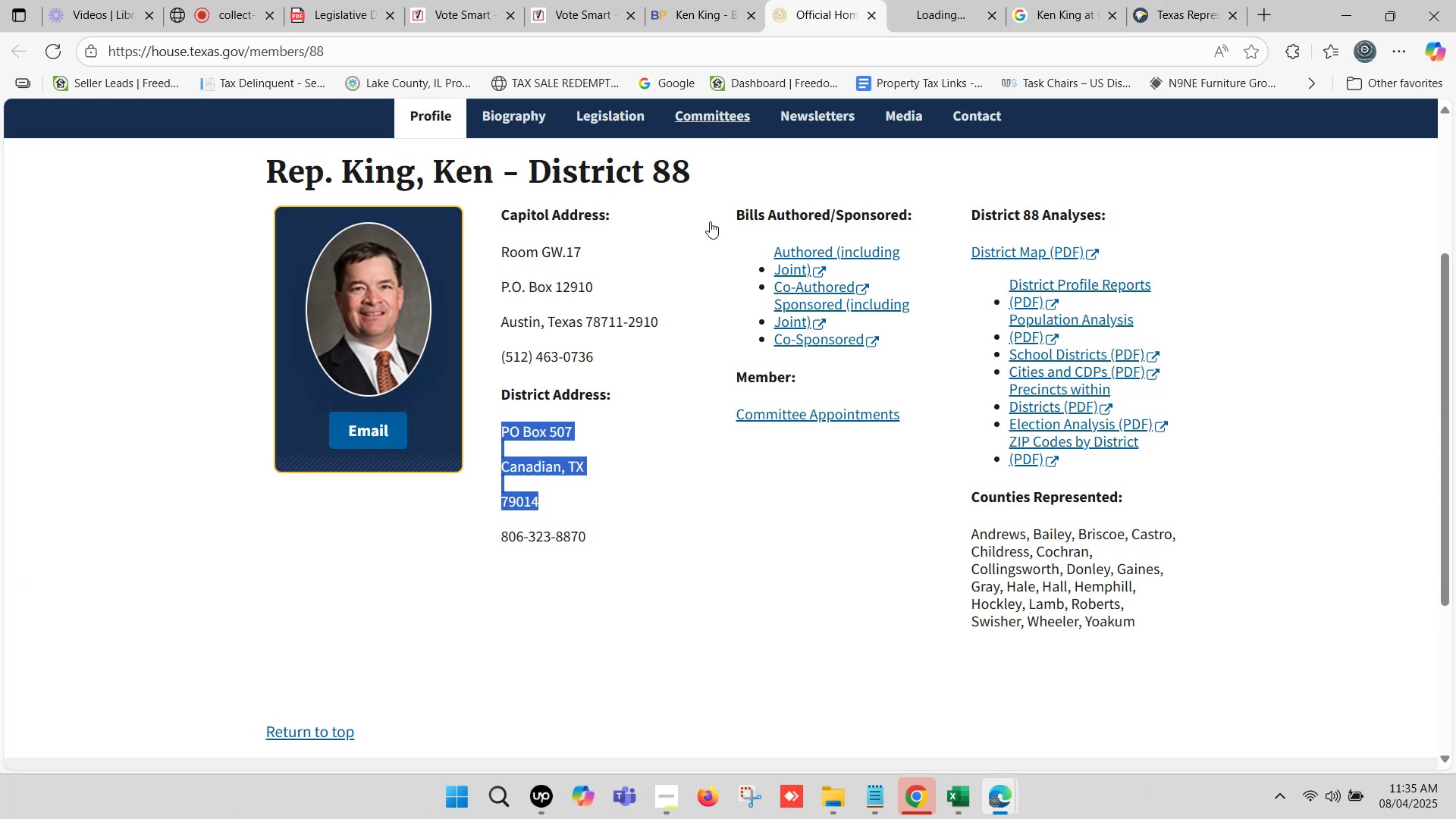 
key(Control+C)
 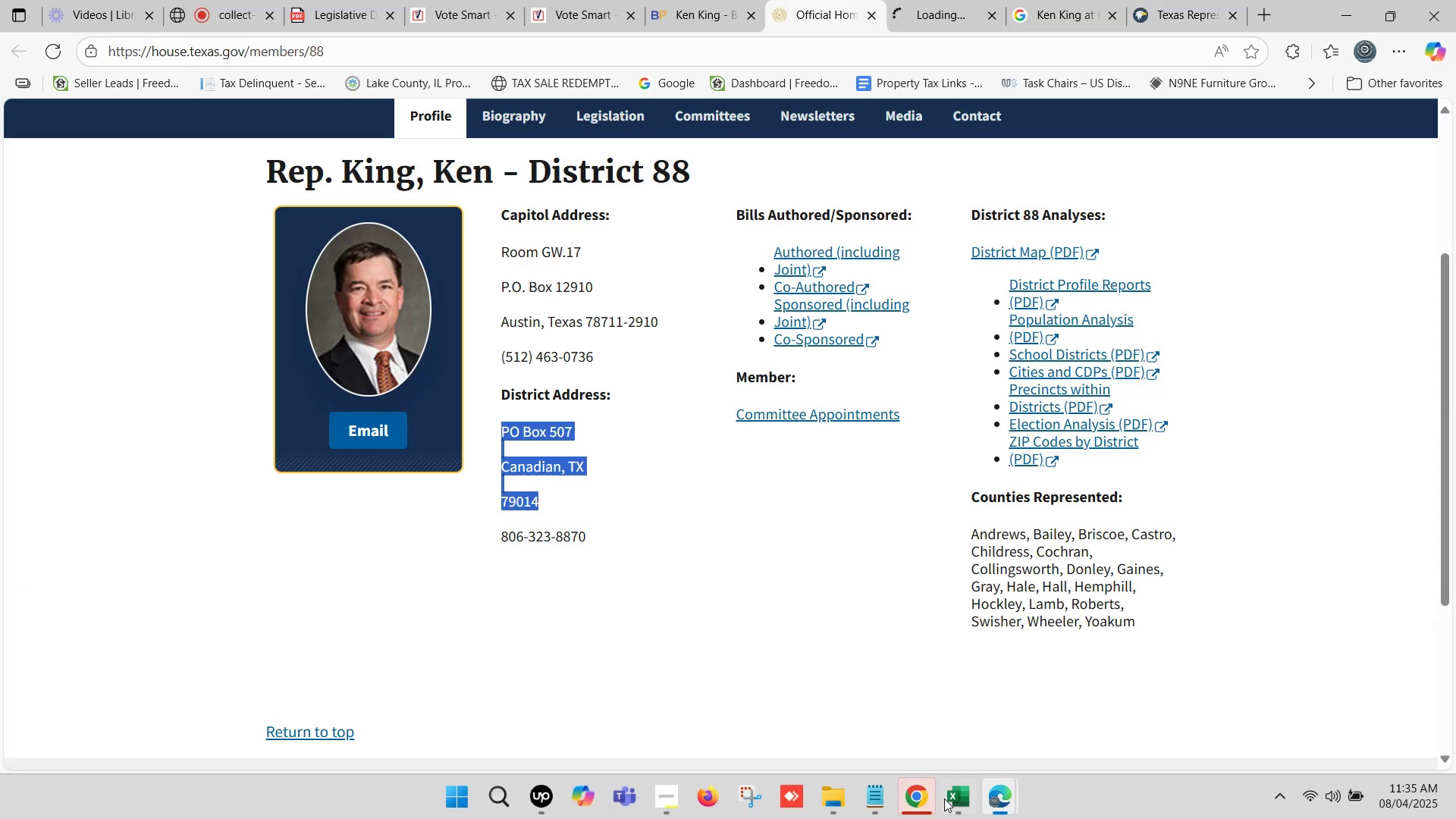 
left_click([952, 799])
 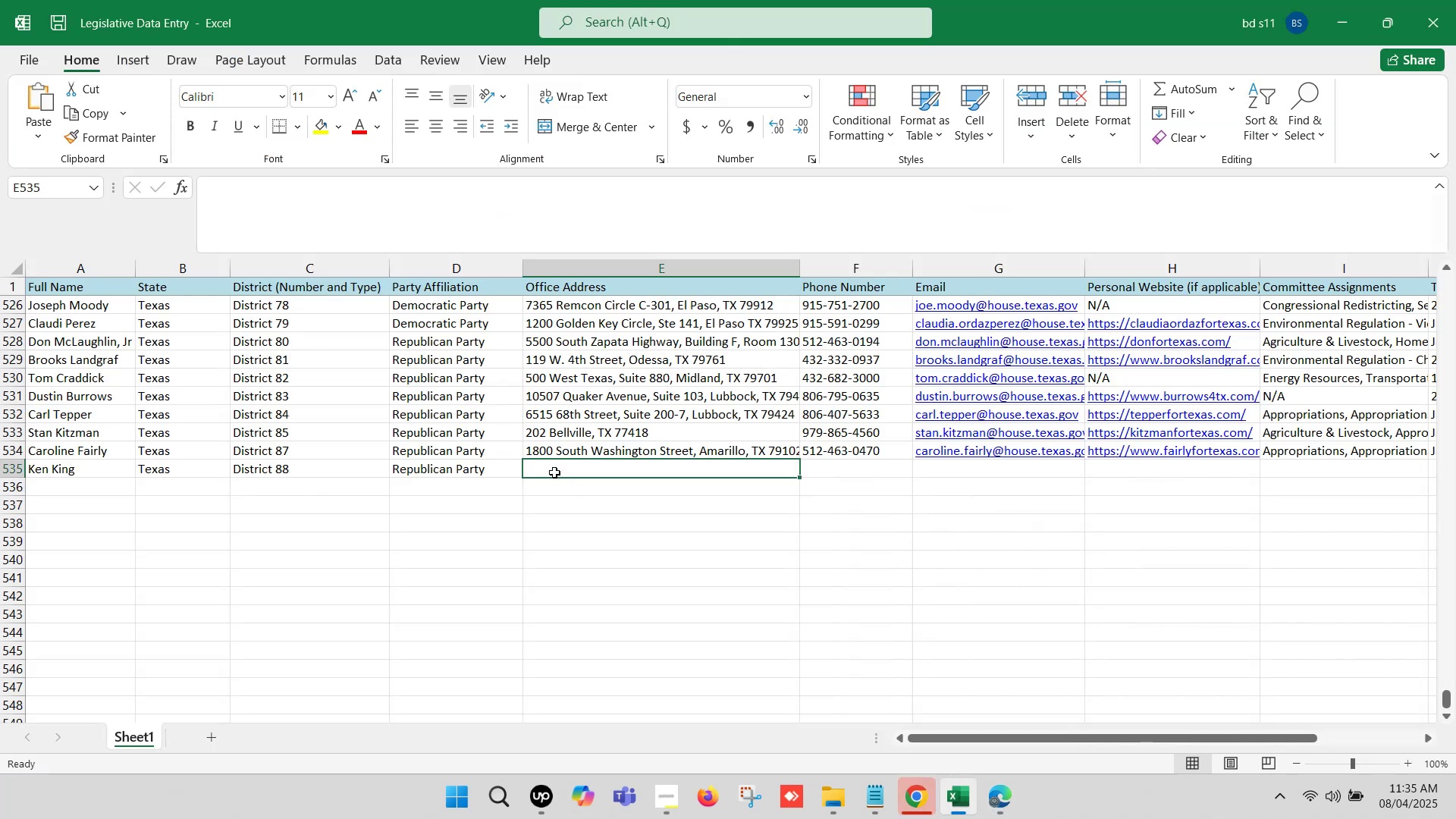 
double_click([554, 472])
 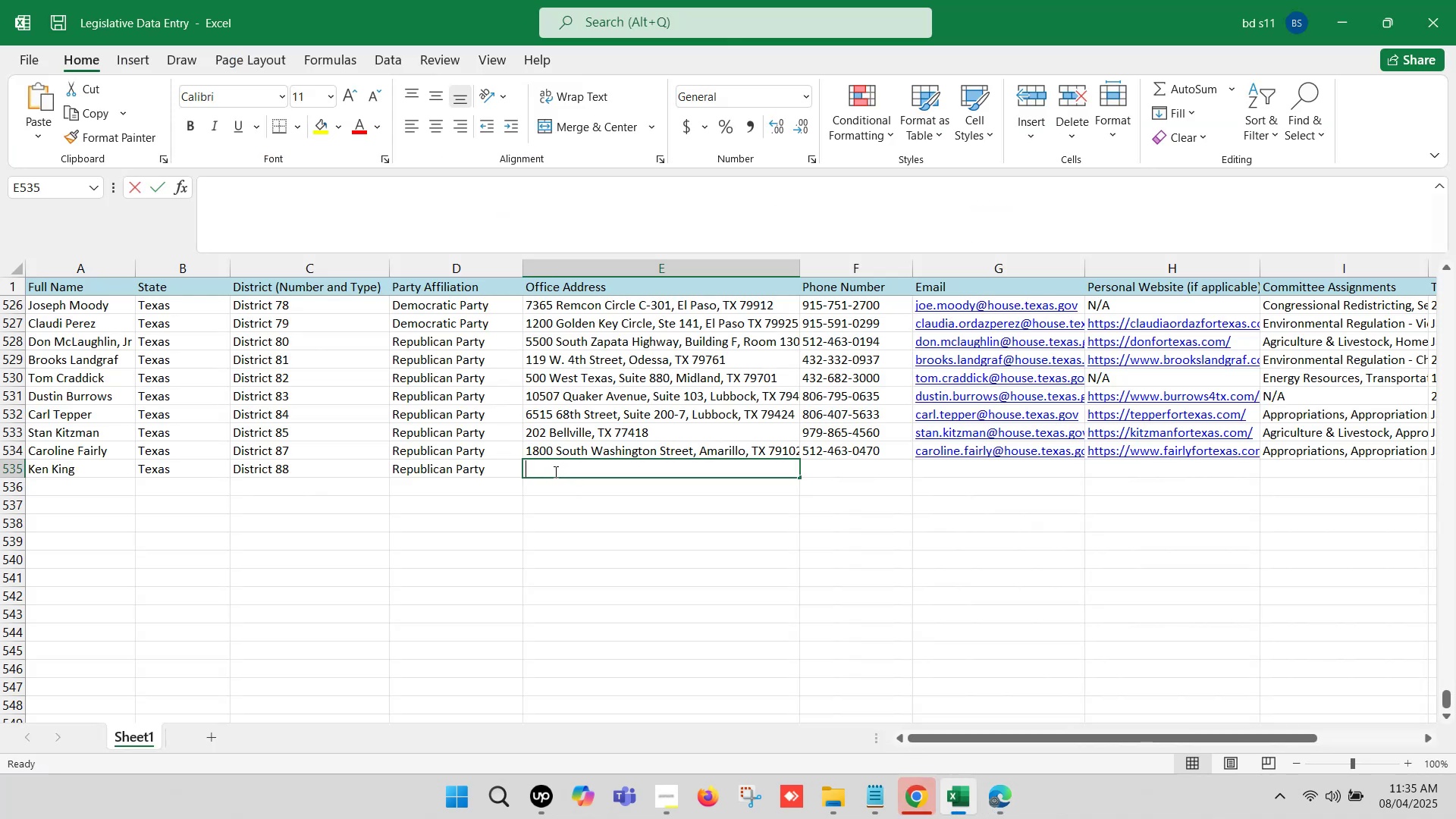 
key(Control+V)
 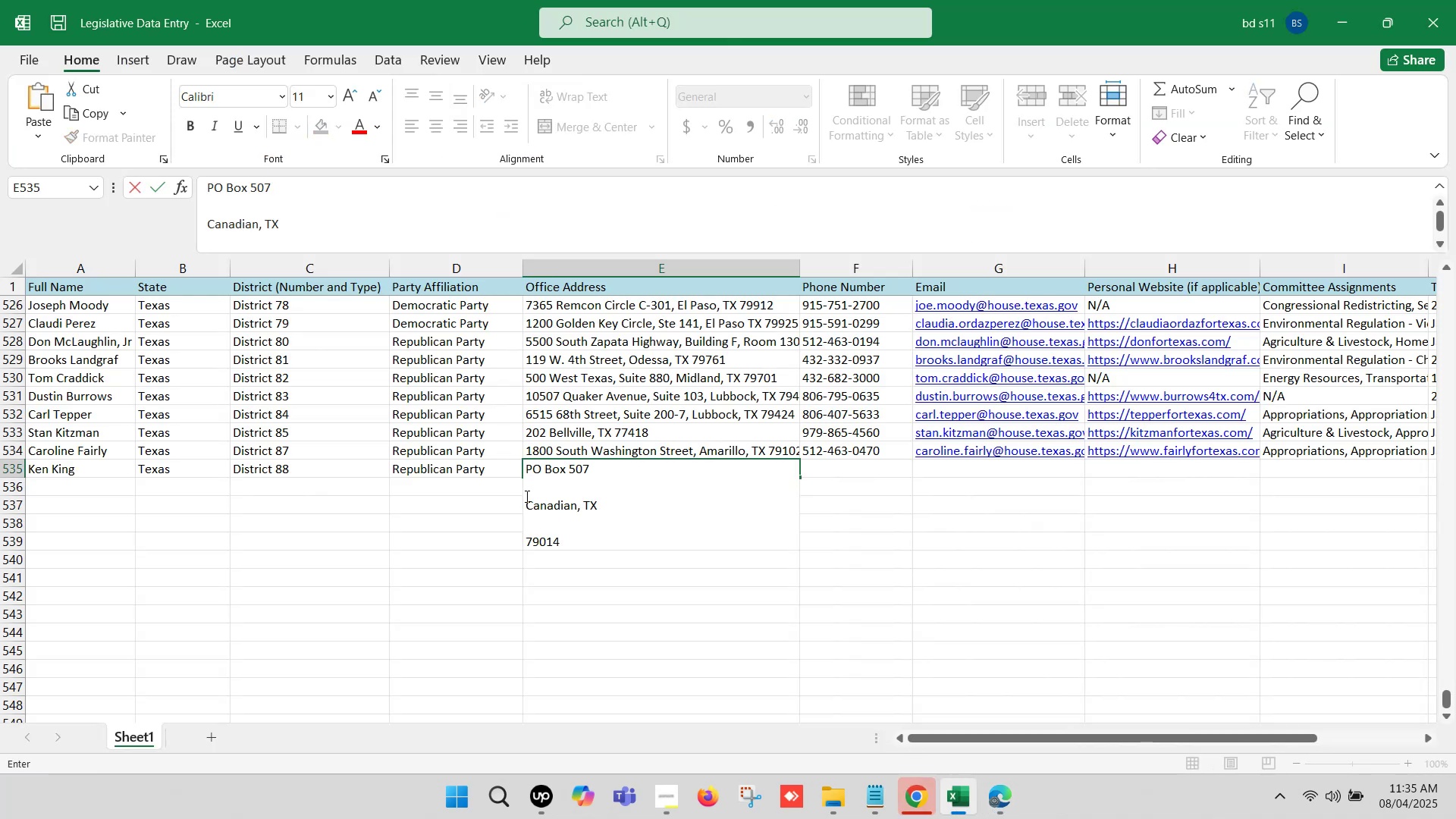 
left_click([526, 498])
 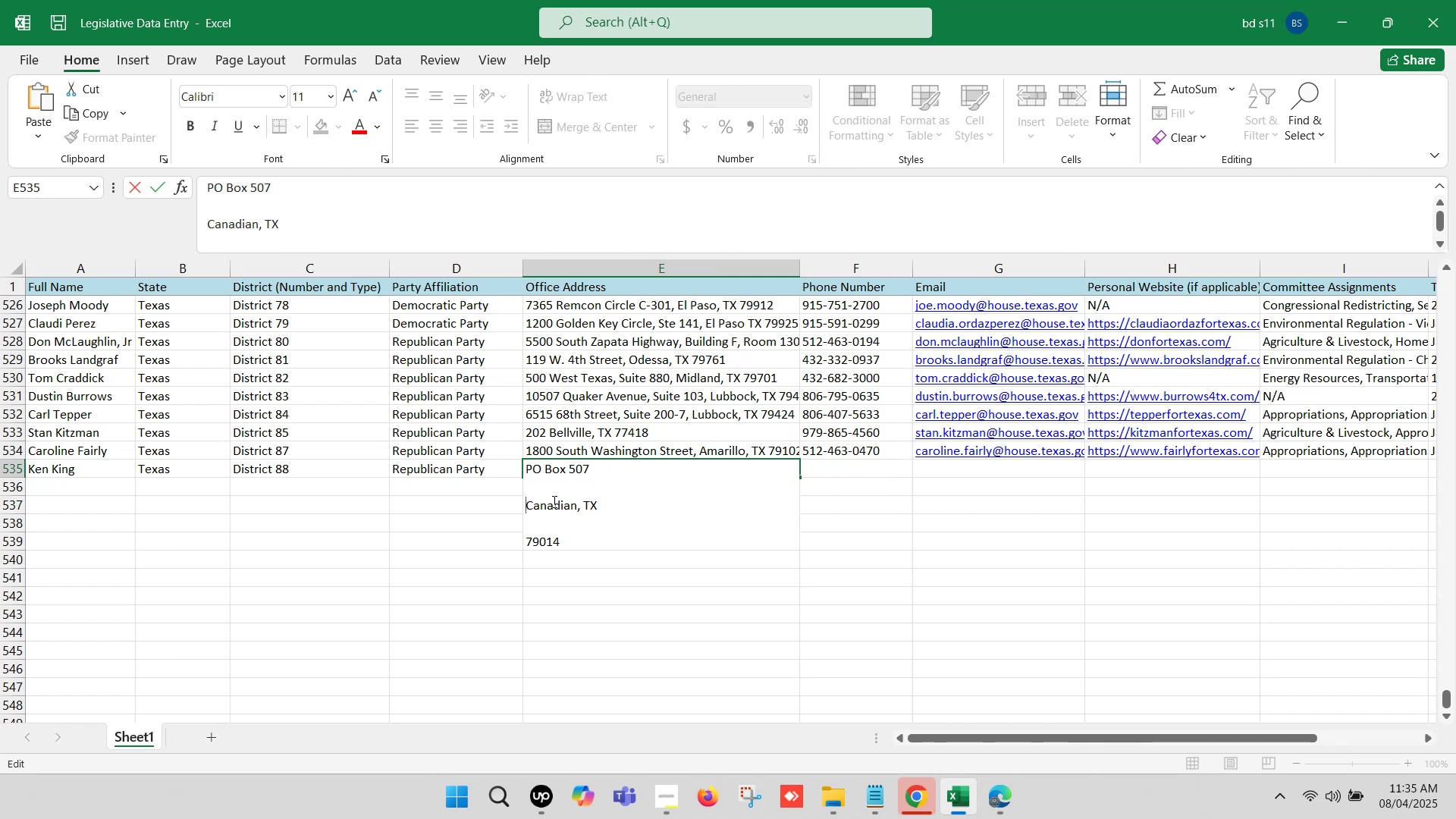 
key(Backspace)
 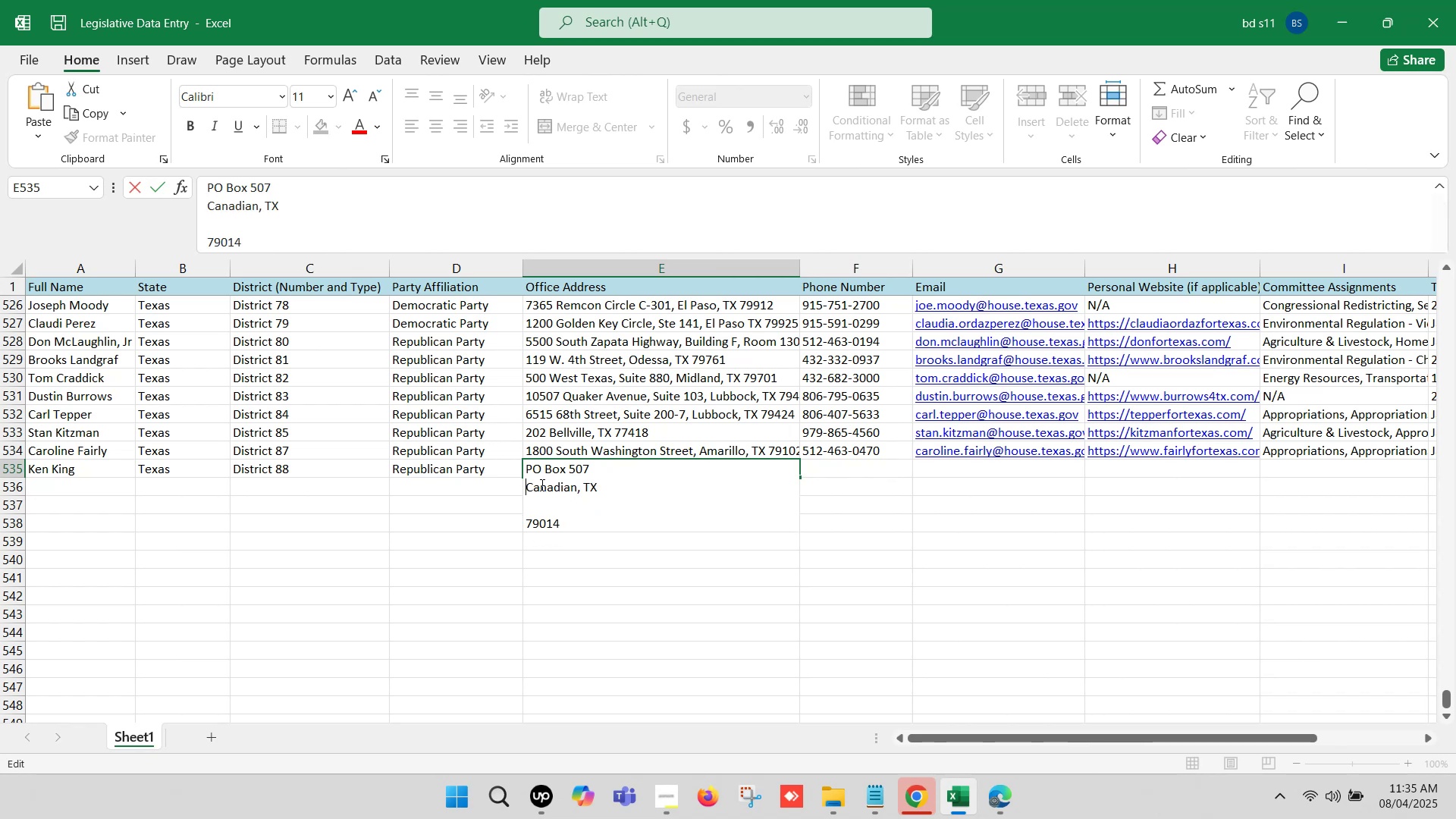 
key(Backspace)
 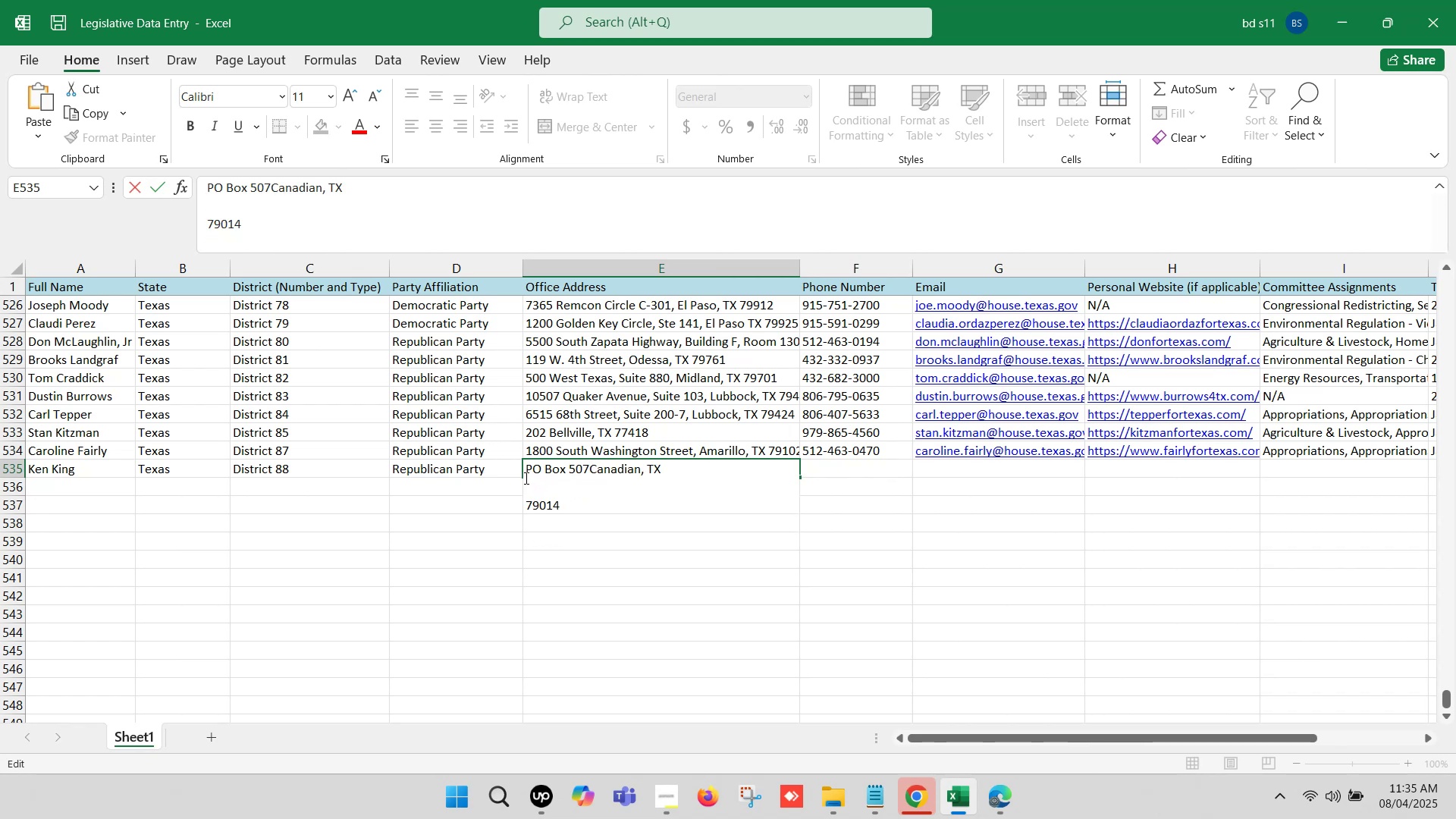 
key(Comma)
 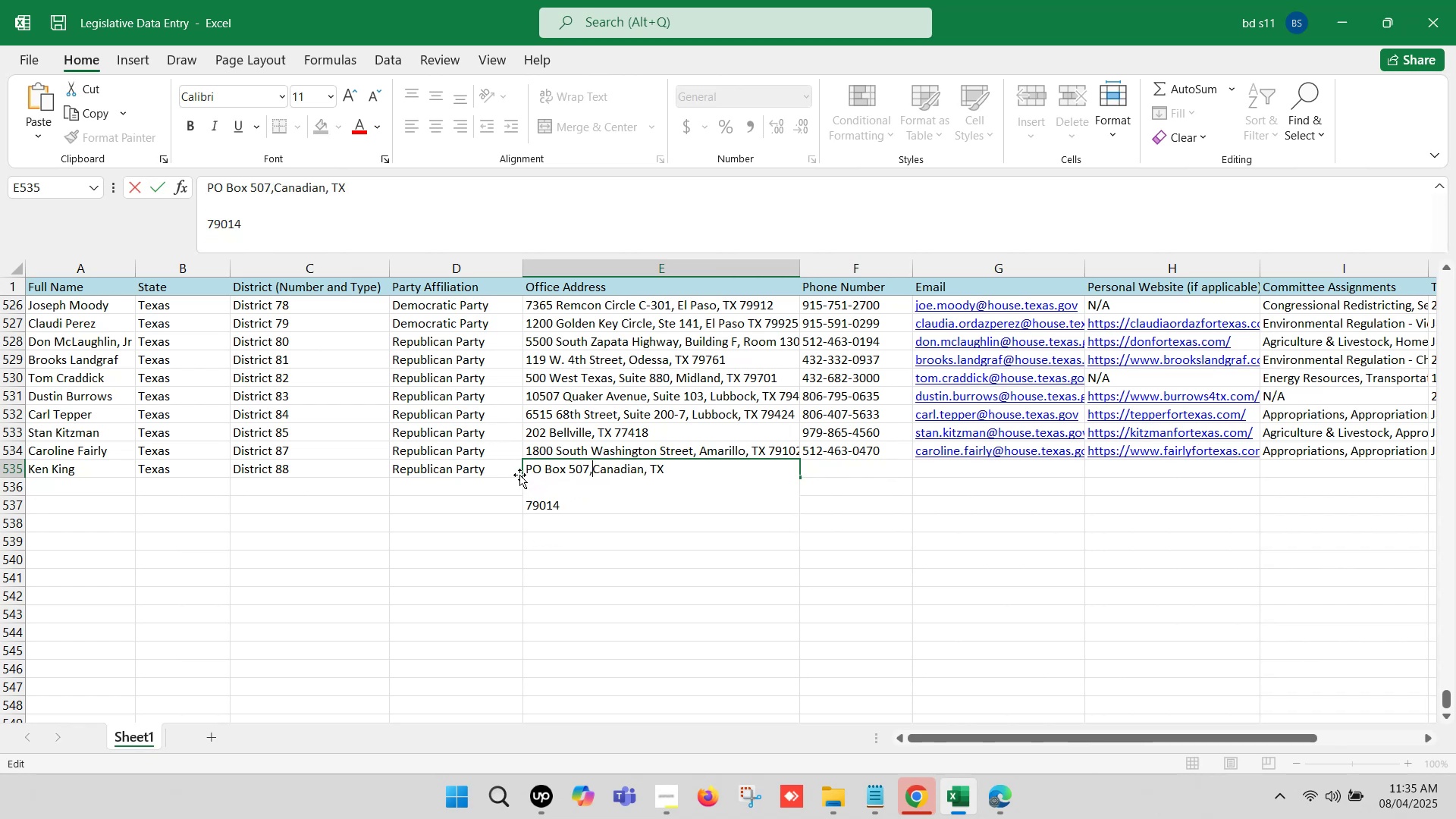 
key(Space)
 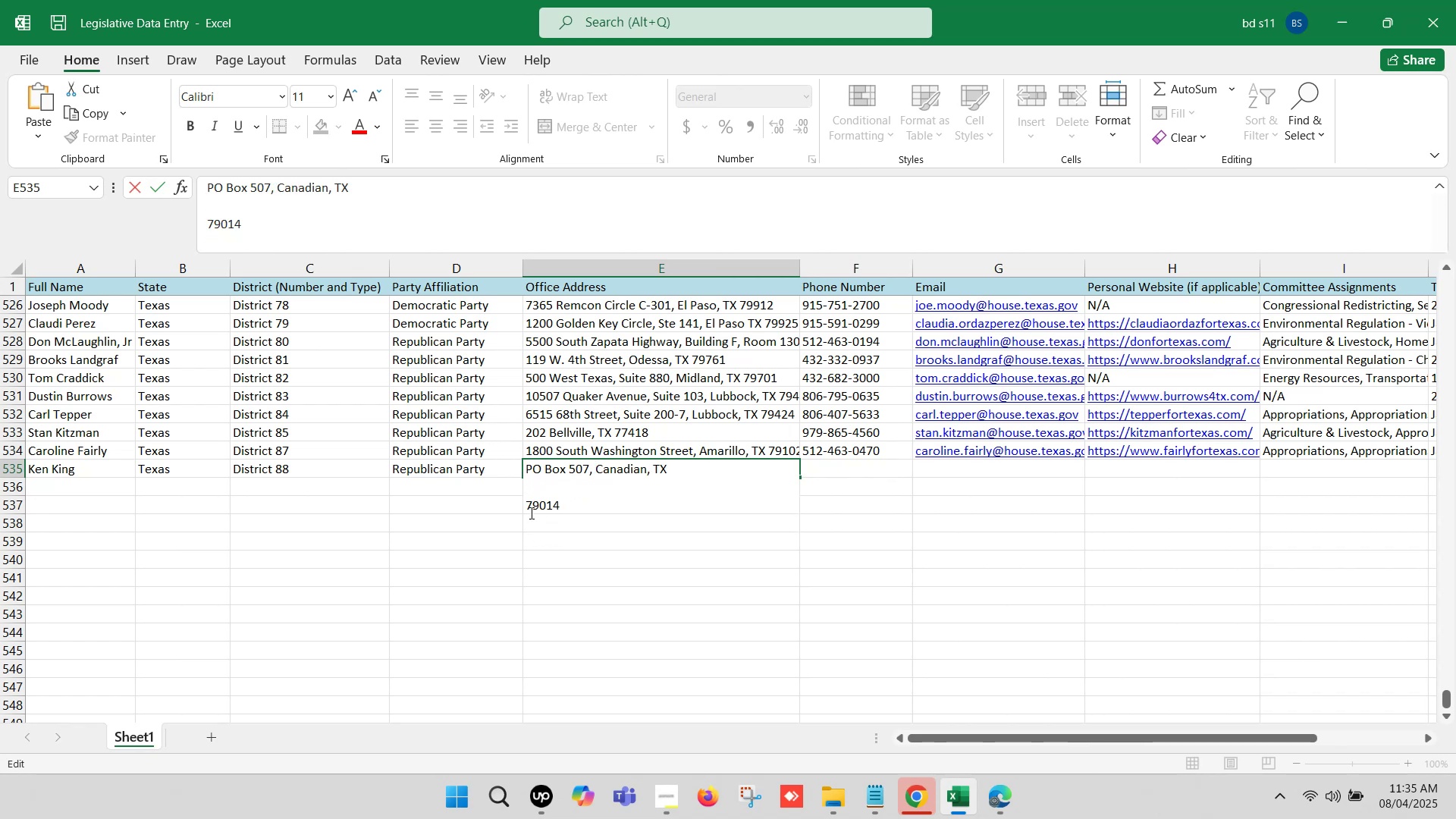 
left_click([528, 510])
 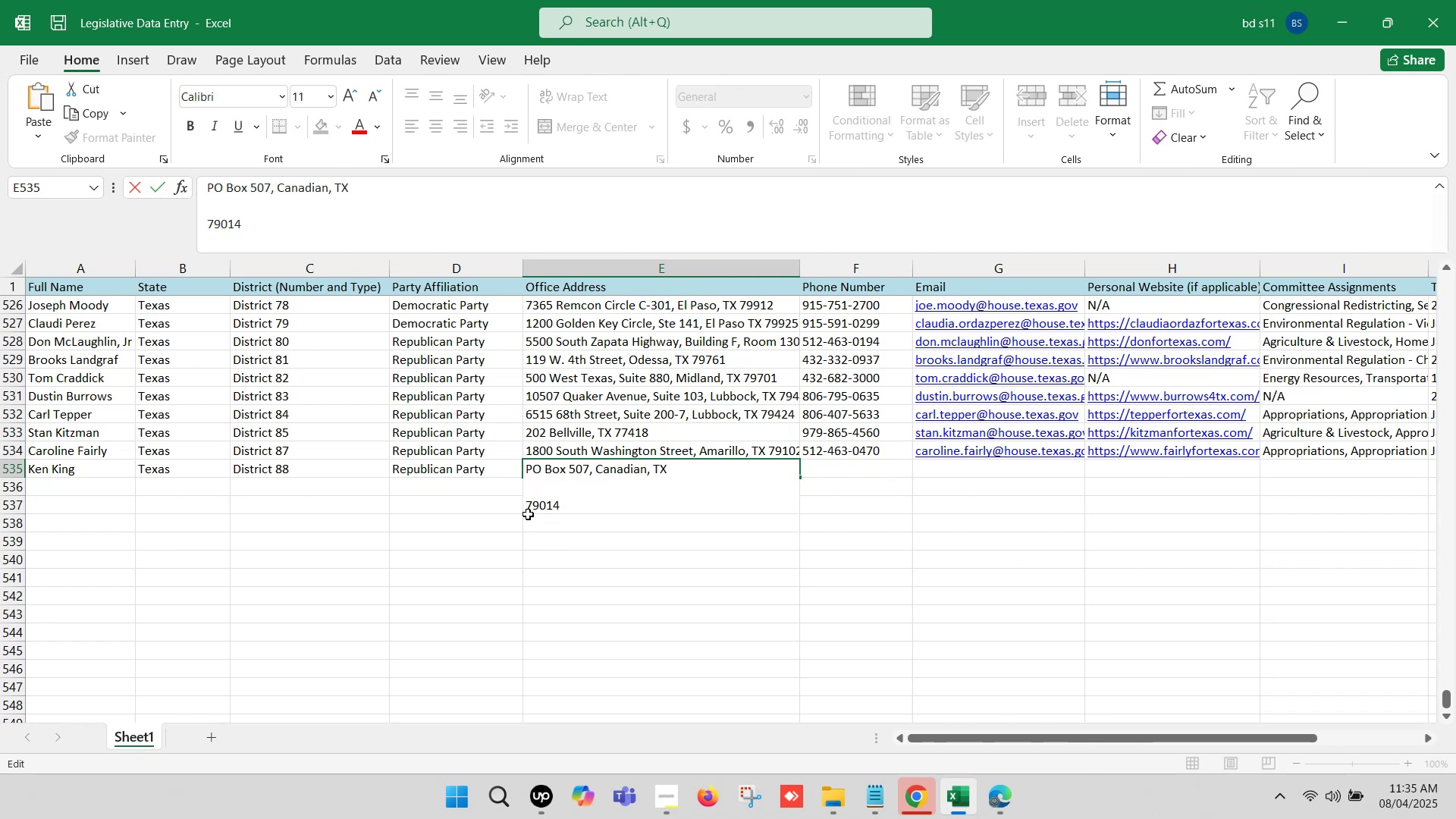 
key(Backspace)
 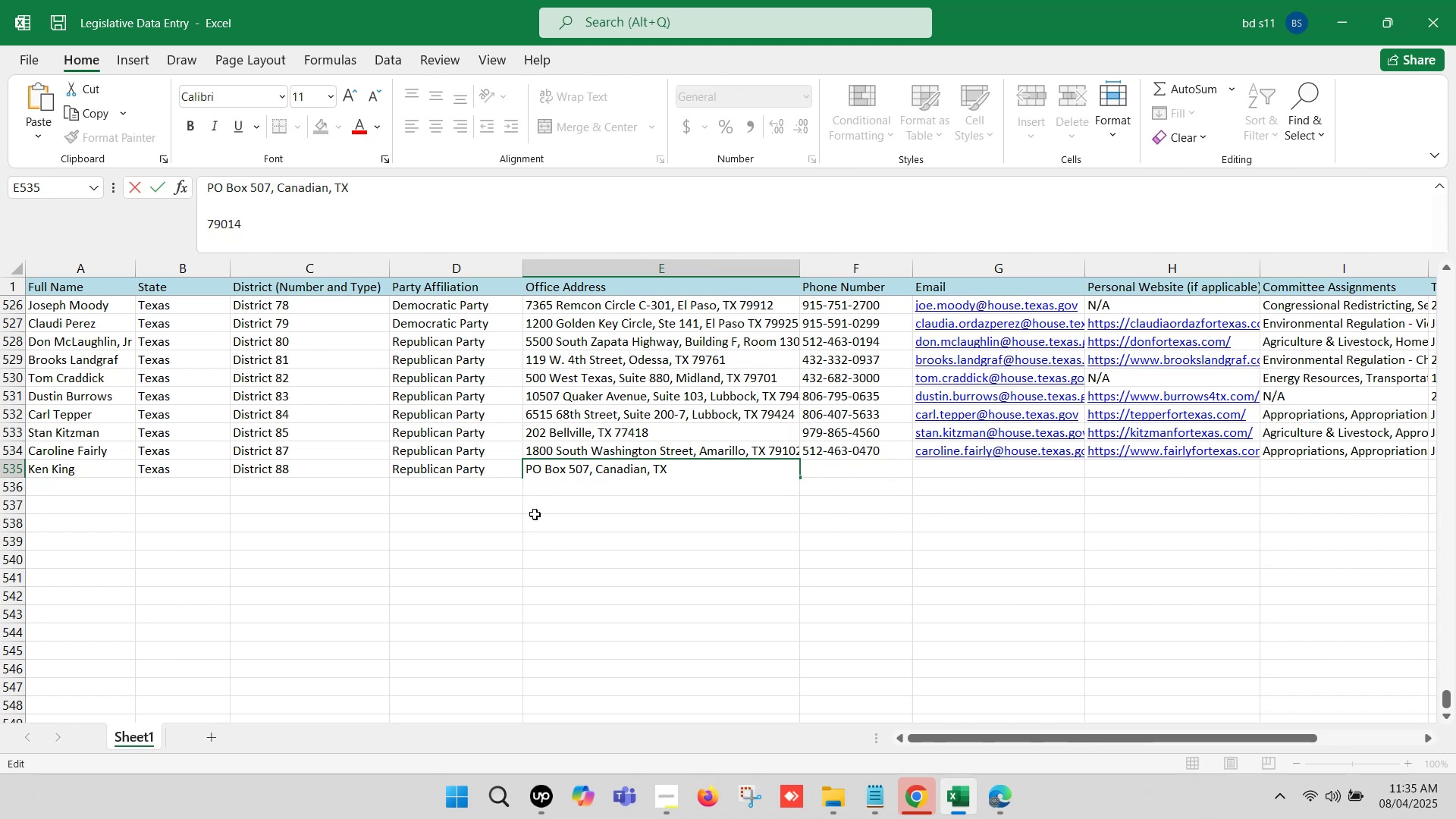 
key(Backspace)
 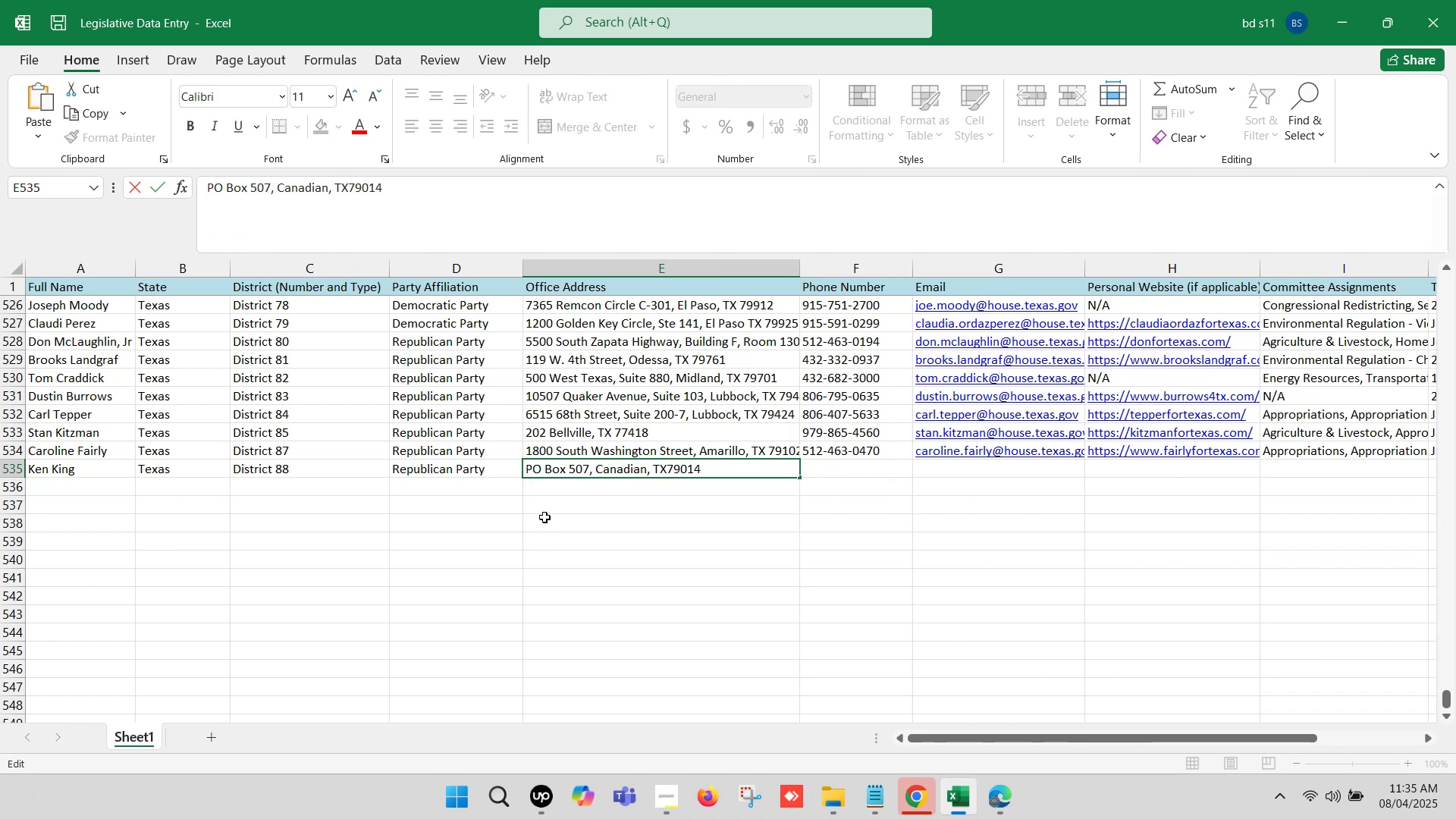 
key(Space)
 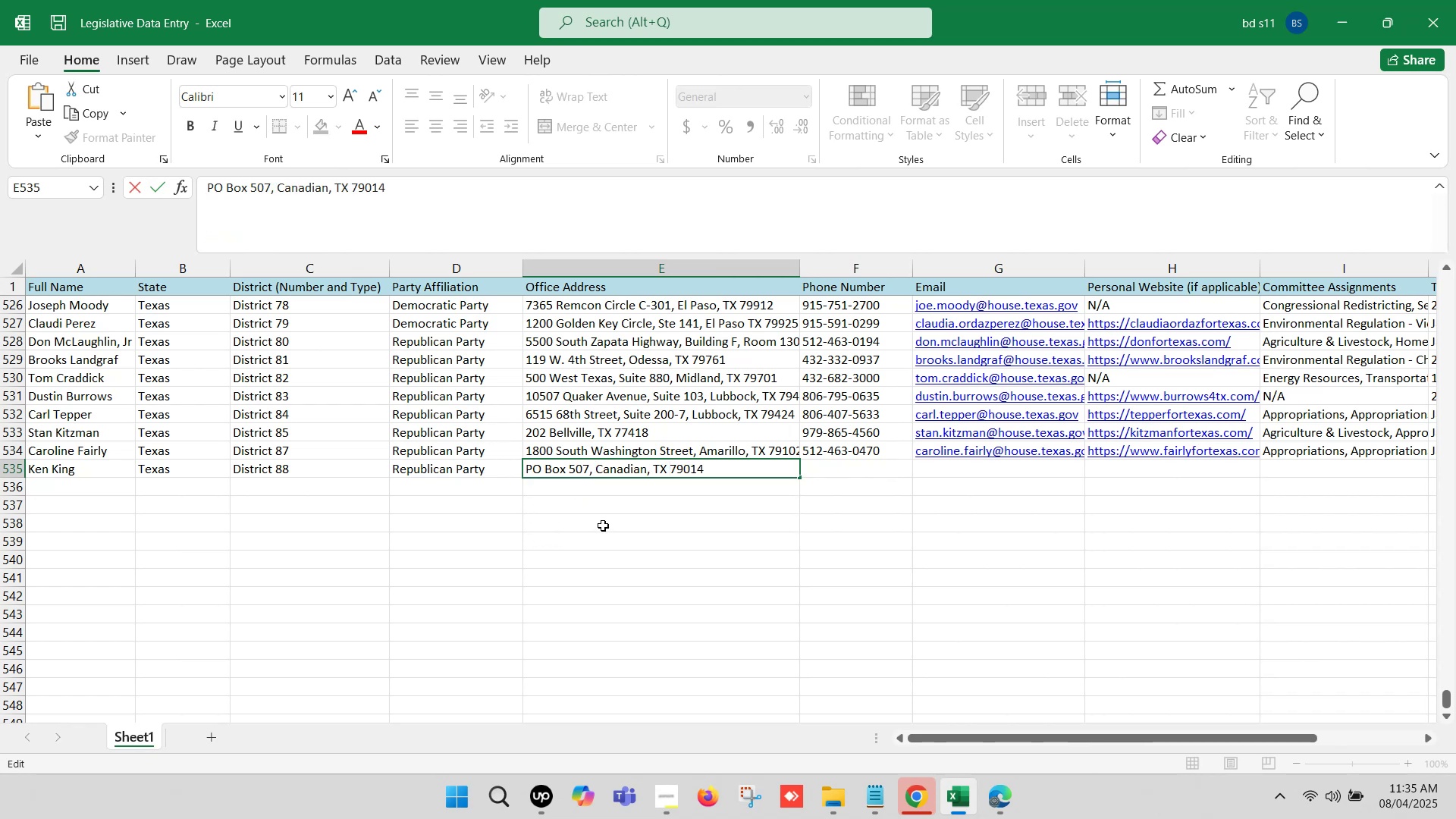 
left_click([603, 526])
 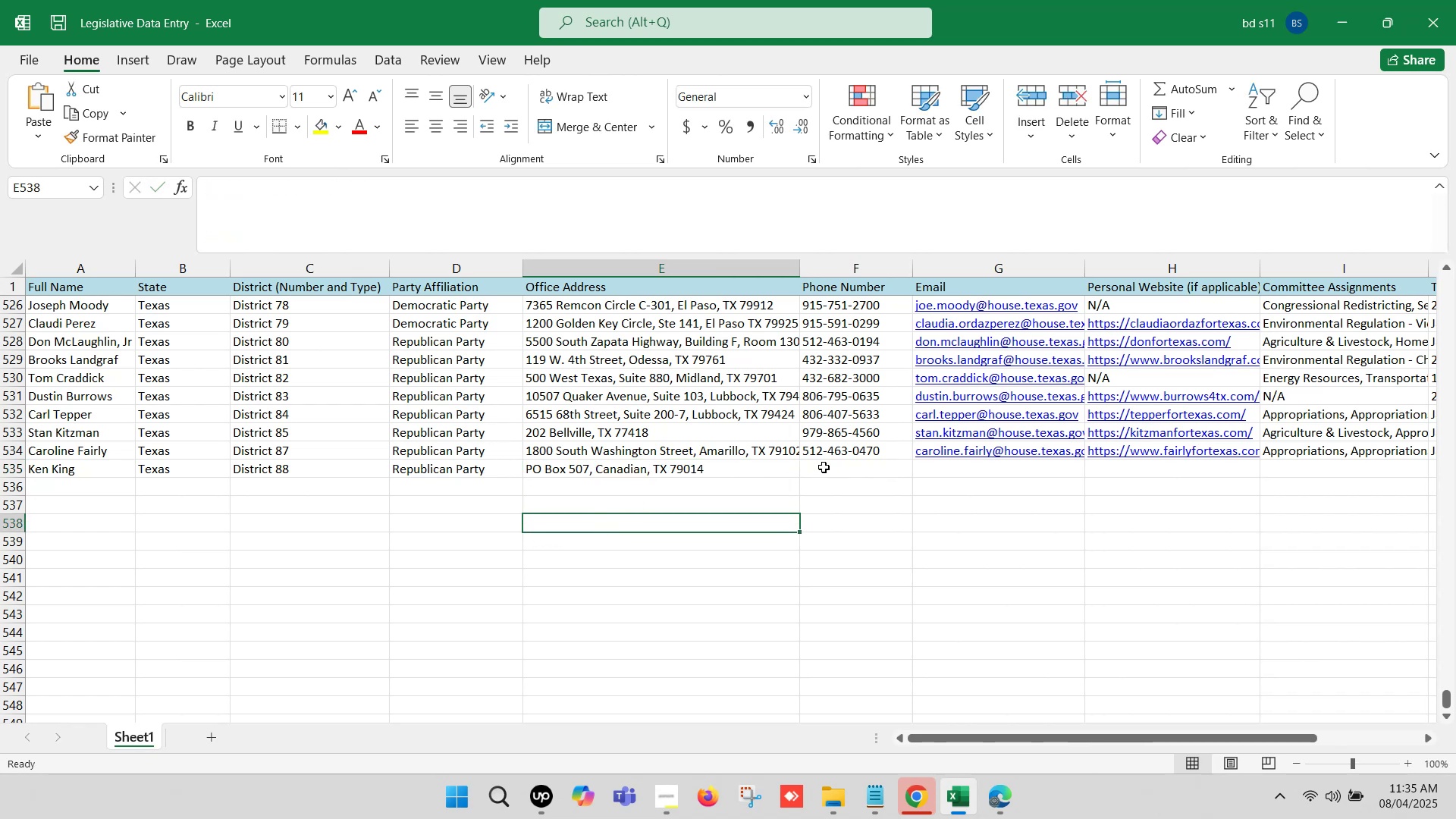 
left_click([828, 465])
 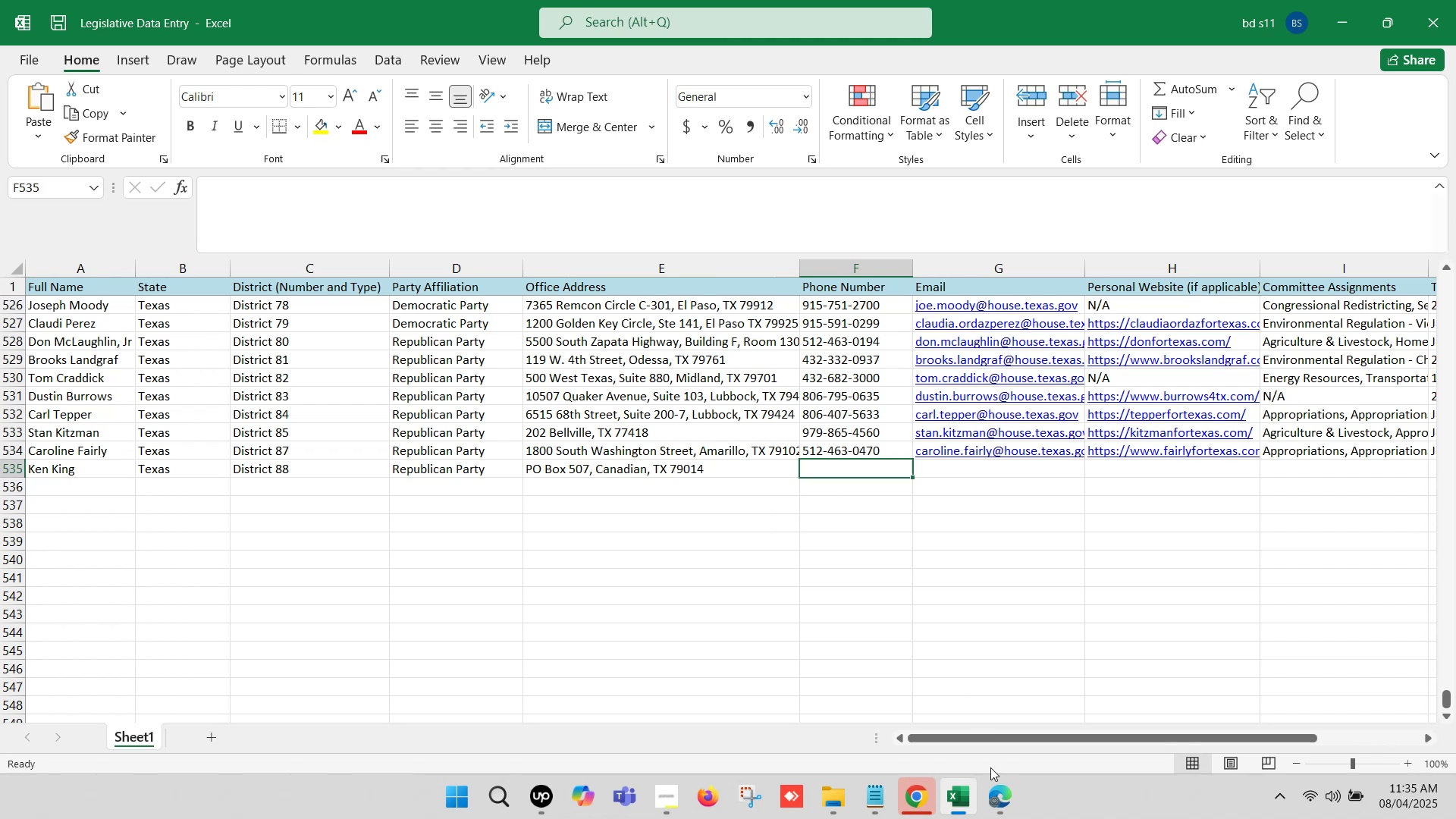 
left_click([1003, 797])
 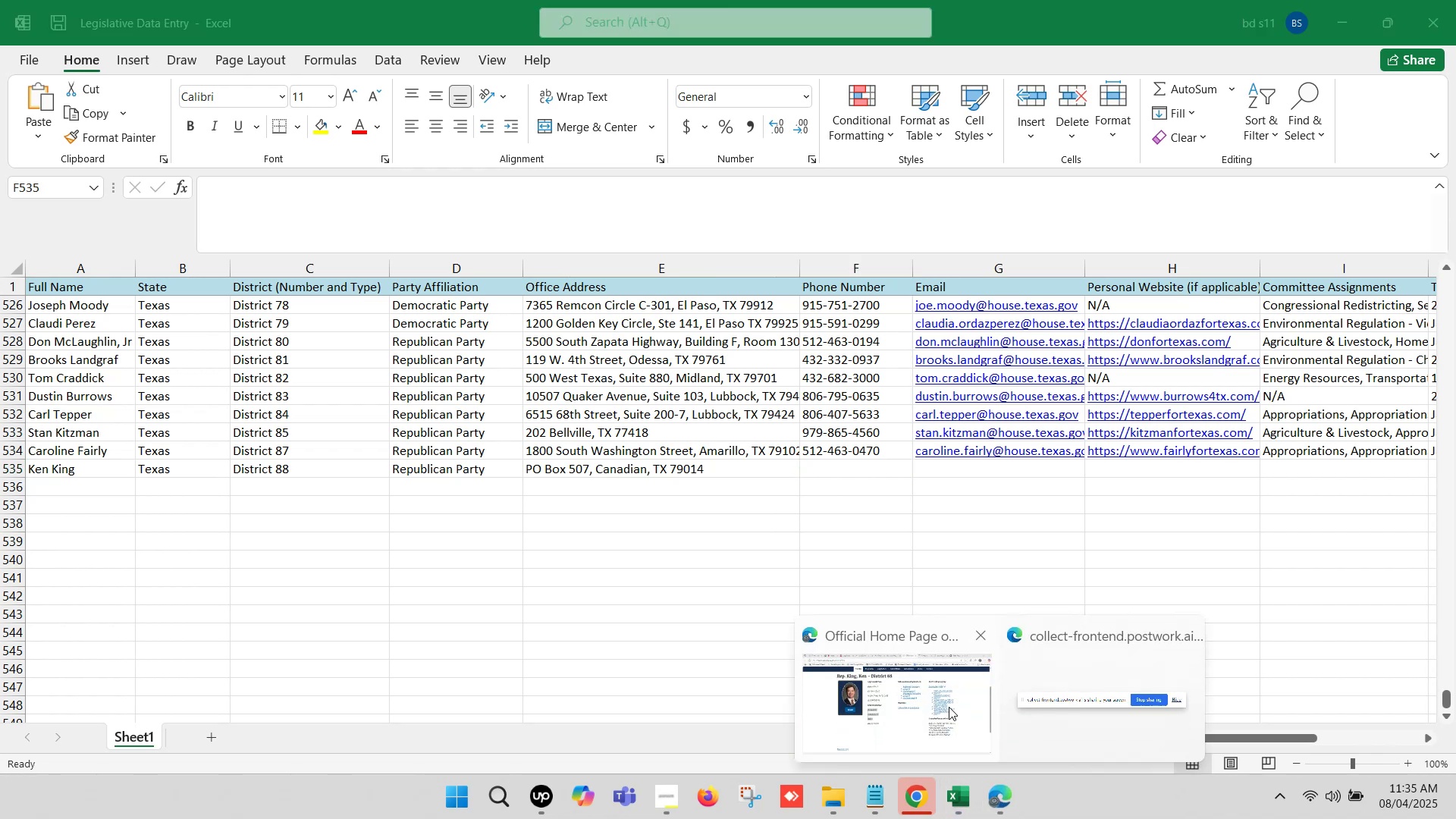 
left_click([943, 701])
 